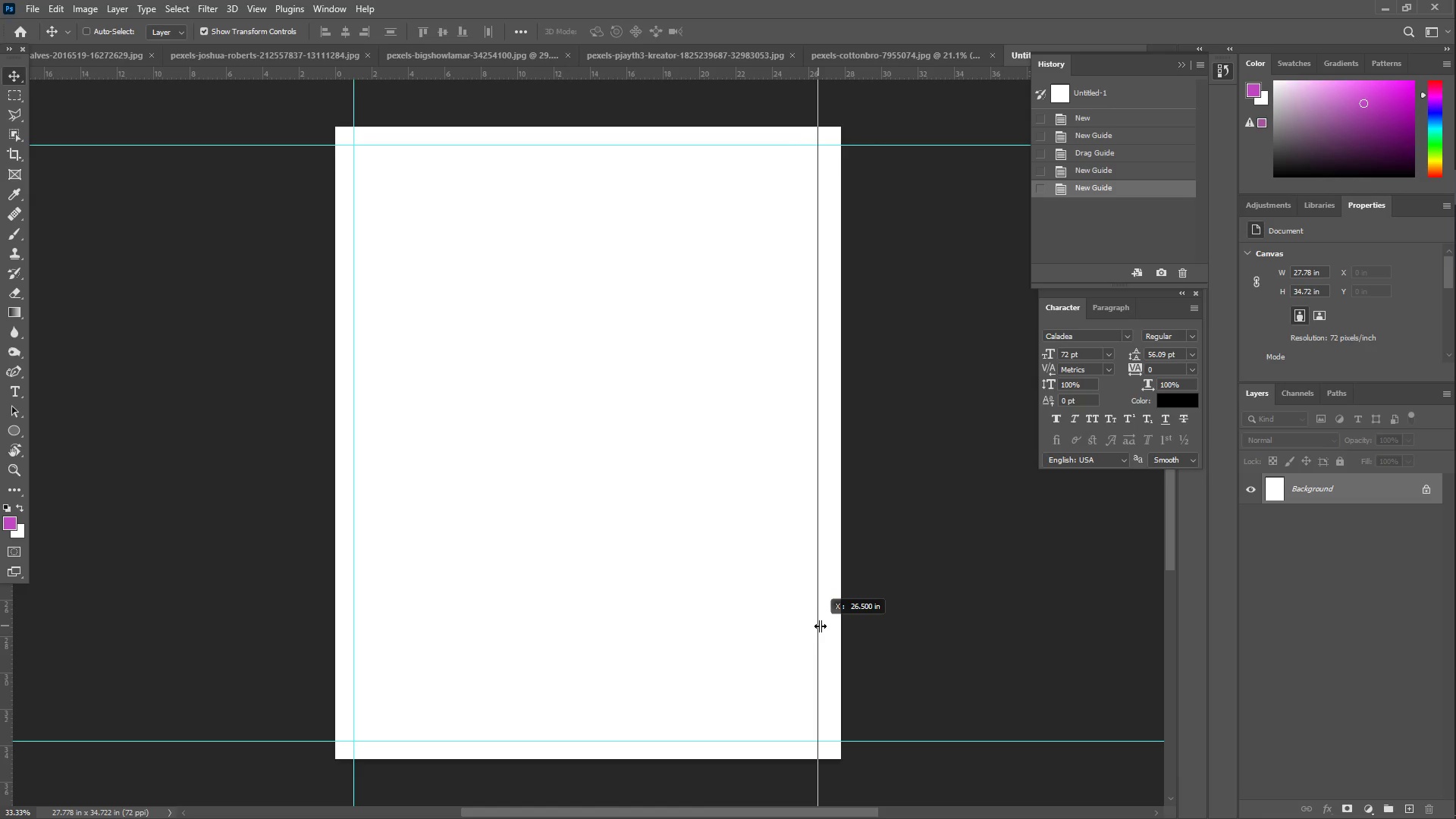 
hold_key(key=ShiftLeft, duration=1.53)
 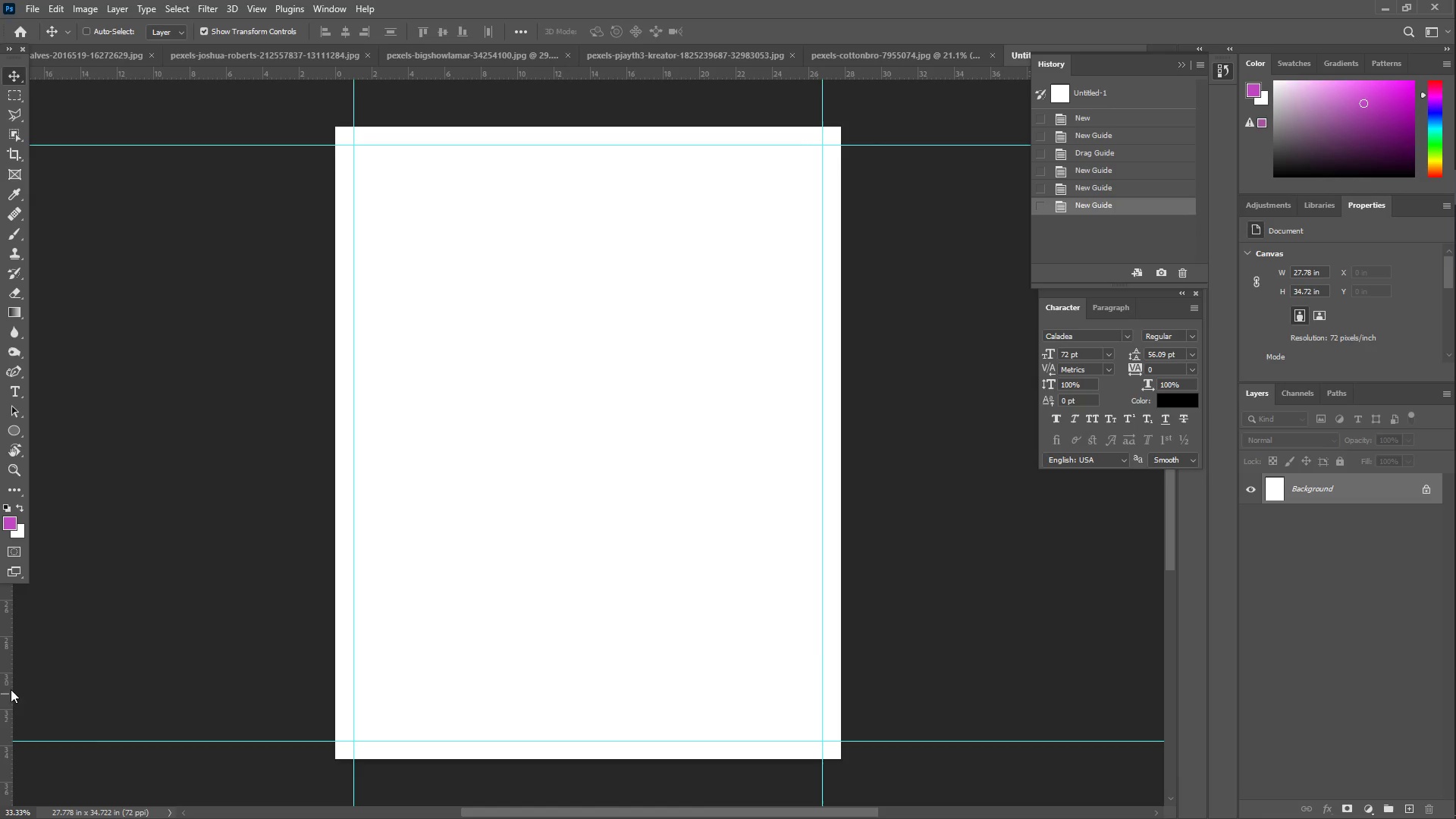 
hold_key(key=ShiftLeft, duration=1.5)
left_click_drag(start_coordinate=[8, 679], to_coordinate=[601, 648])
 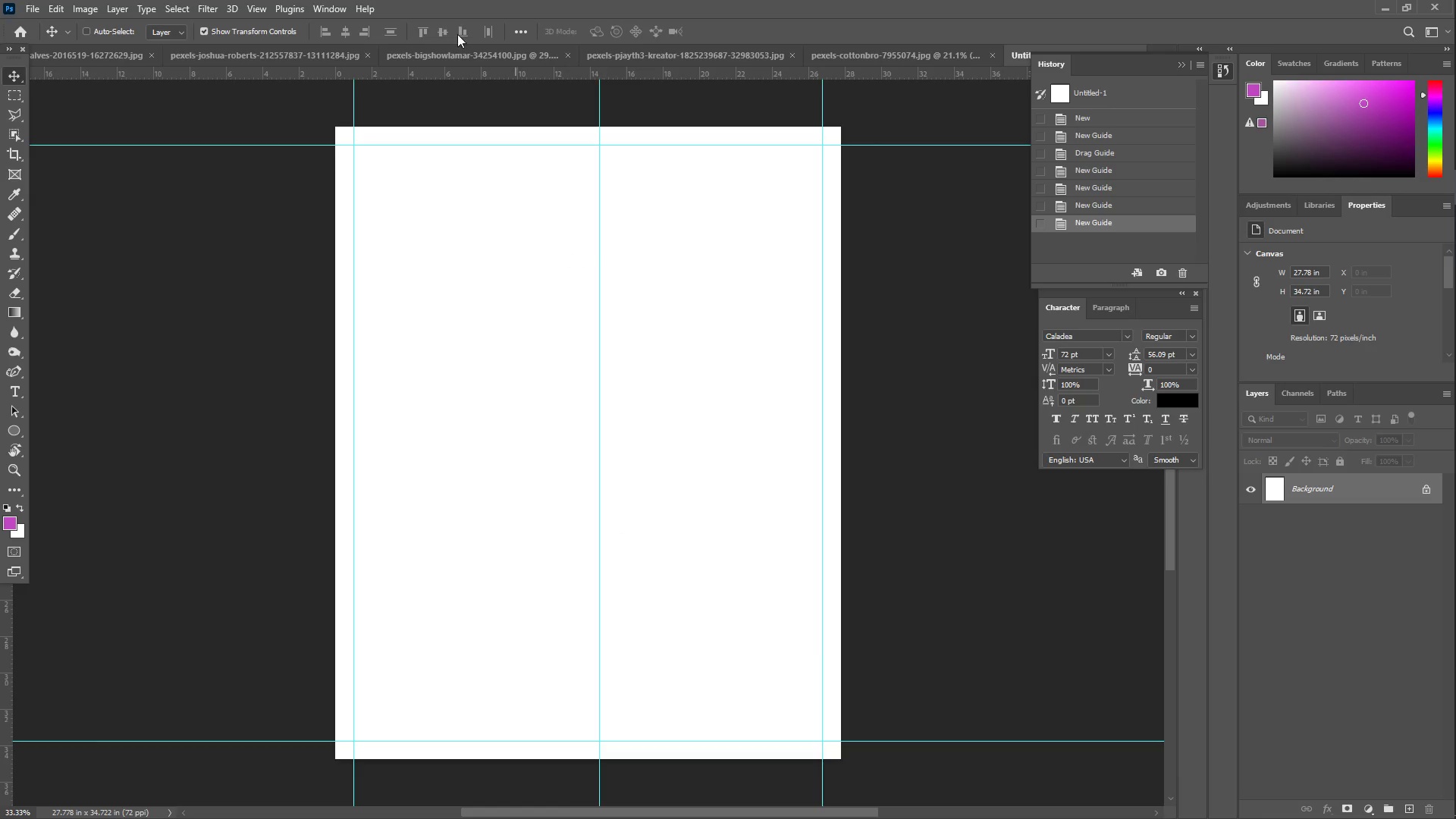 
hold_key(key=ShiftLeft, duration=0.66)
 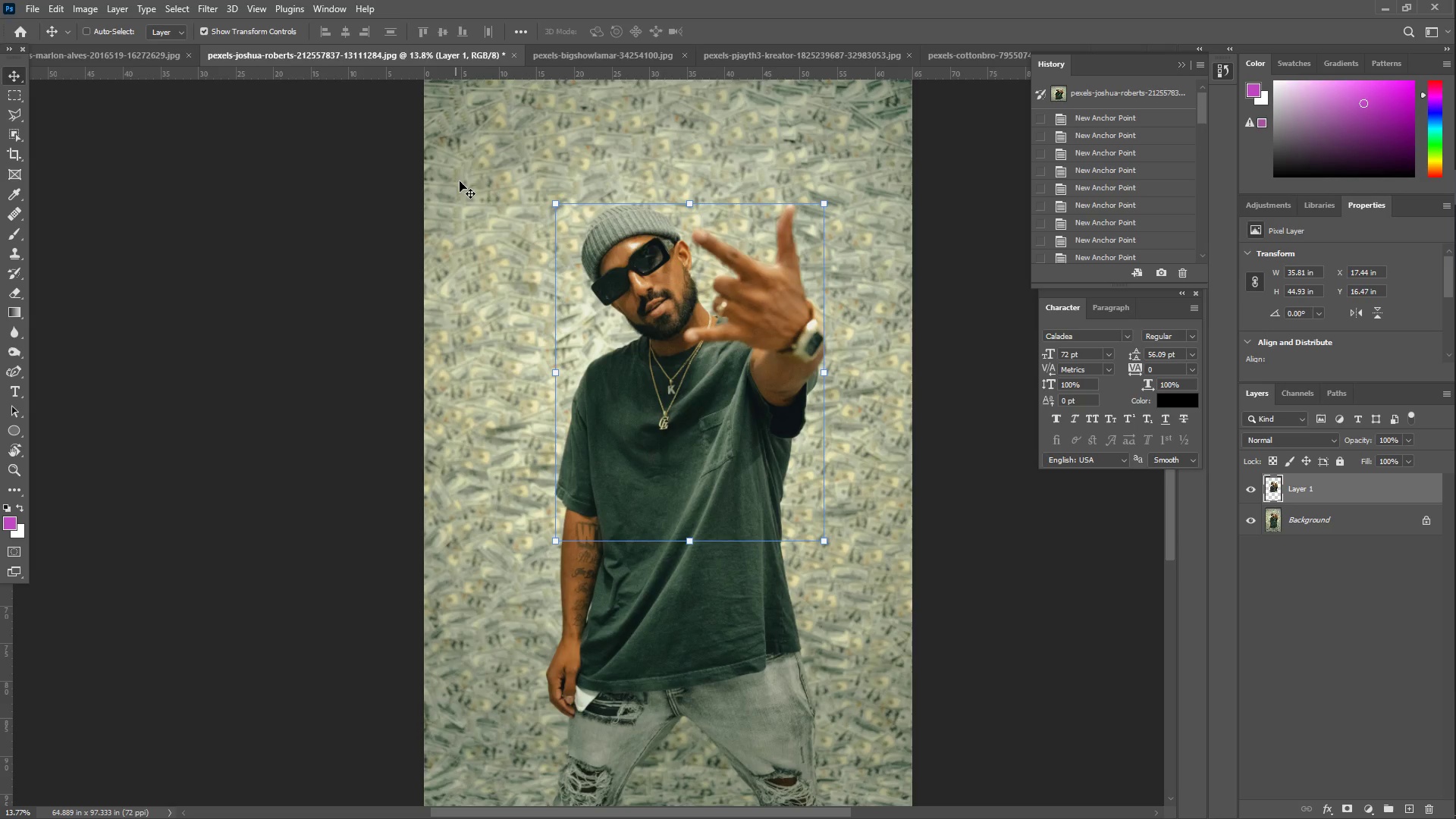 
left_click([81, 62])
 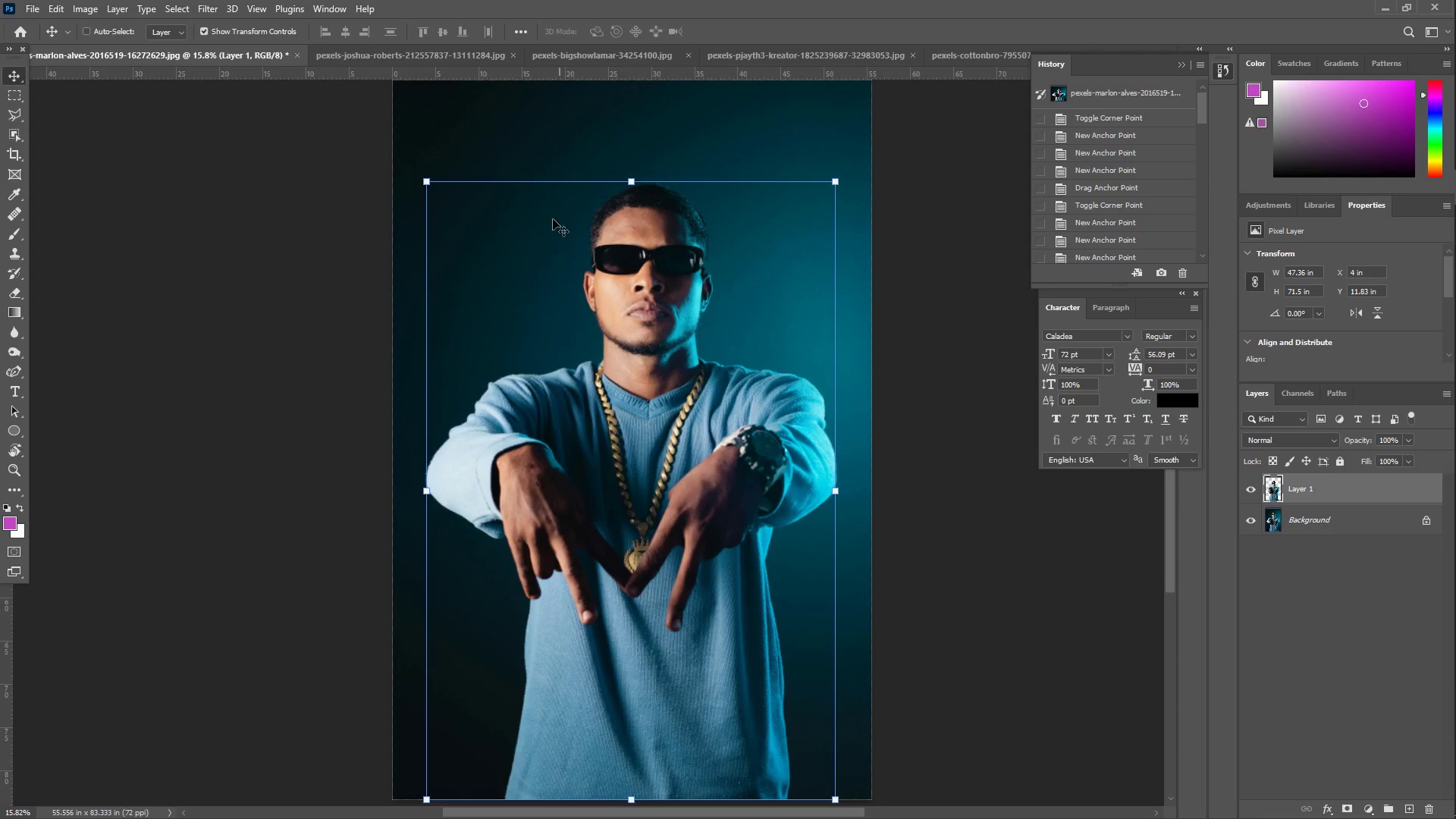 
left_click_drag(start_coordinate=[640, 340], to_coordinate=[626, 232])
 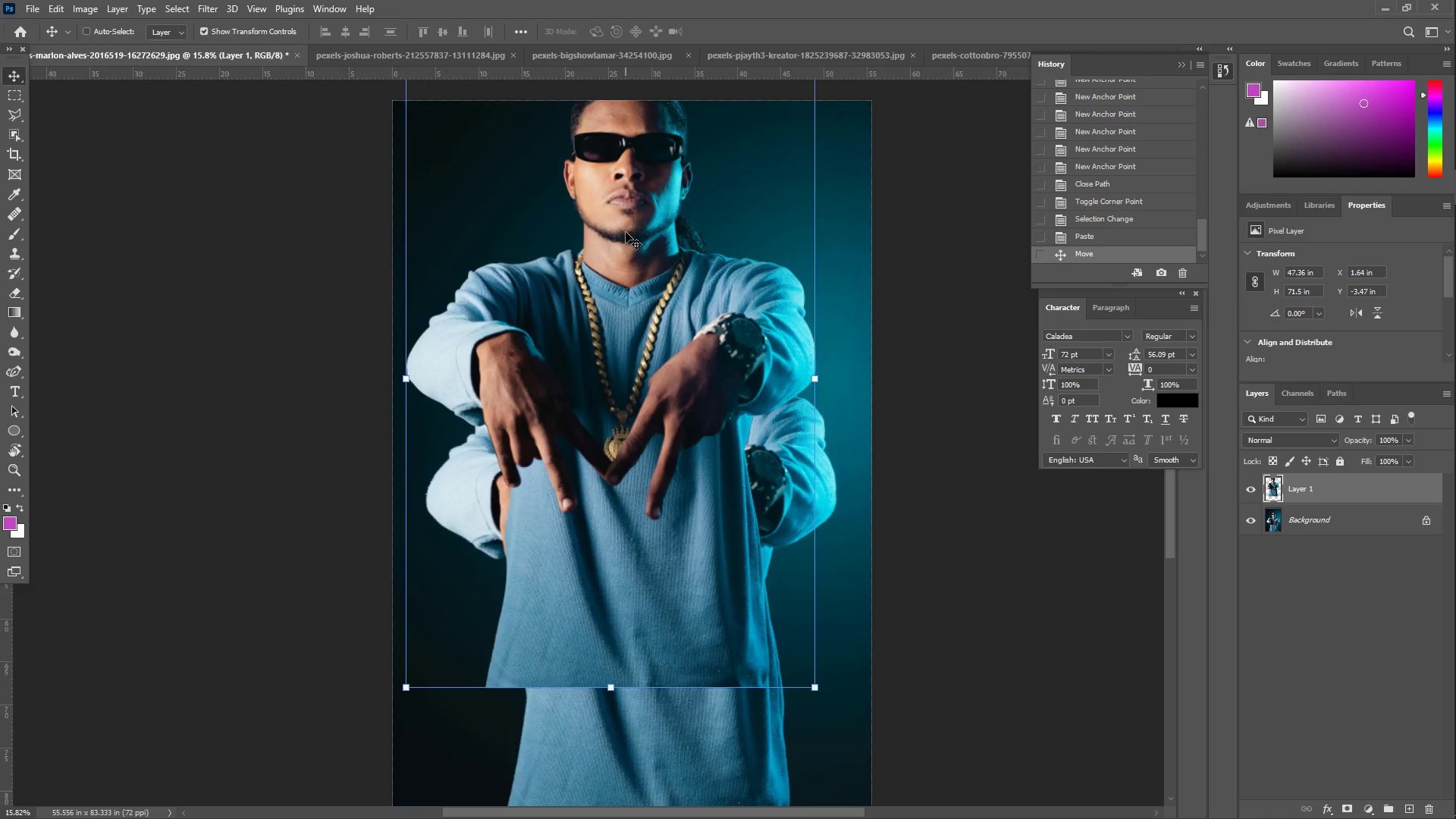 
key(Control+ControlLeft)
 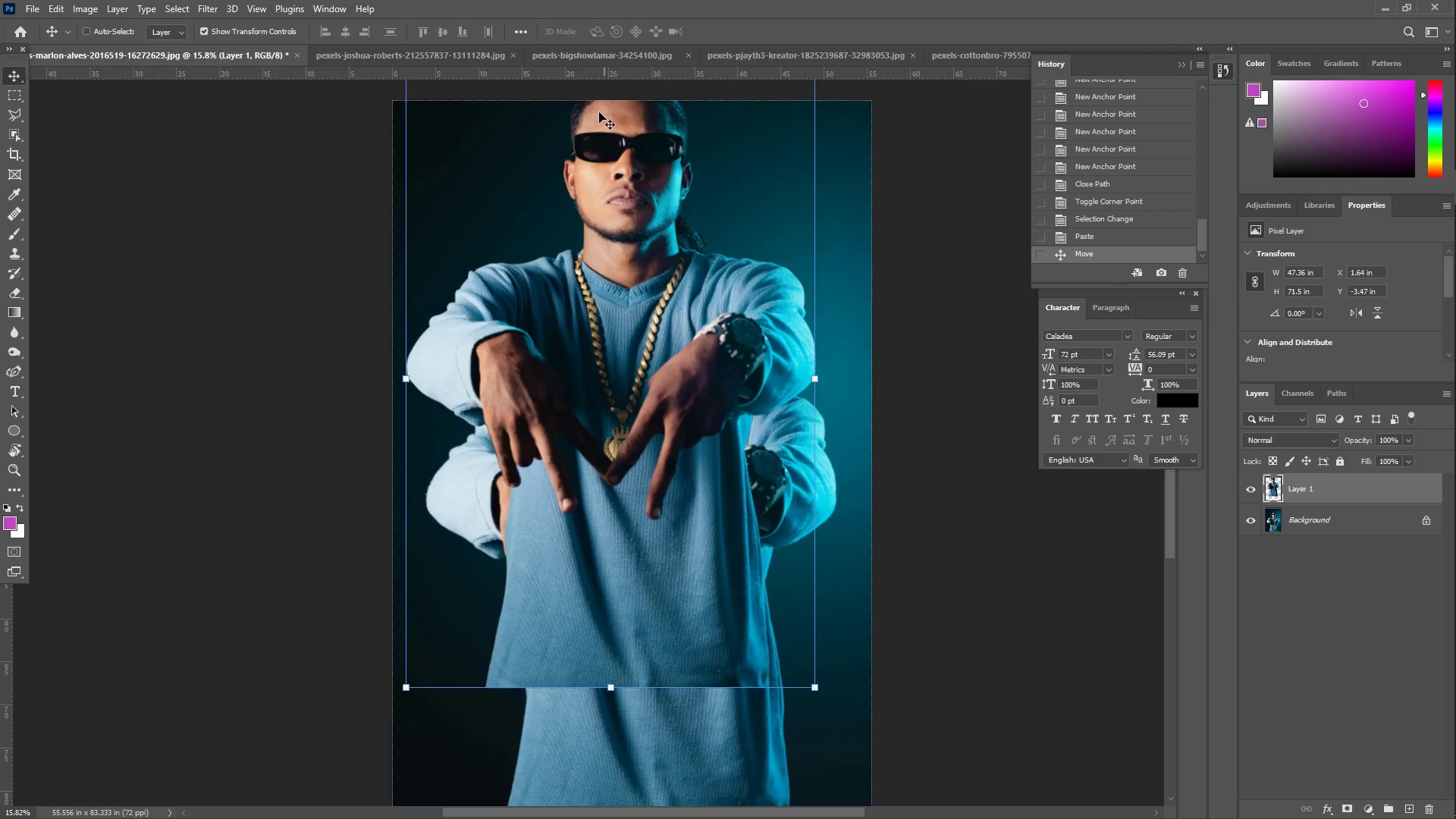 
key(Control+C)
 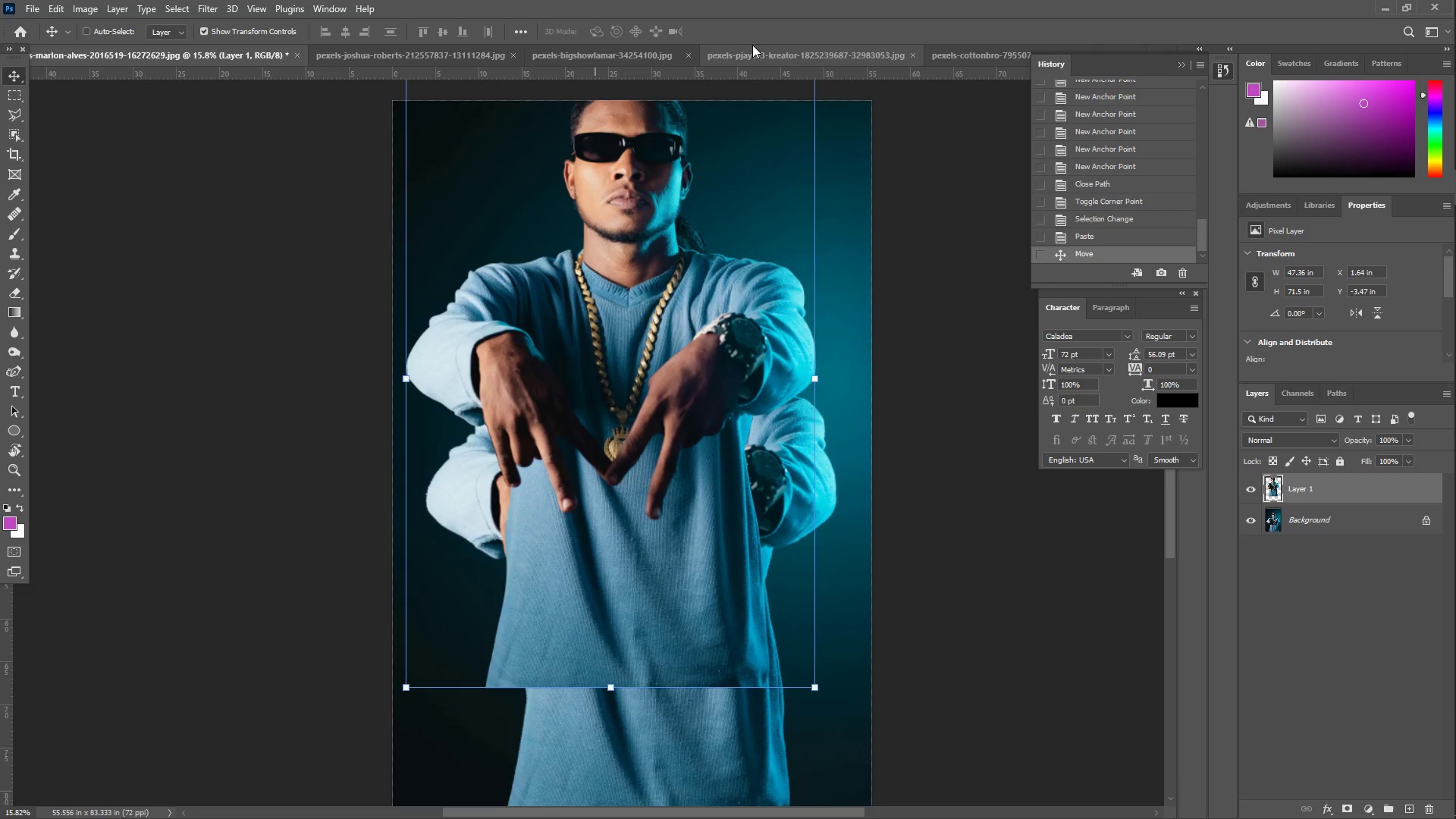 
left_click([763, 55])
 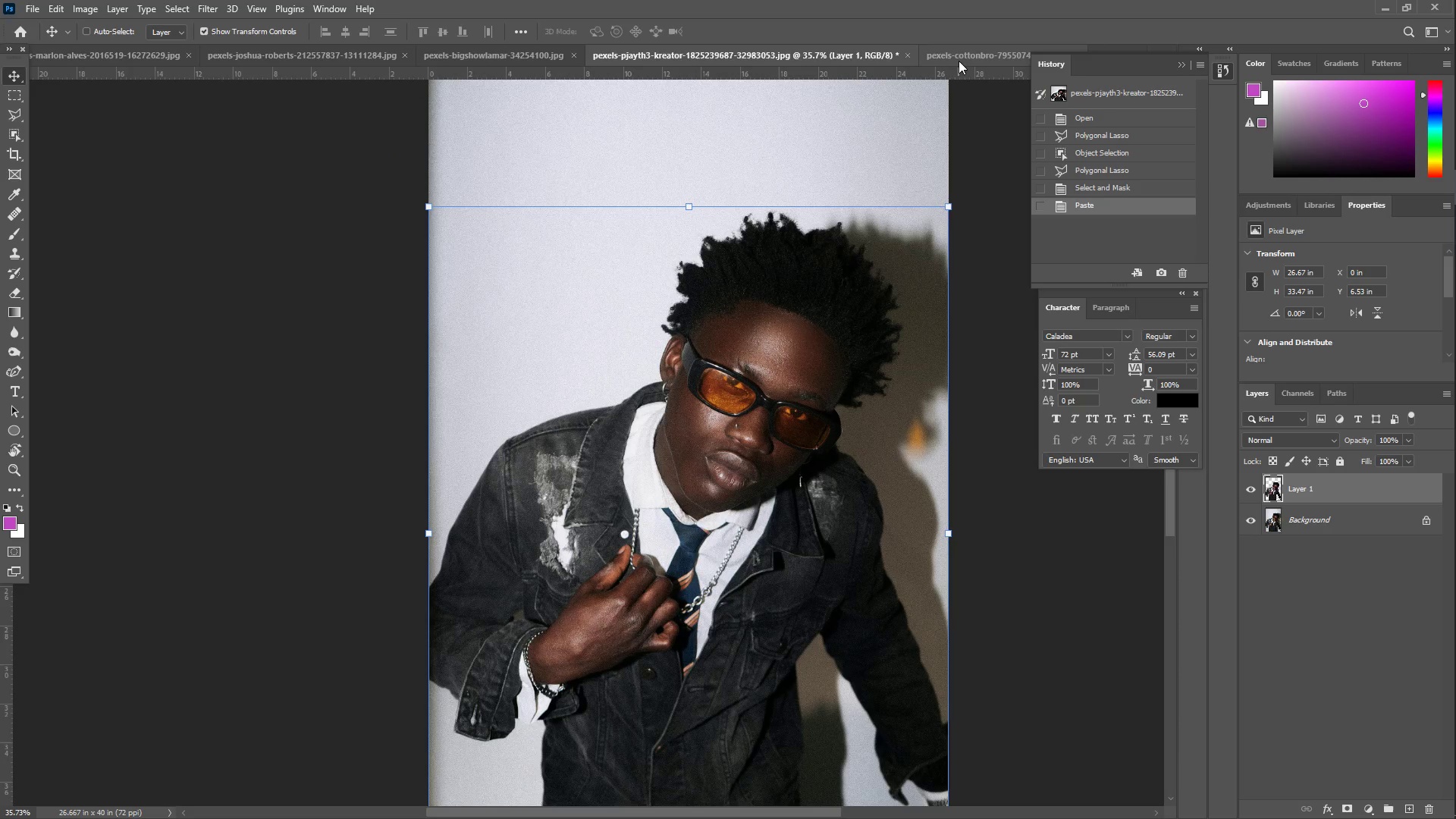 
left_click([959, 58])
 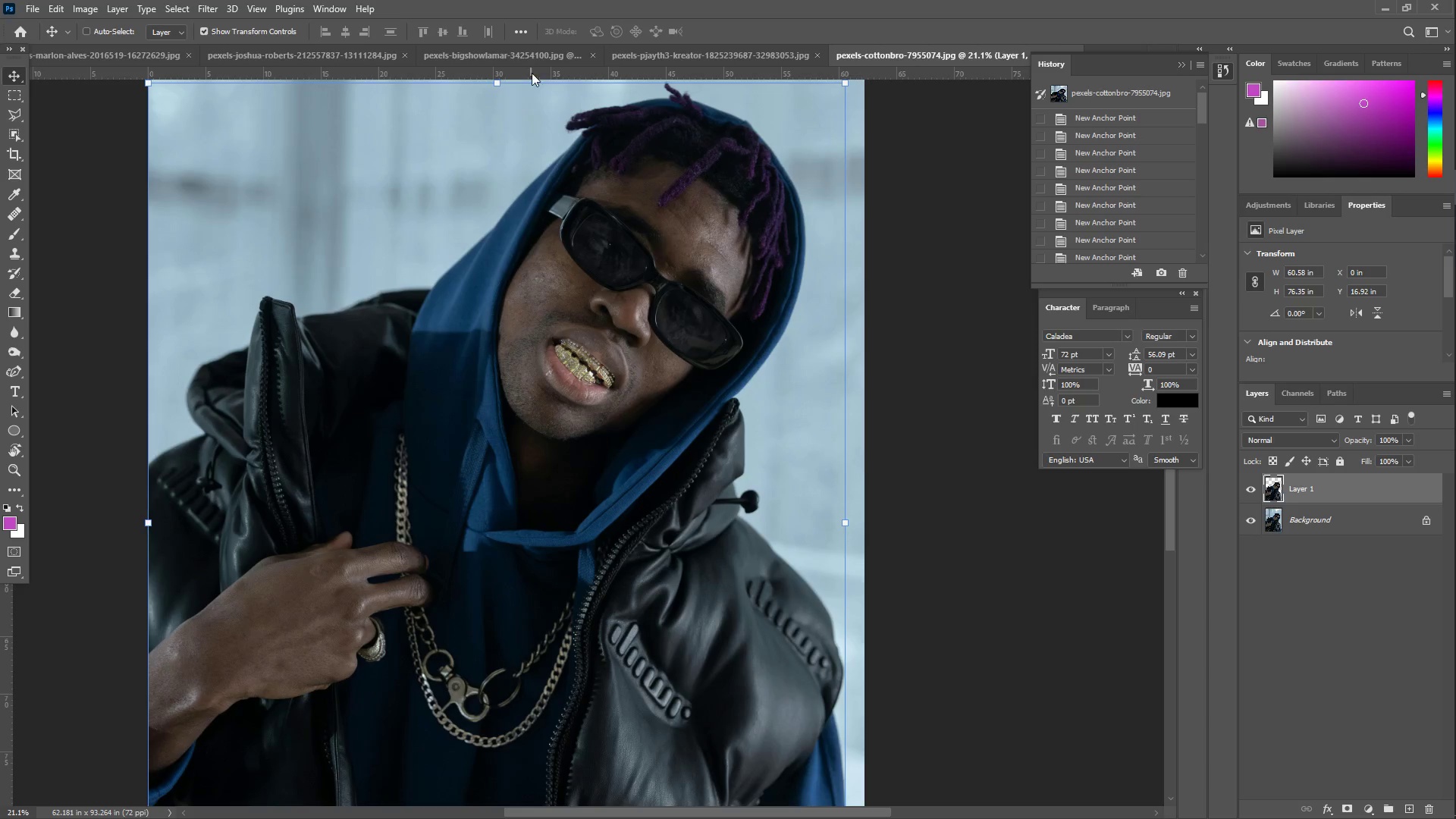 
left_click([497, 52])
 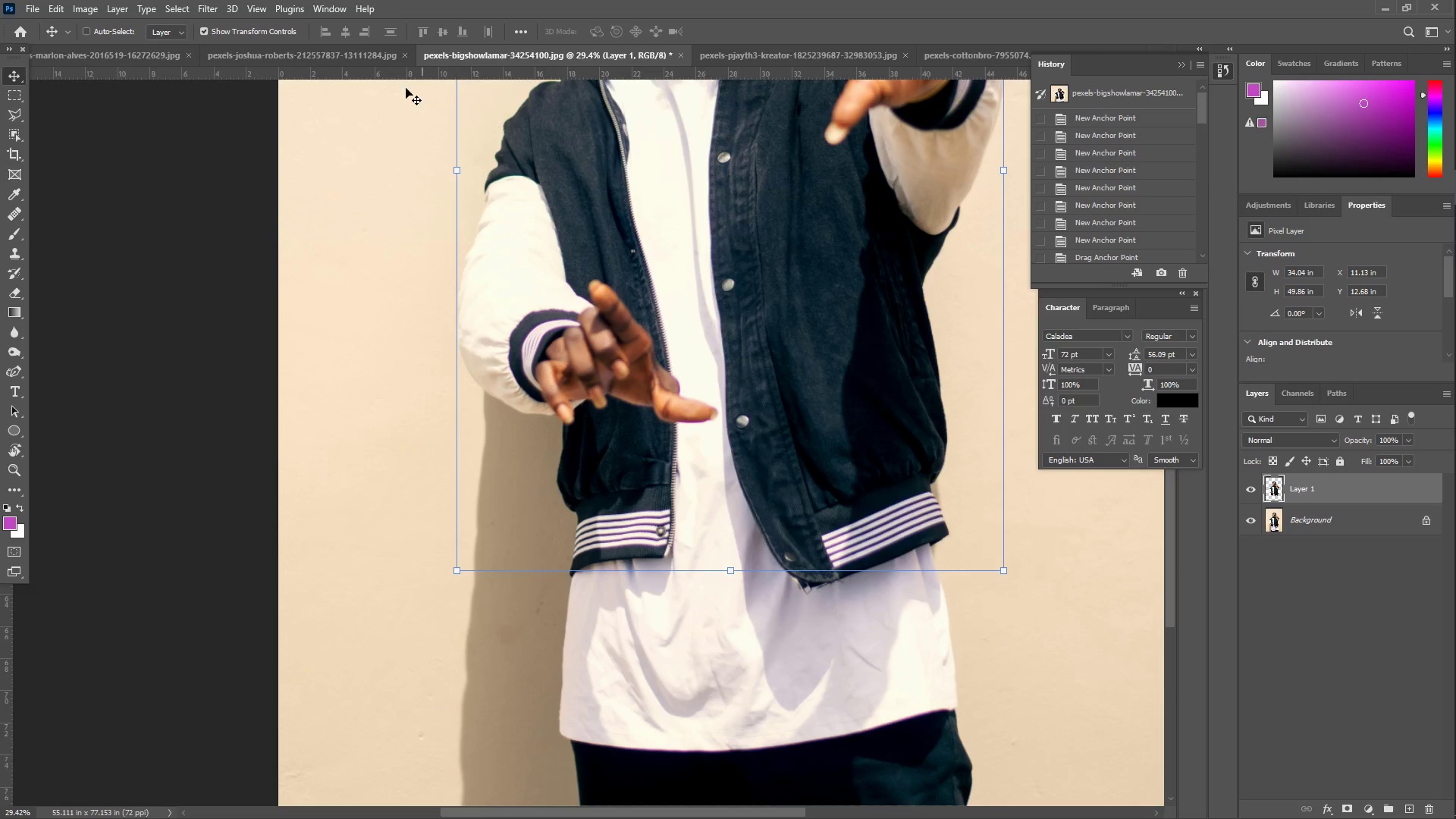 
left_click([337, 57])
 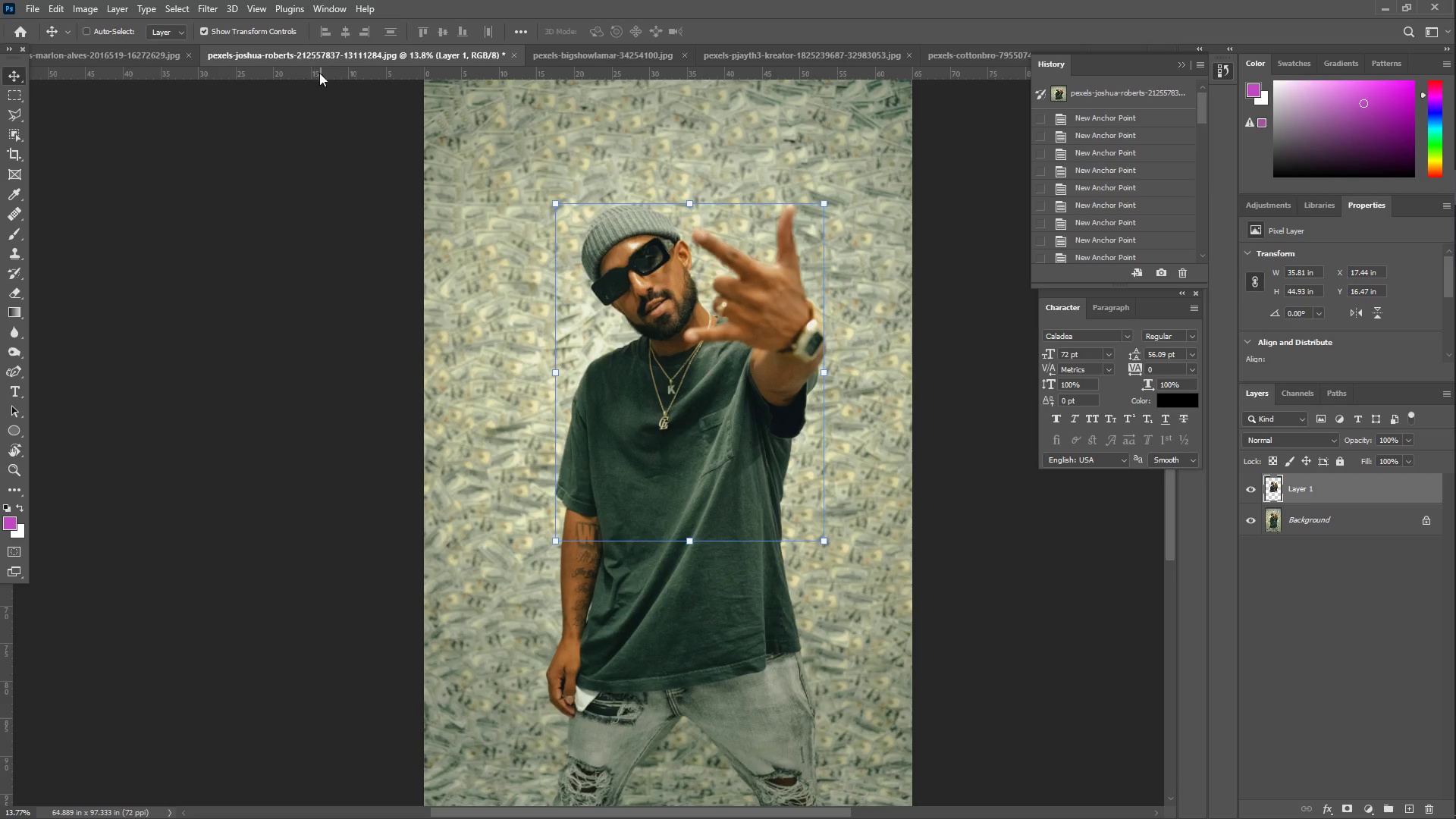 
left_click([130, 51])
 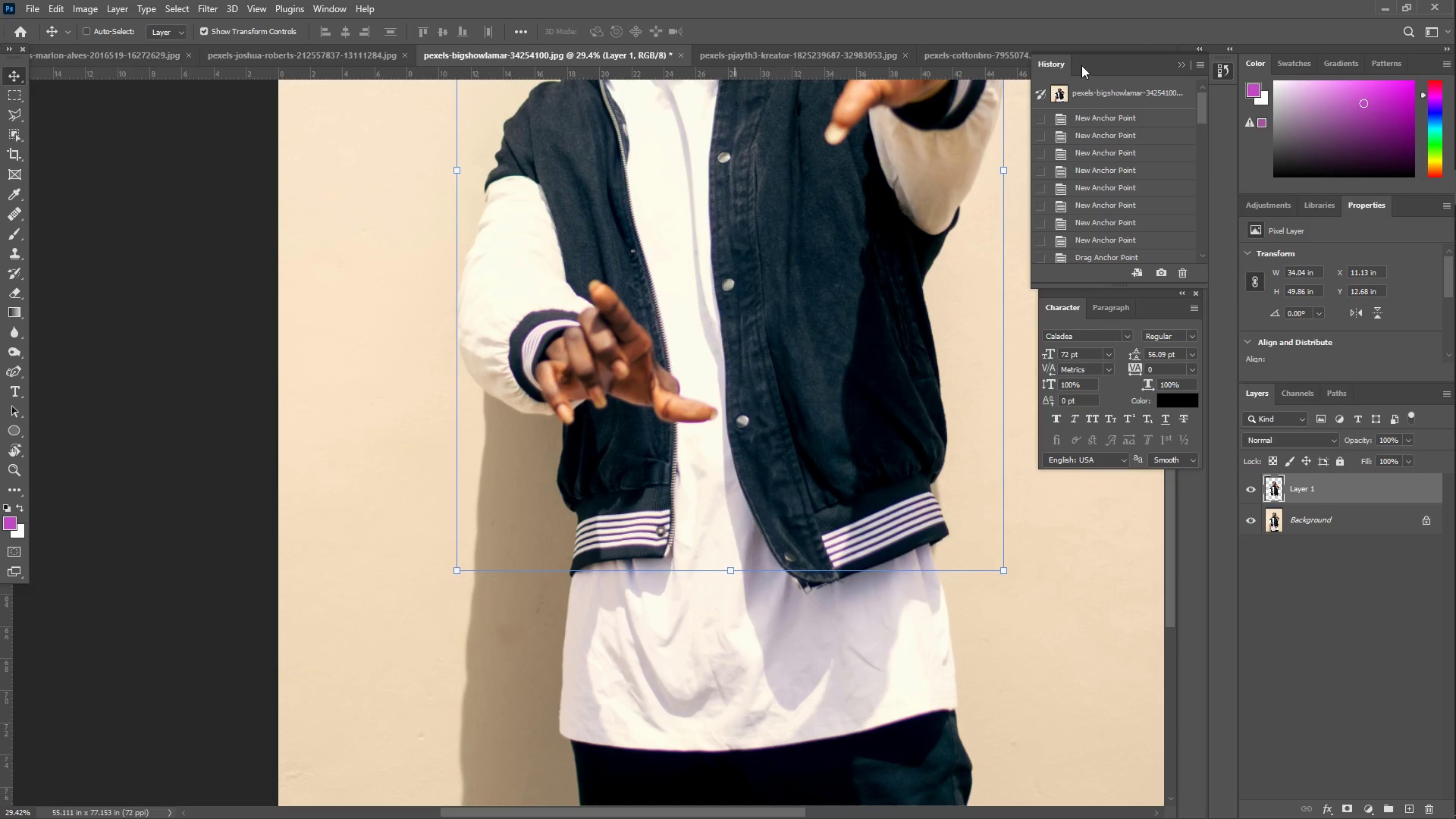 
left_click([1180, 64])
 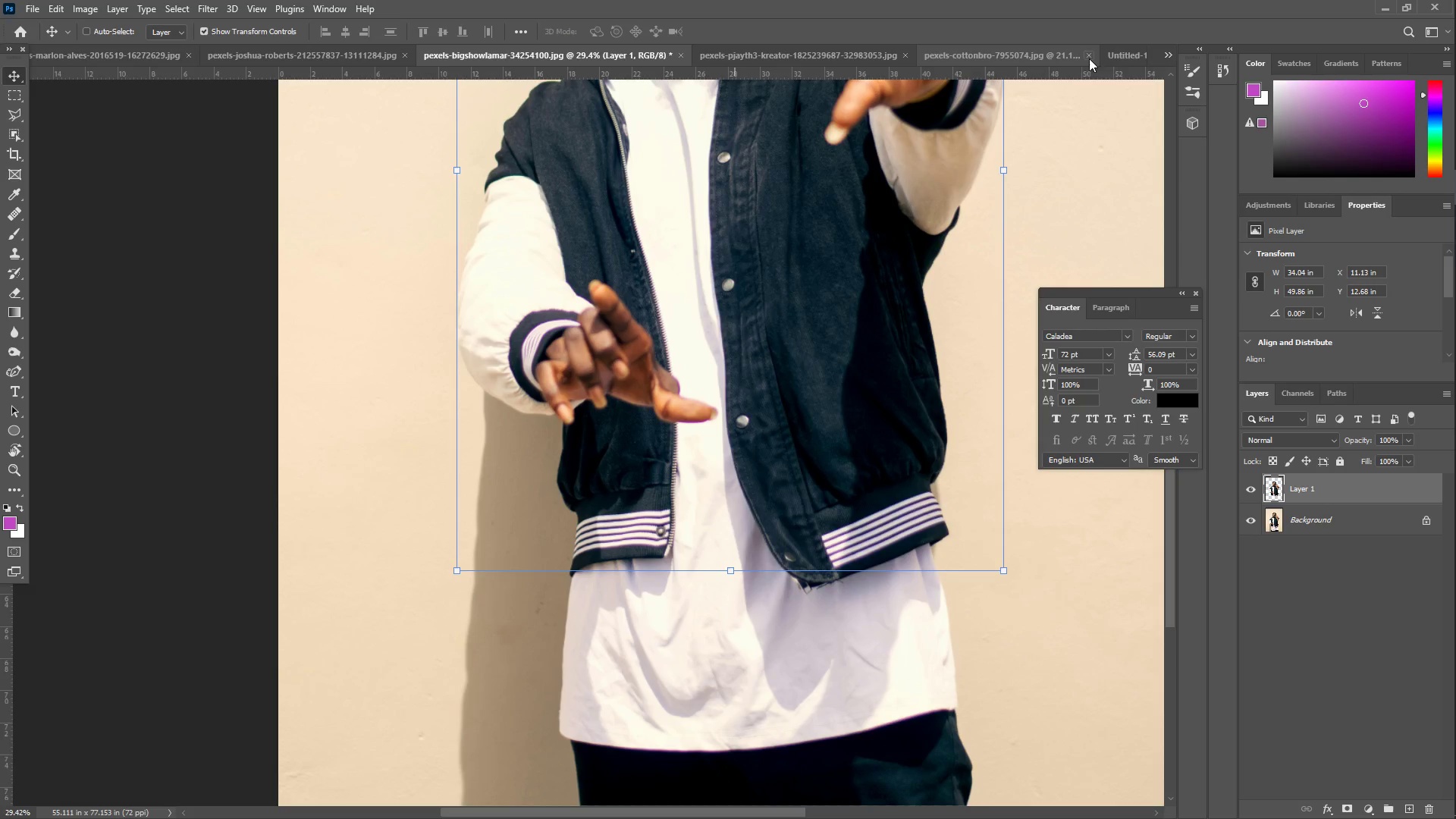 
left_click([1122, 55])
 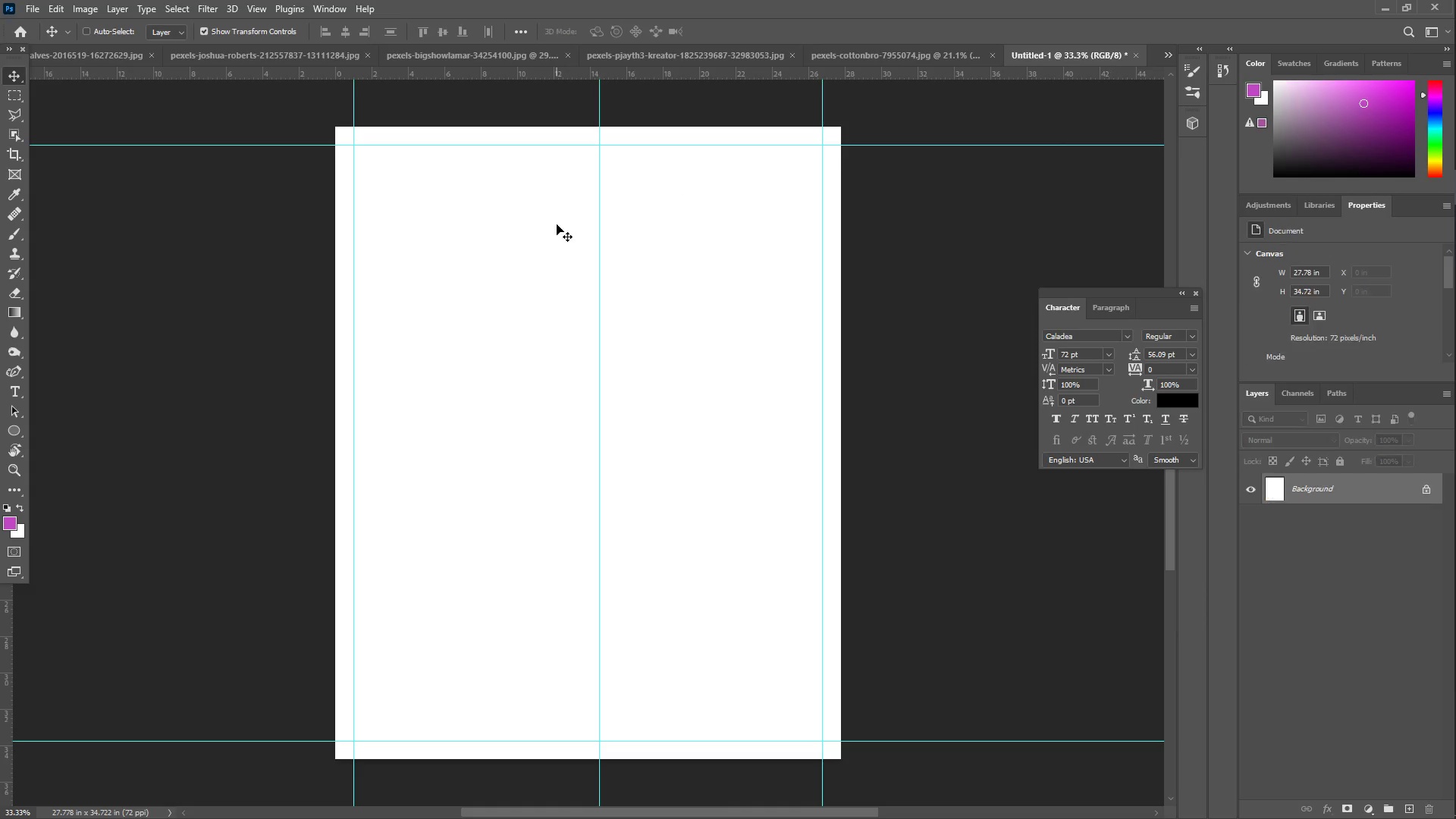 
key(Control+ControlLeft)
 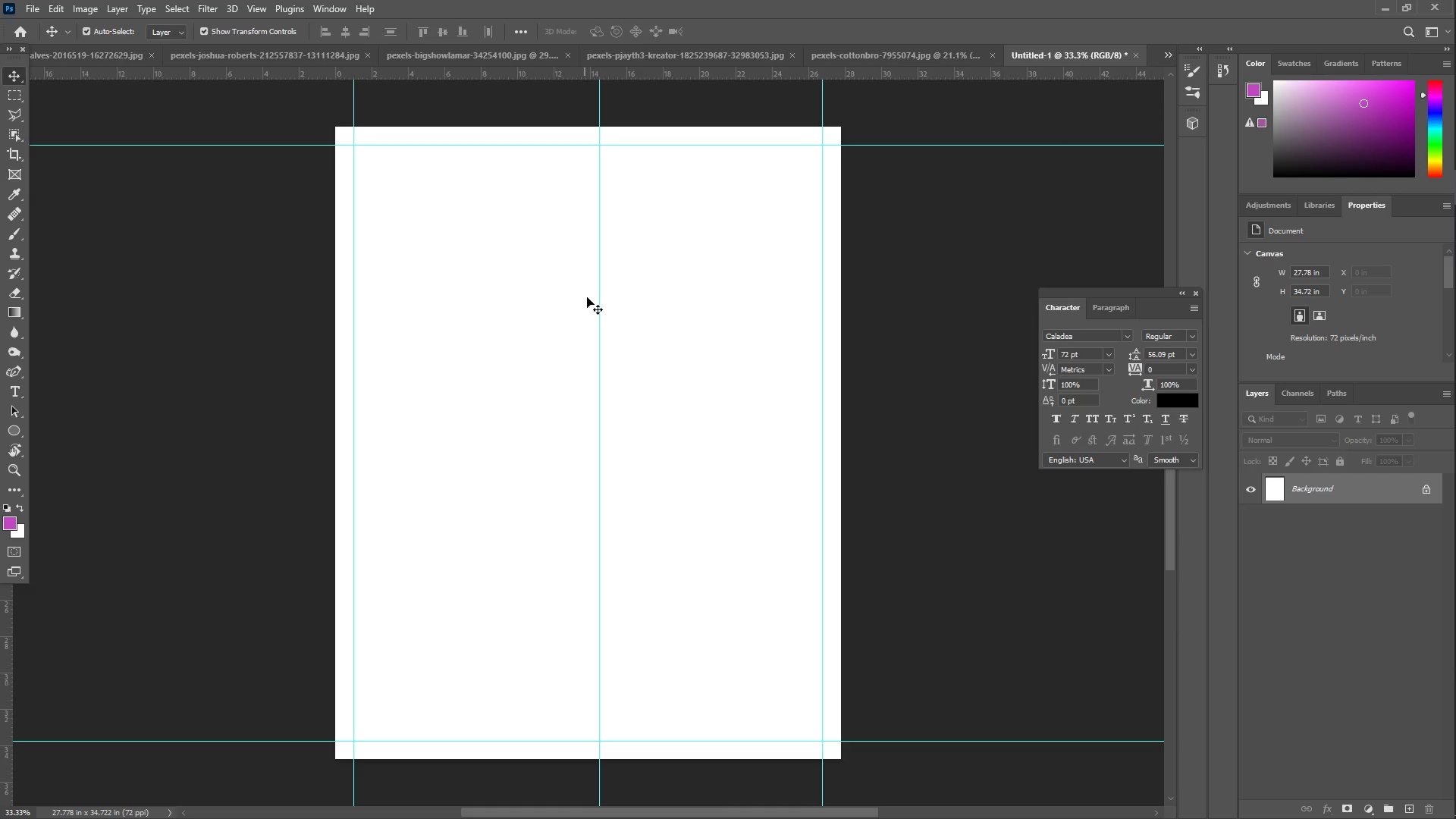 
key(Control+V)
 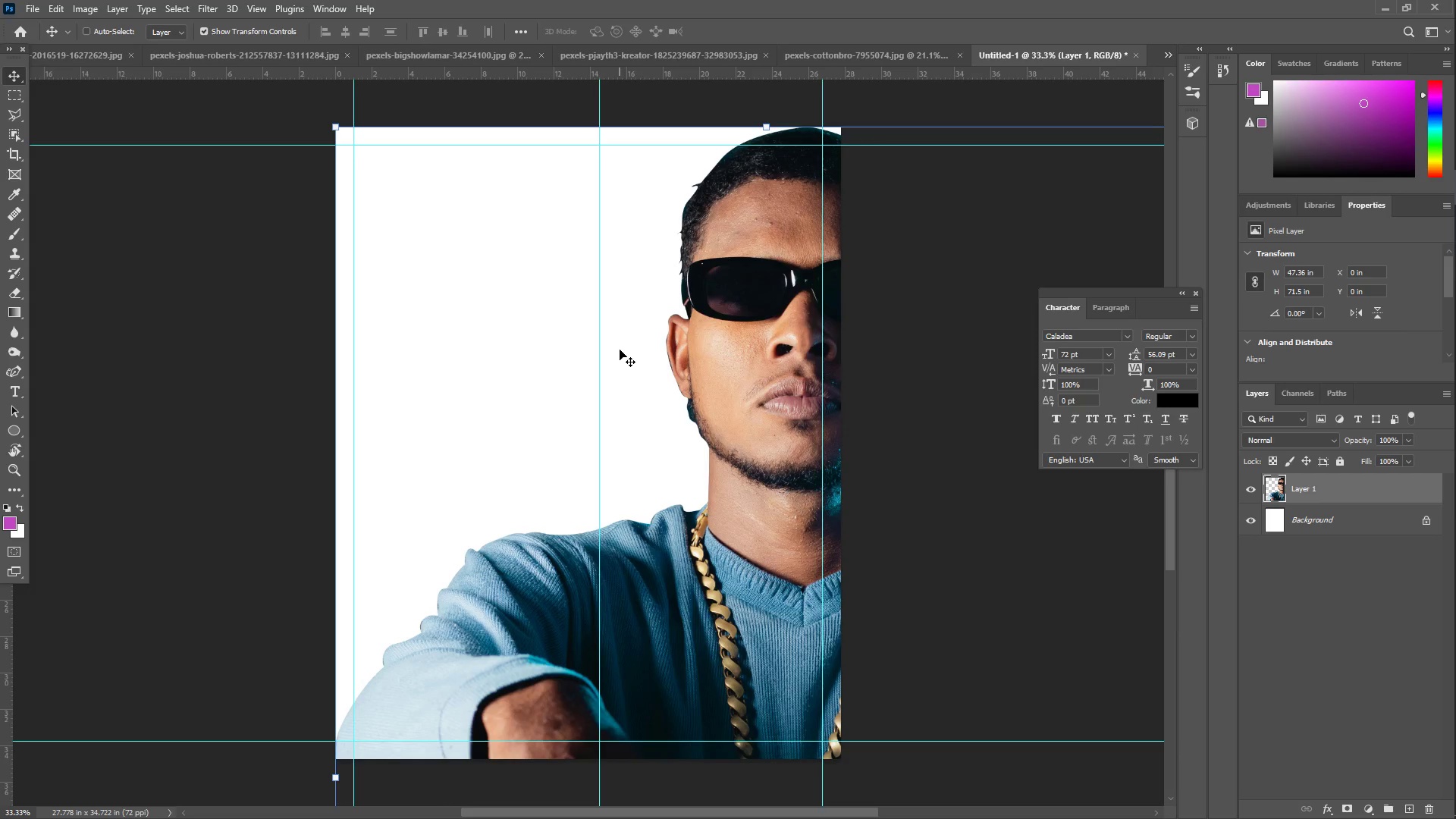 
key(Control+T)
 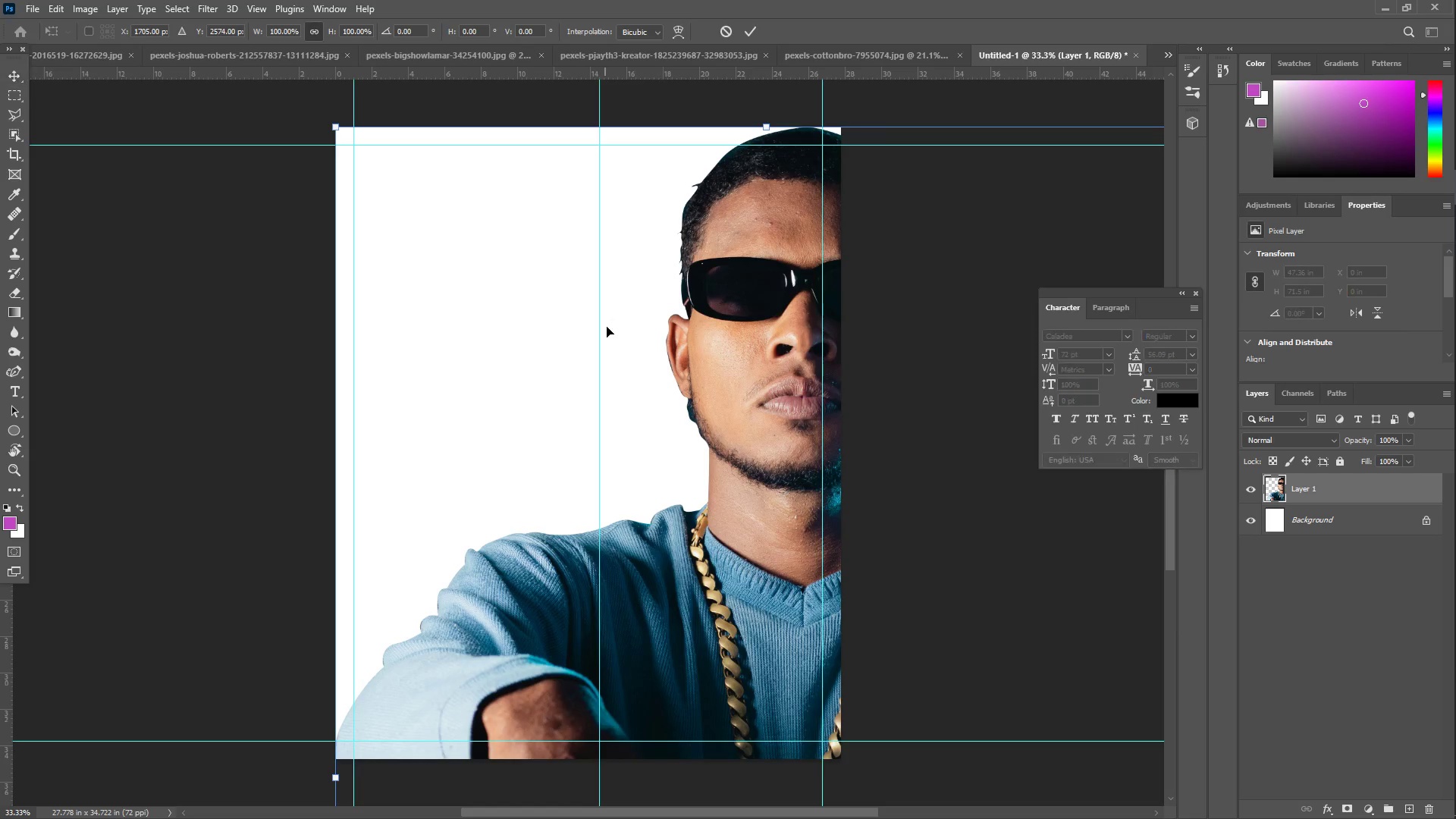 
left_click_drag(start_coordinate=[654, 340], to_coordinate=[470, 349])
 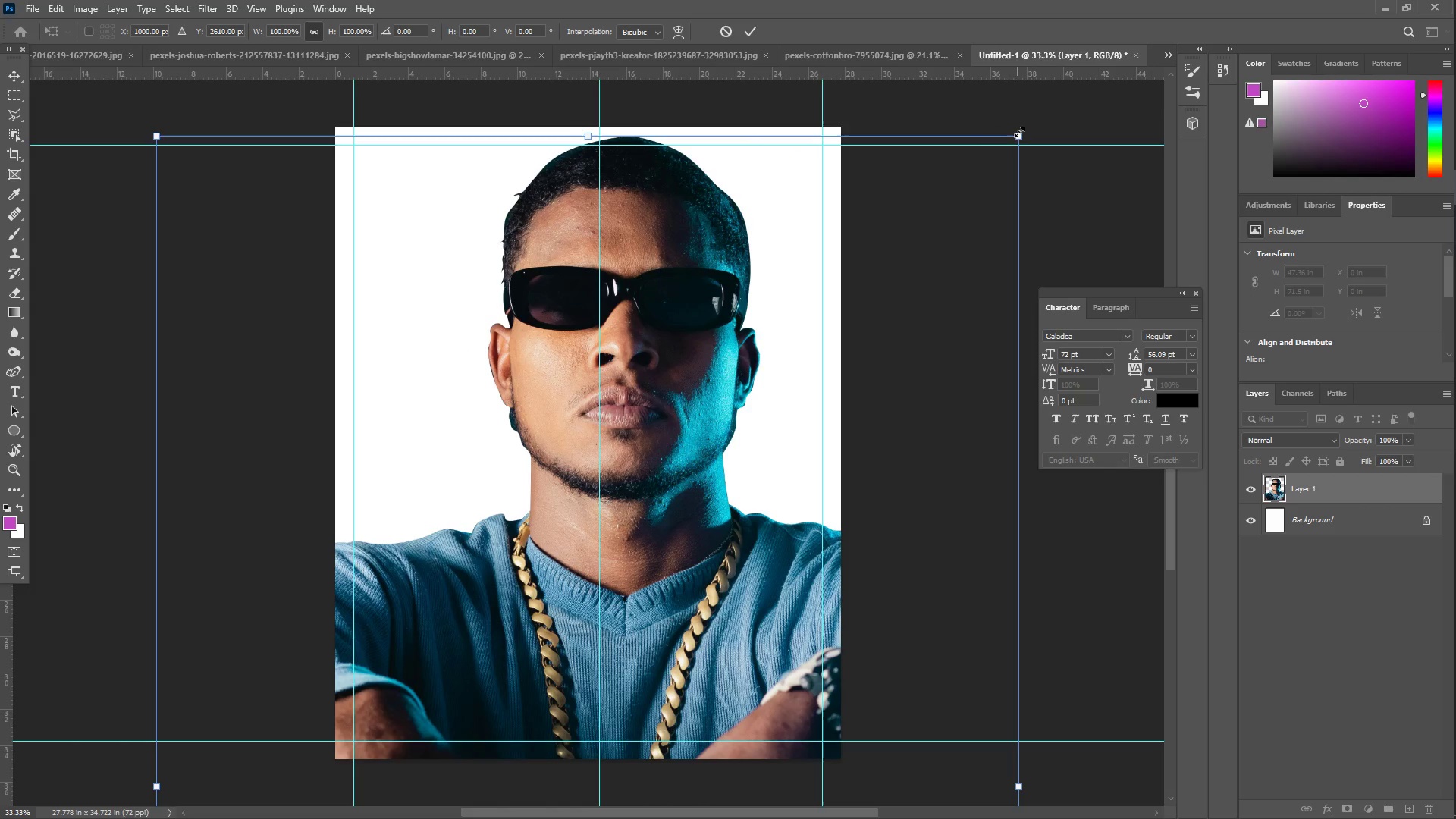 
left_click_drag(start_coordinate=[1021, 133], to_coordinate=[748, 397])
 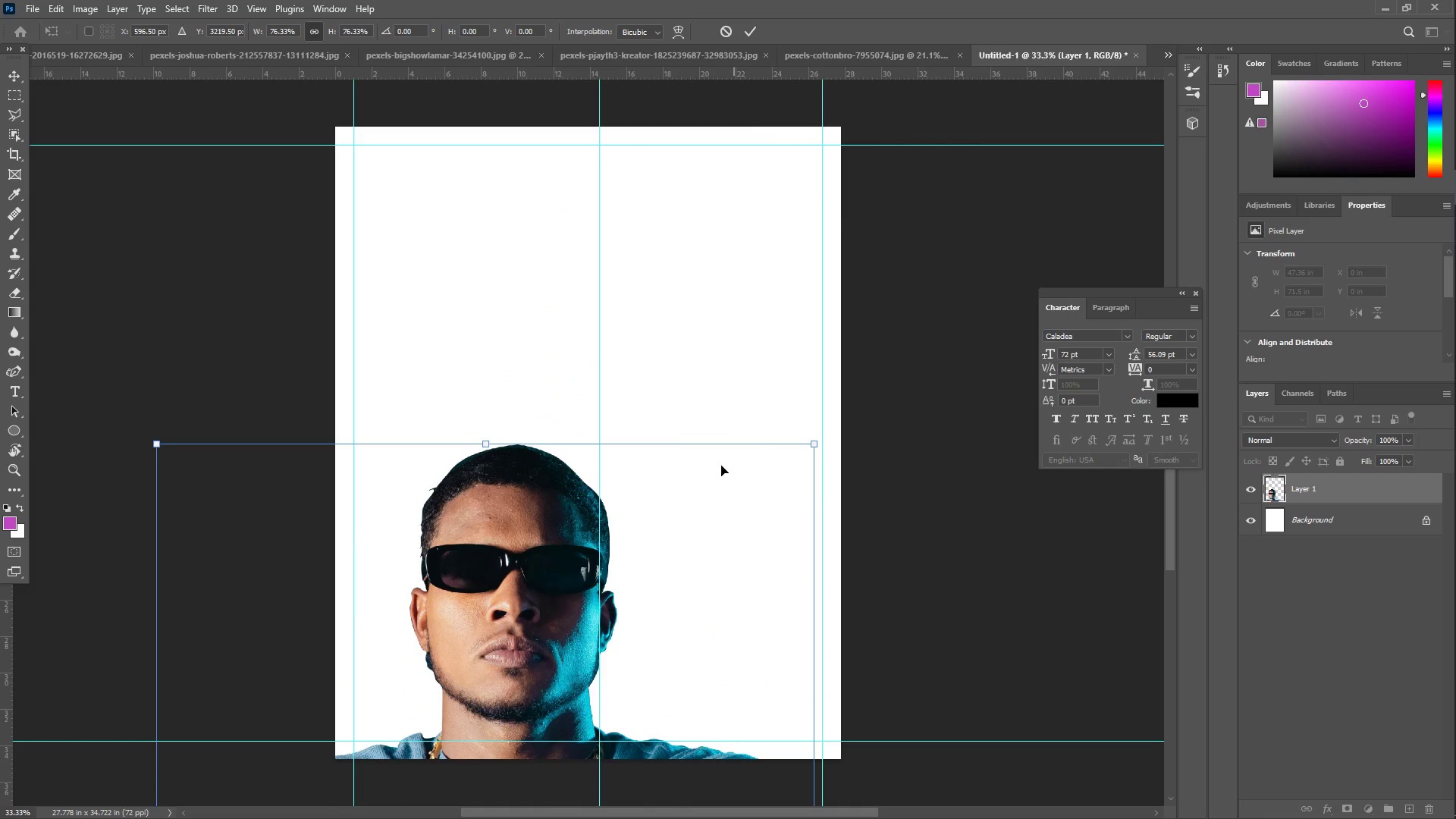 
left_click_drag(start_coordinate=[683, 546], to_coordinate=[750, 267])
 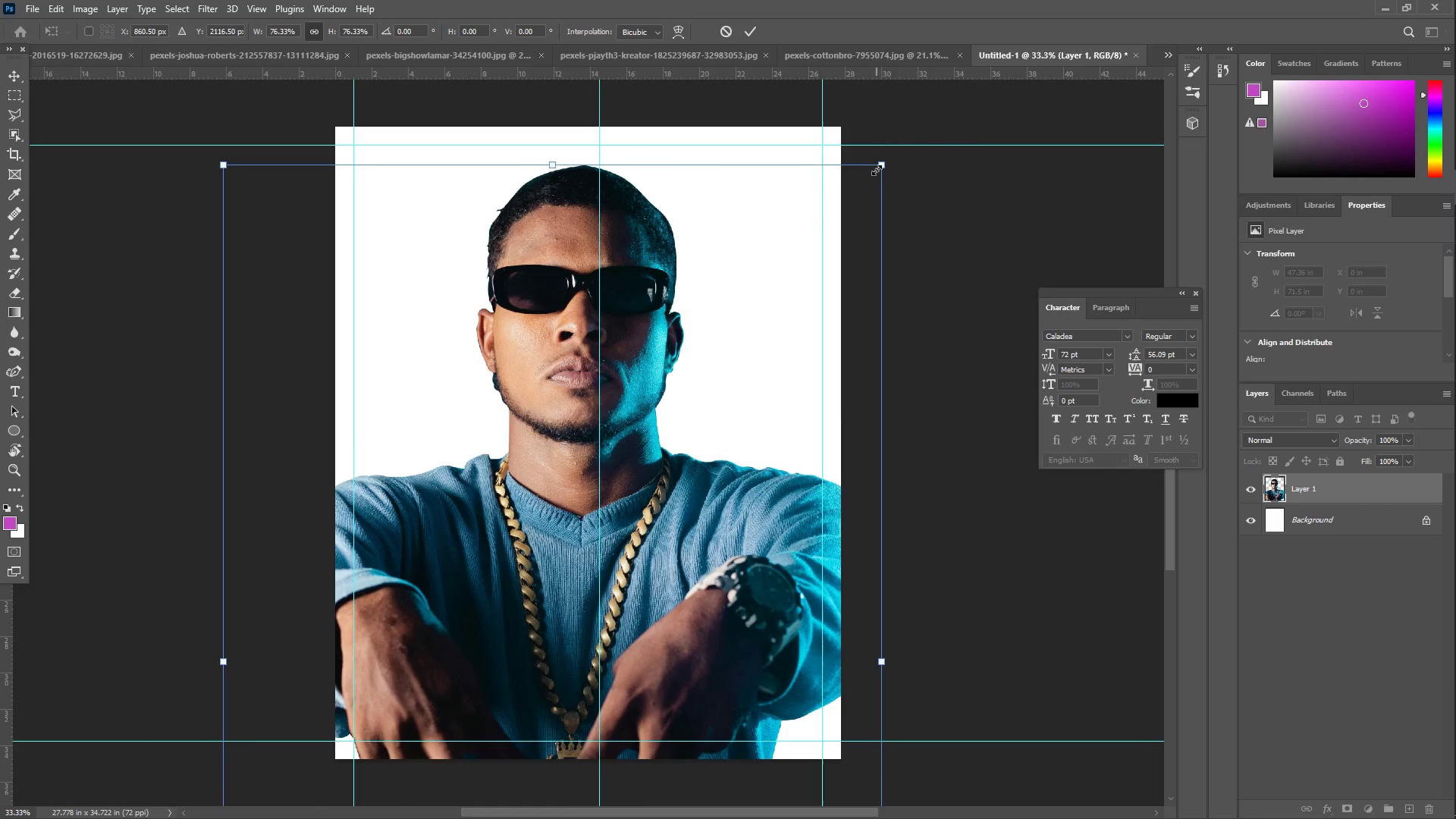 
left_click_drag(start_coordinate=[877, 169], to_coordinate=[698, 347])
 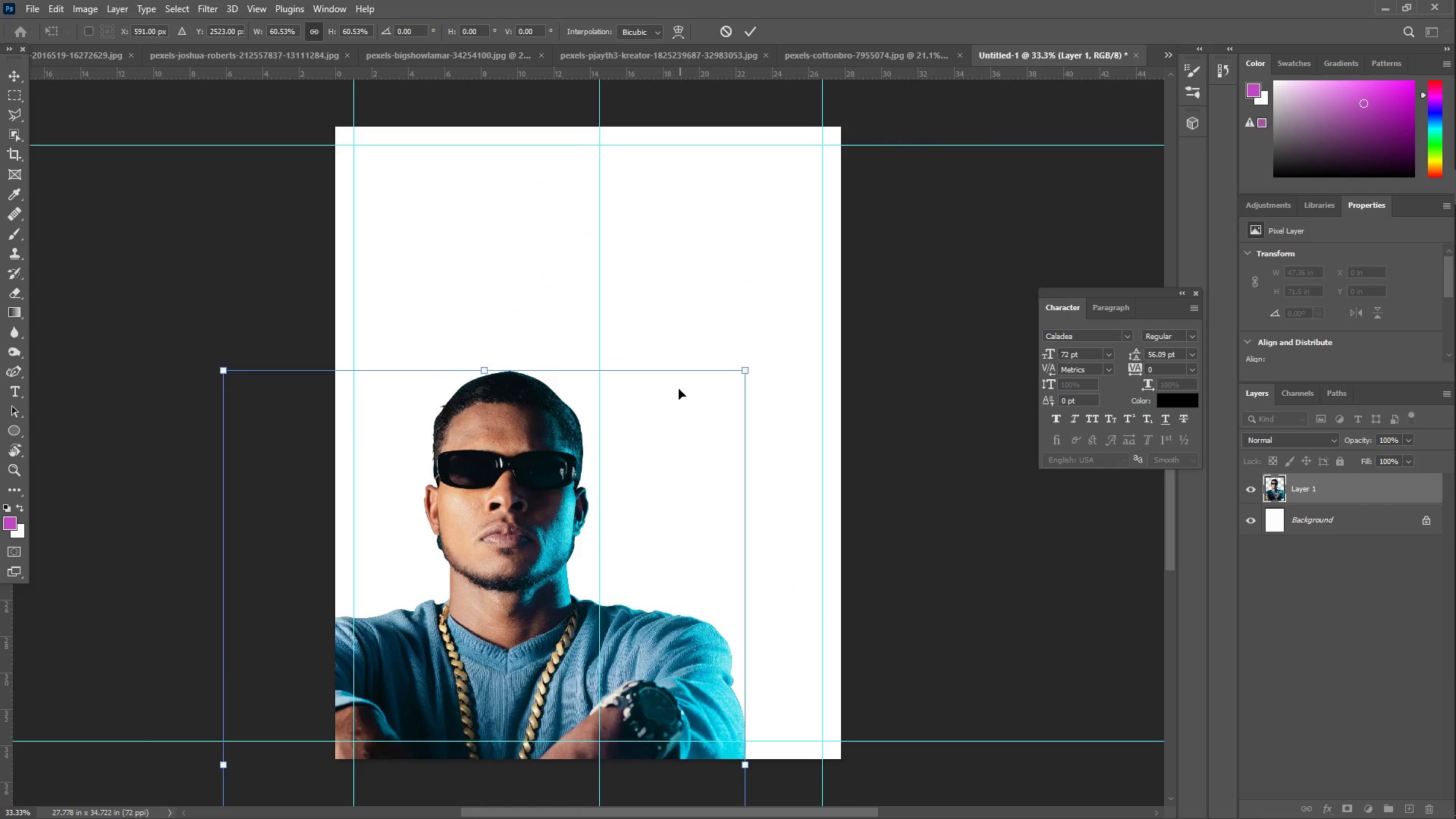 
left_click_drag(start_coordinate=[620, 503], to_coordinate=[716, 260])
 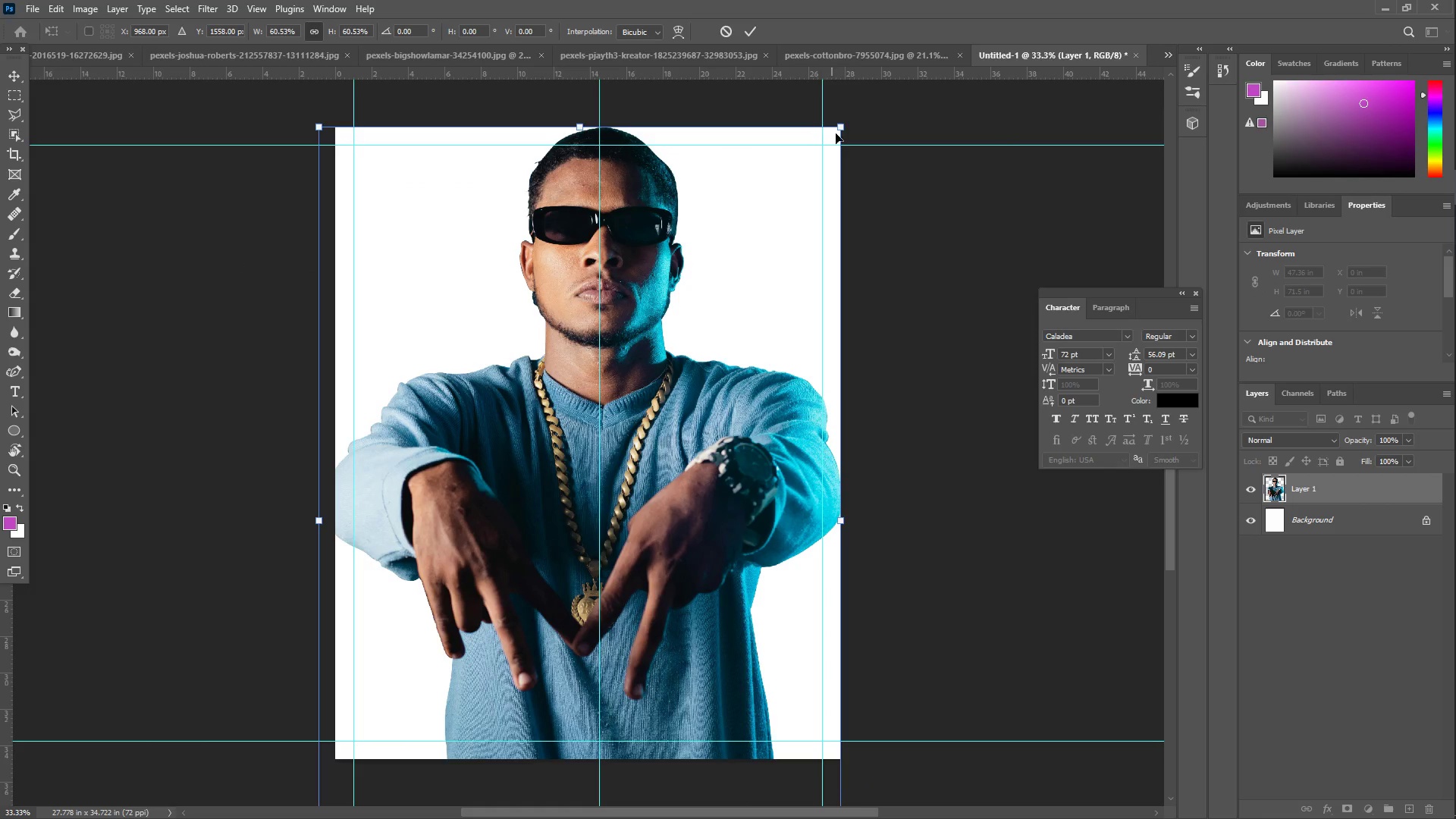 
left_click_drag(start_coordinate=[842, 127], to_coordinate=[790, 194])
 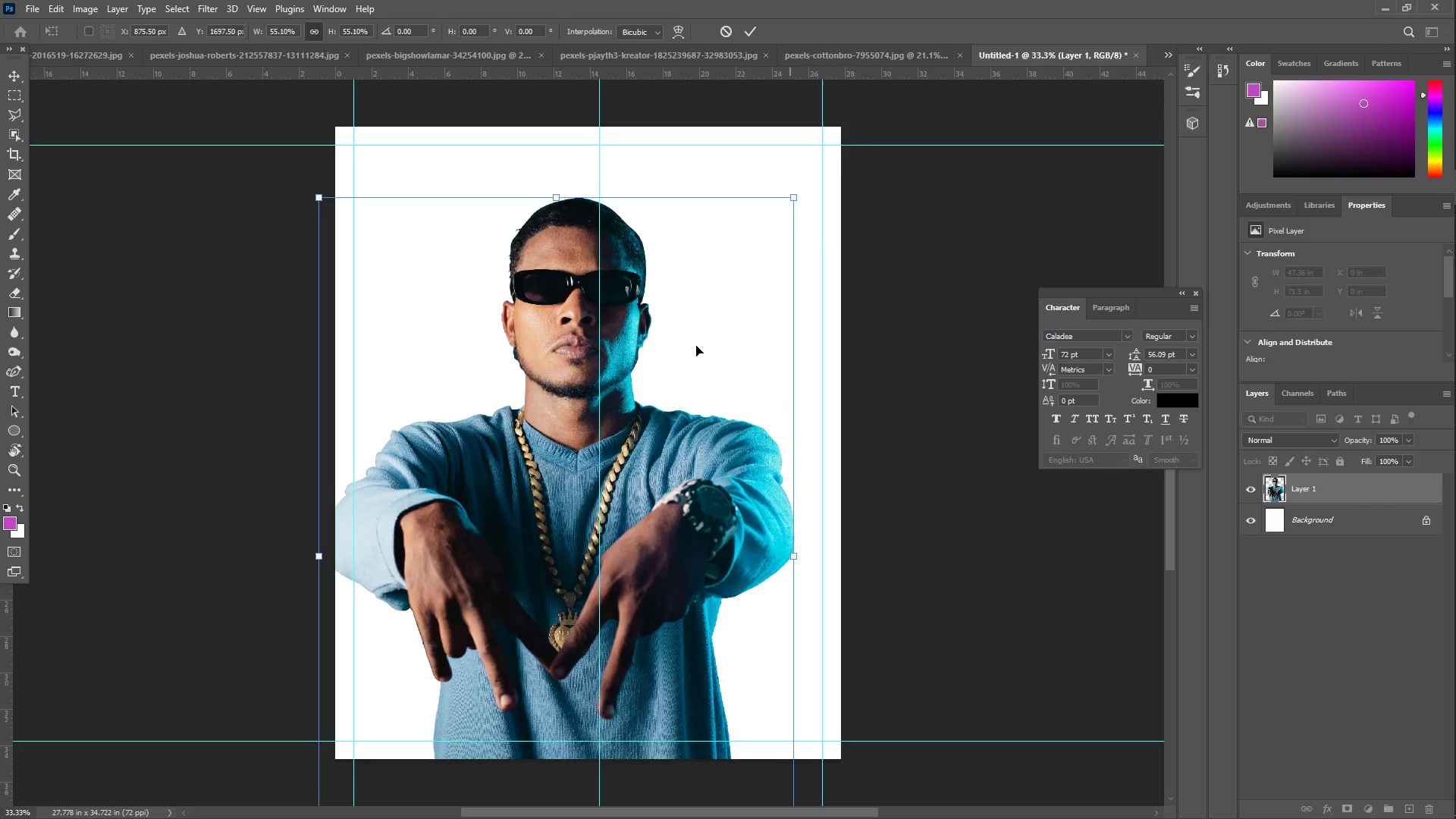 
left_click_drag(start_coordinate=[694, 352], to_coordinate=[751, 291])
 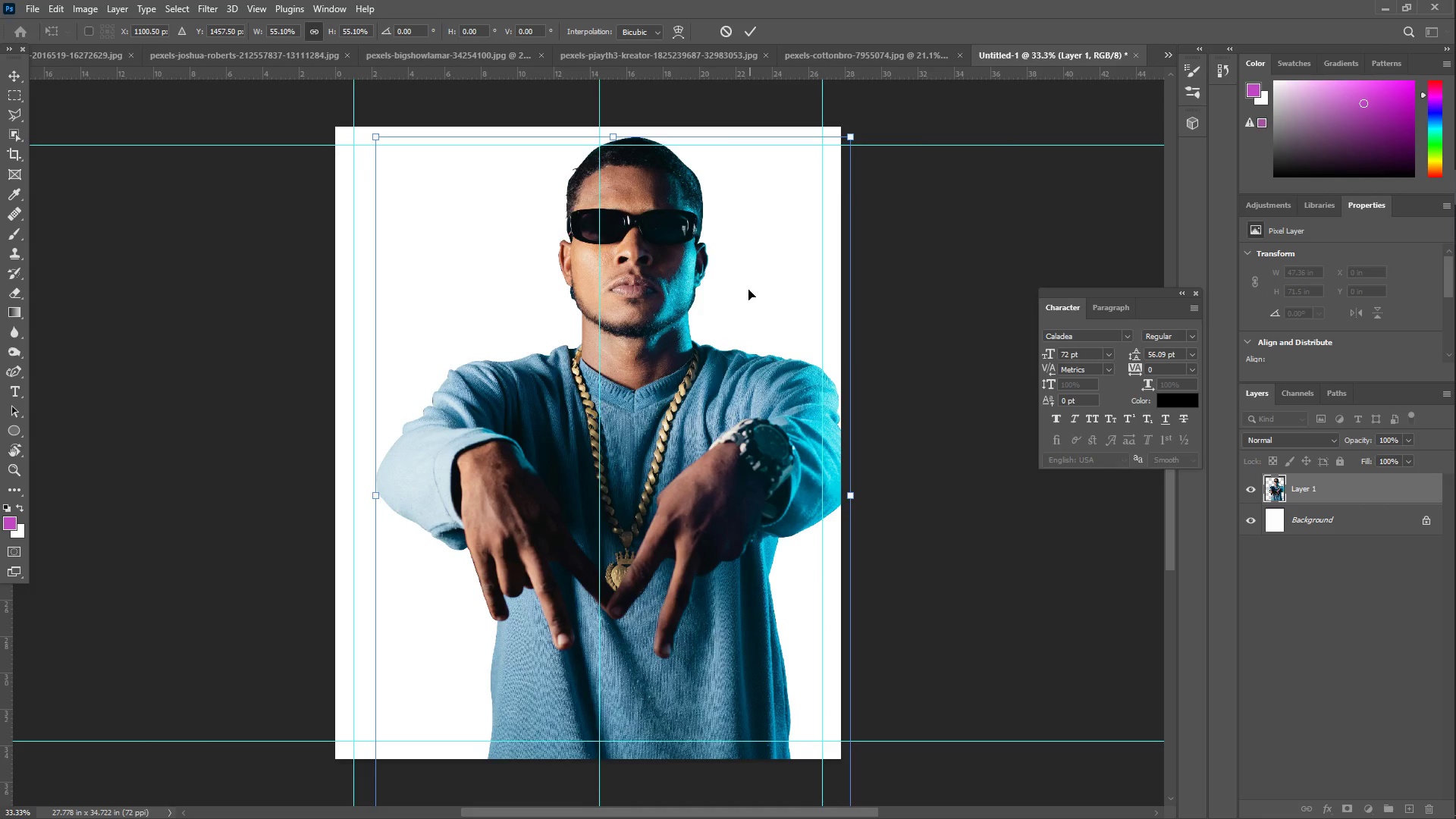 
left_click_drag(start_coordinate=[740, 311], to_coordinate=[706, 328])
 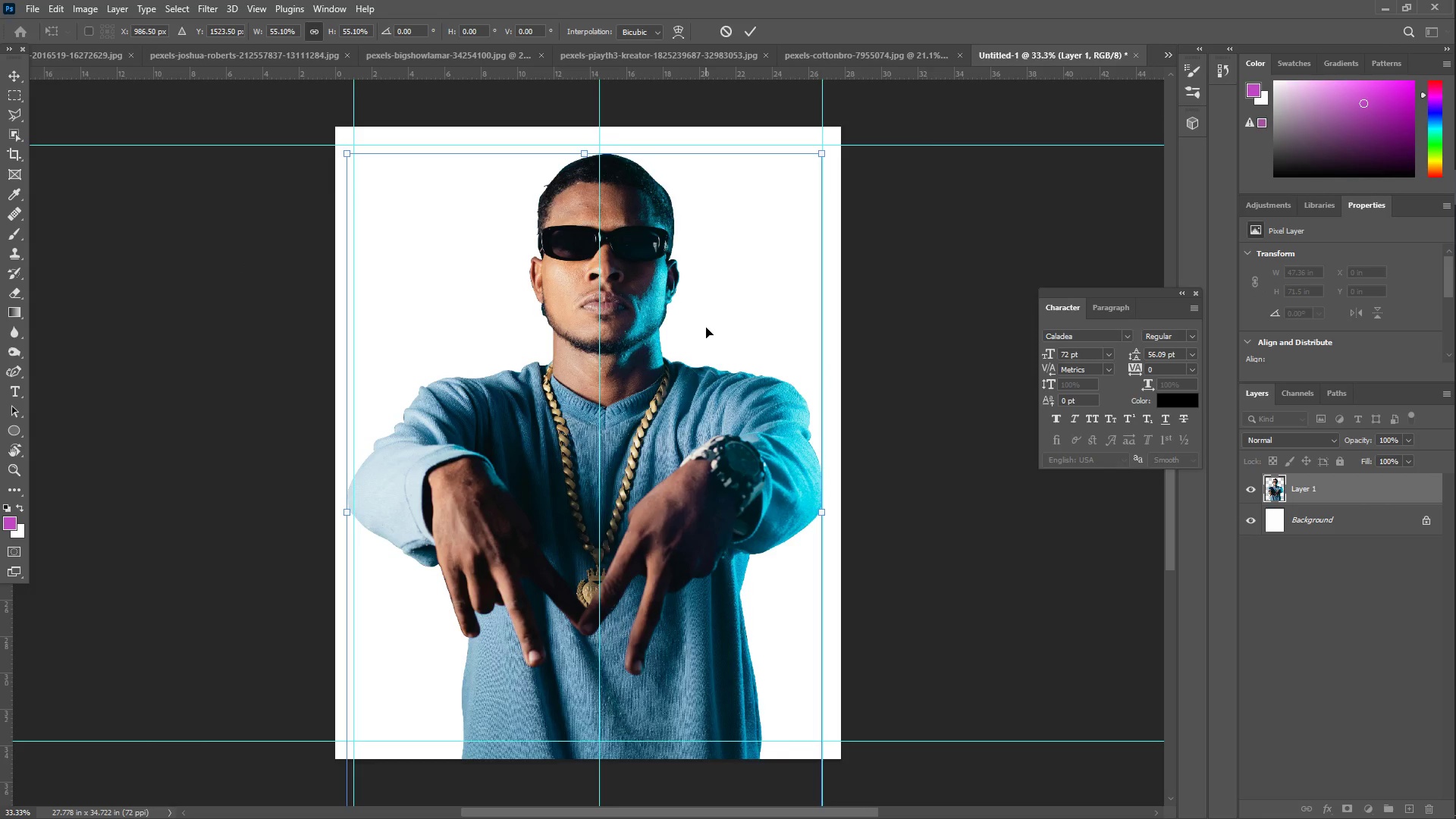 
key(ArrowLeft)
 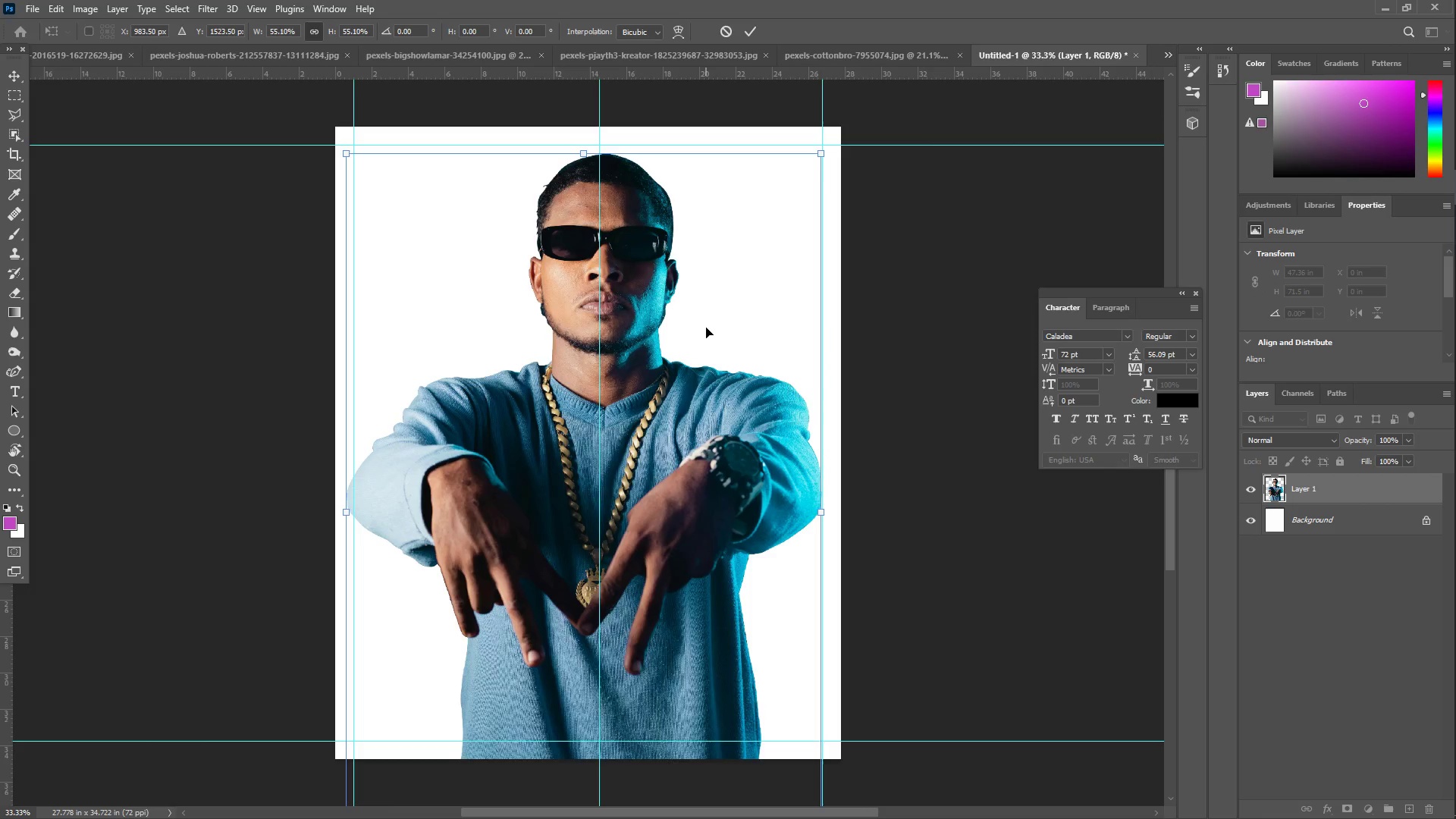 
key(ArrowLeft)
 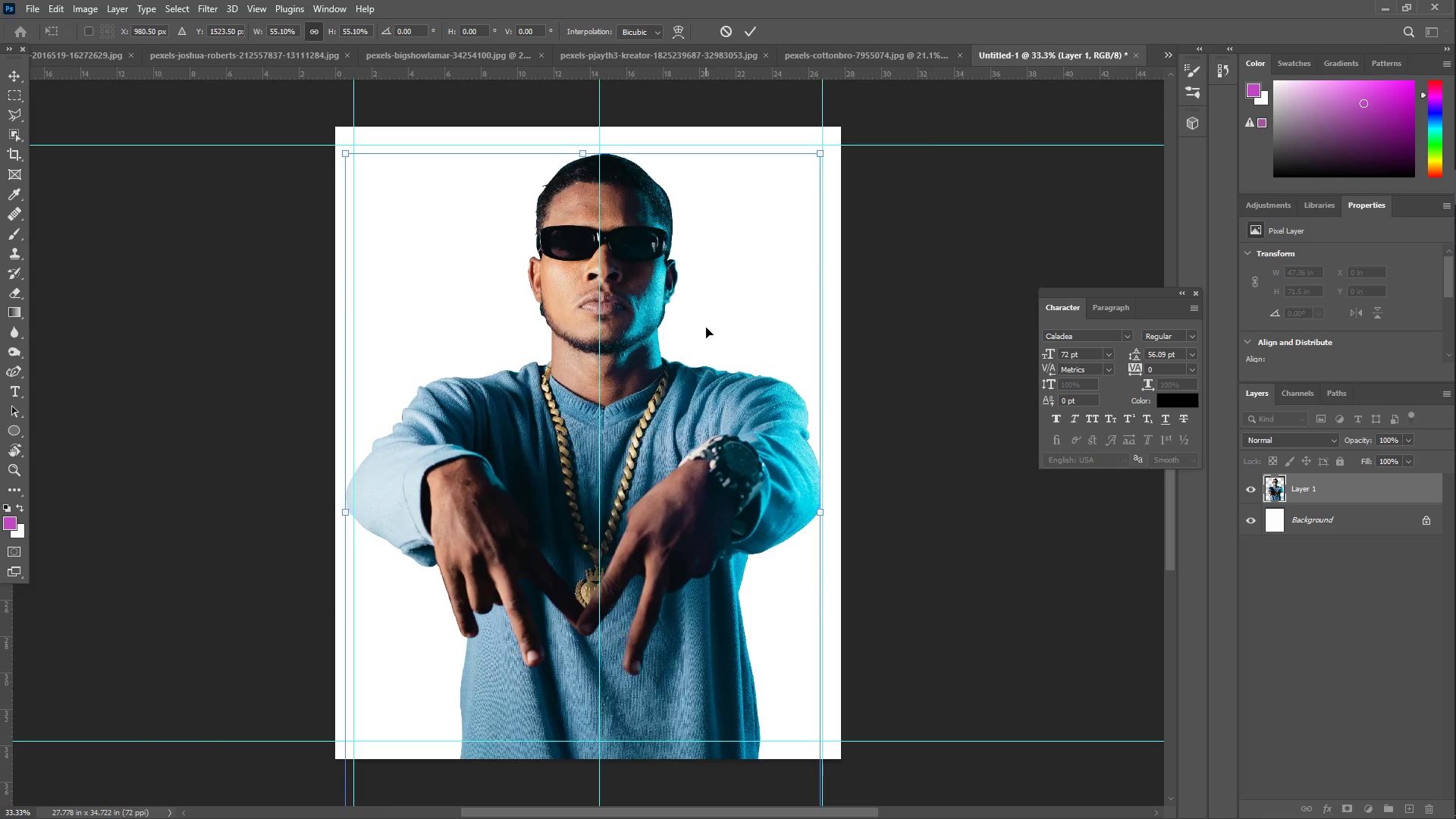 
key(ArrowLeft)
 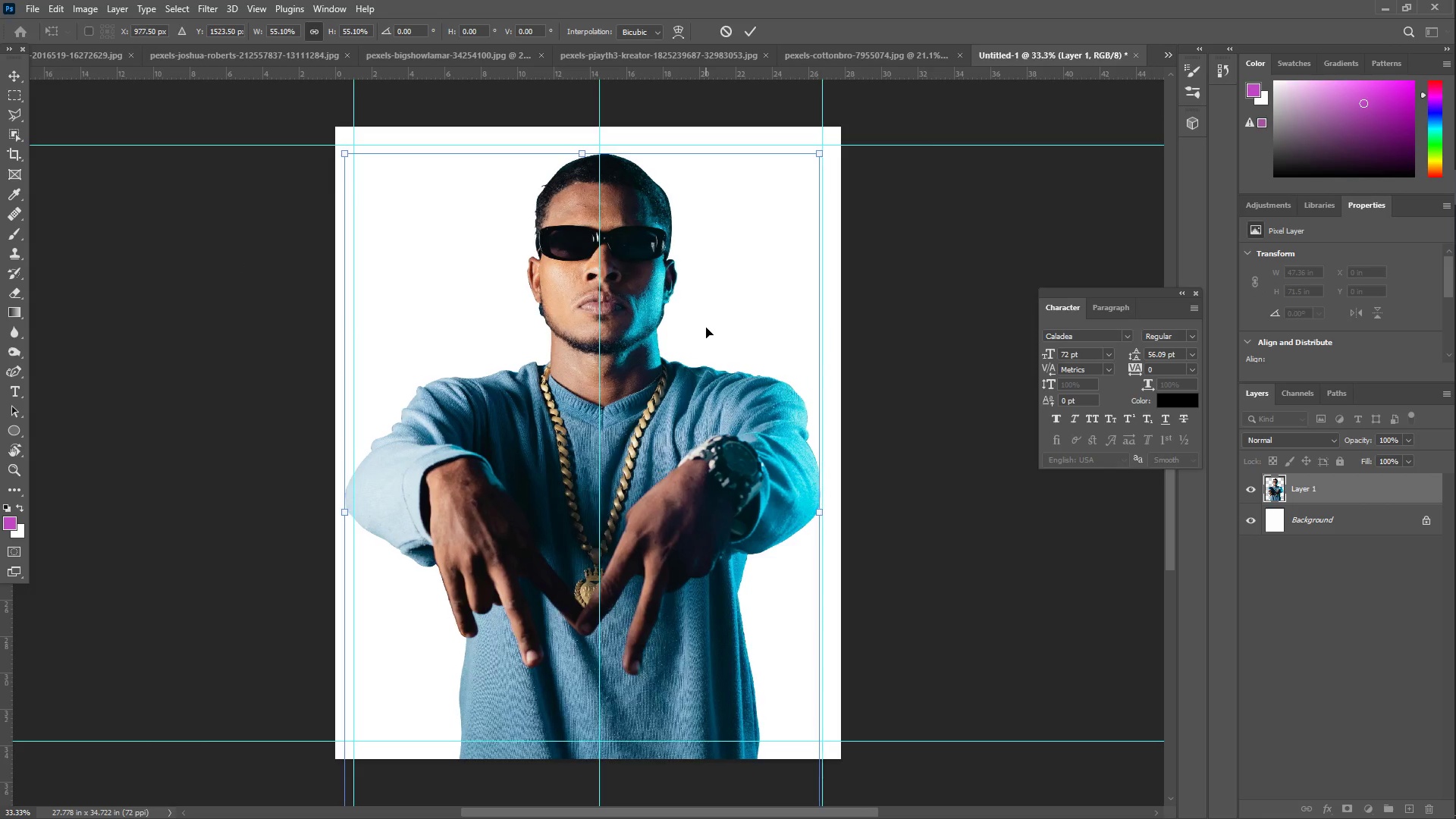 
key(ArrowLeft)
 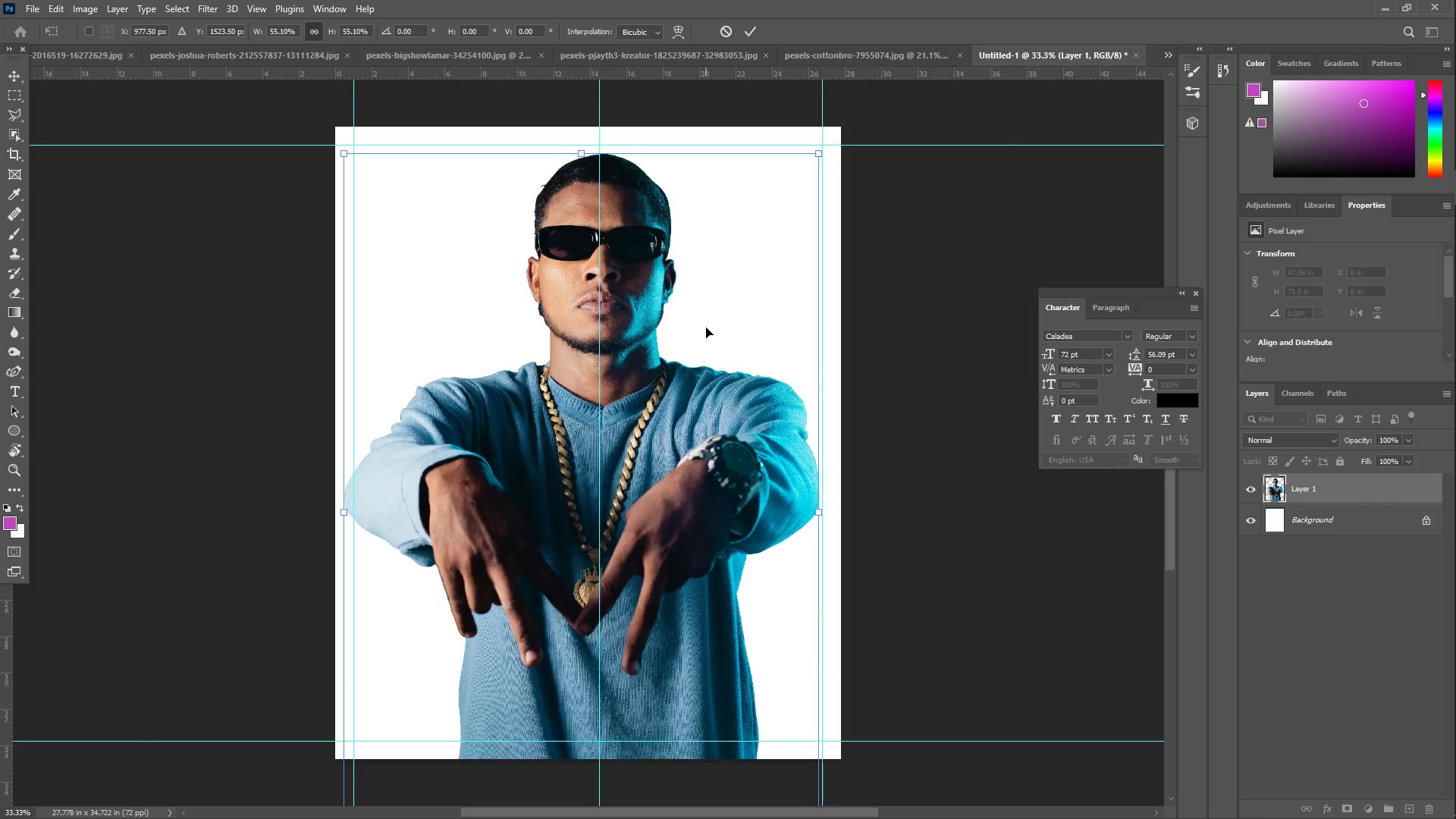 
key(ArrowLeft)
 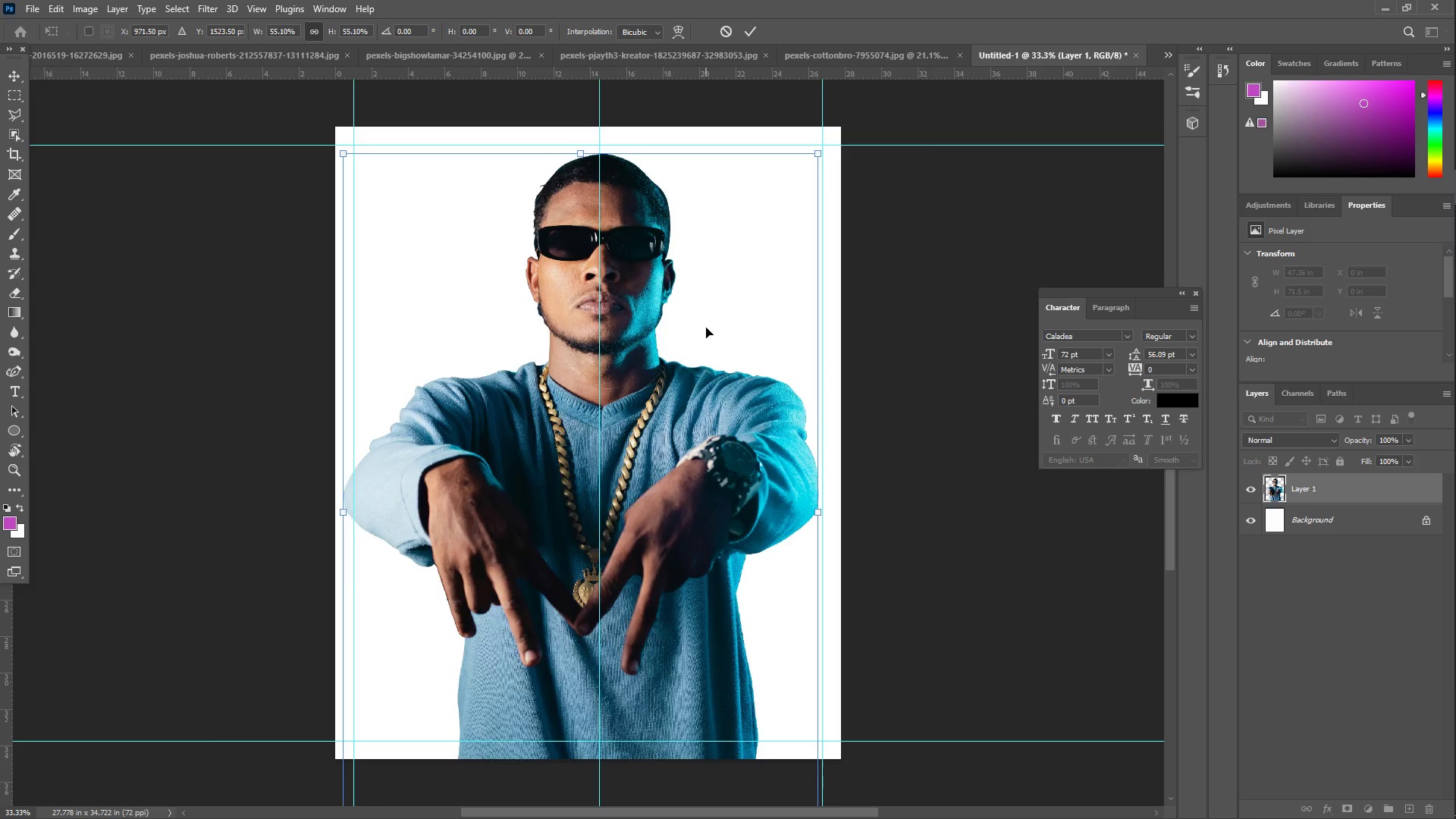 
key(ArrowLeft)
 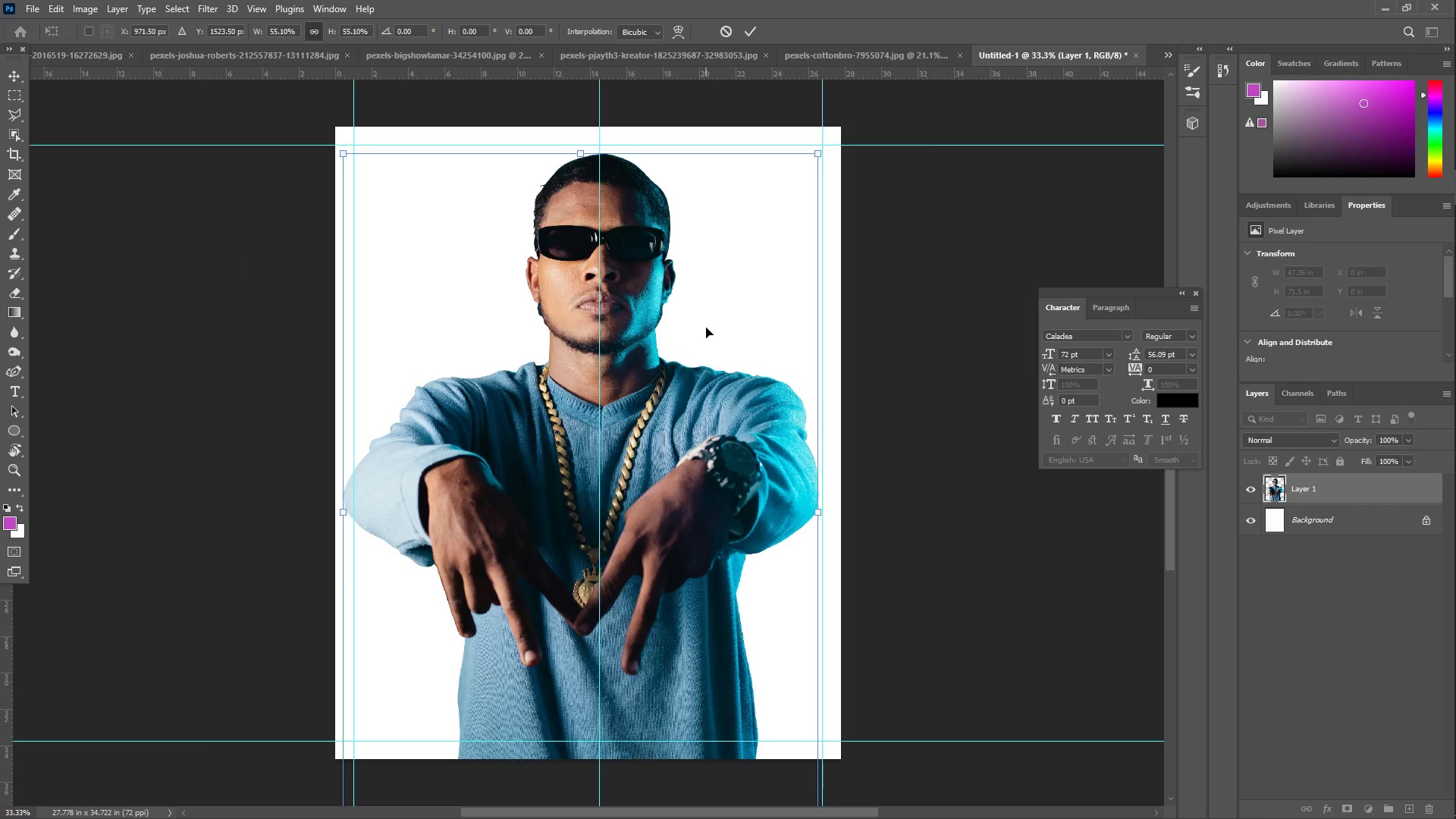 
key(ArrowLeft)
 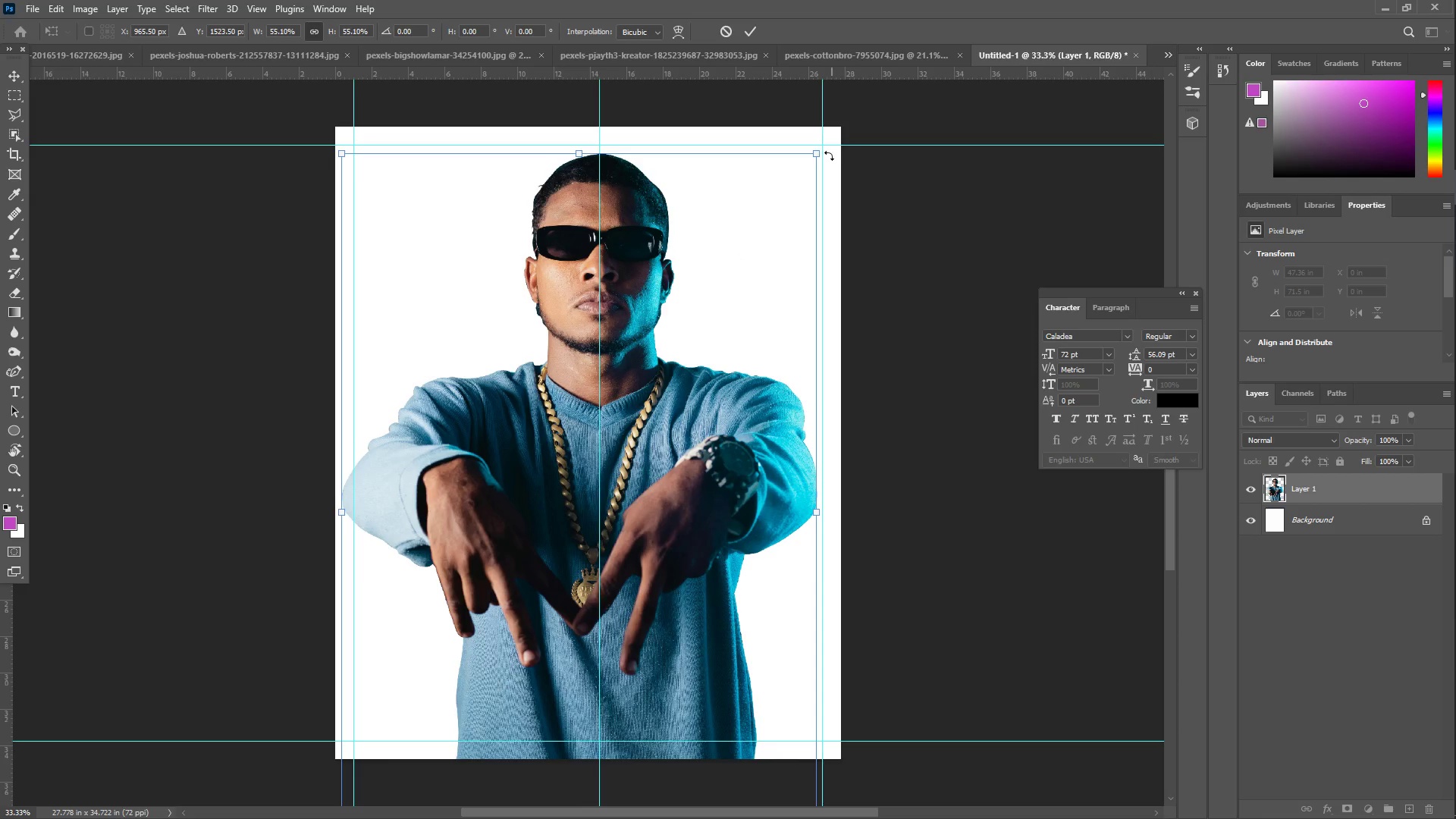 
left_click_drag(start_coordinate=[821, 155], to_coordinate=[700, 290])
 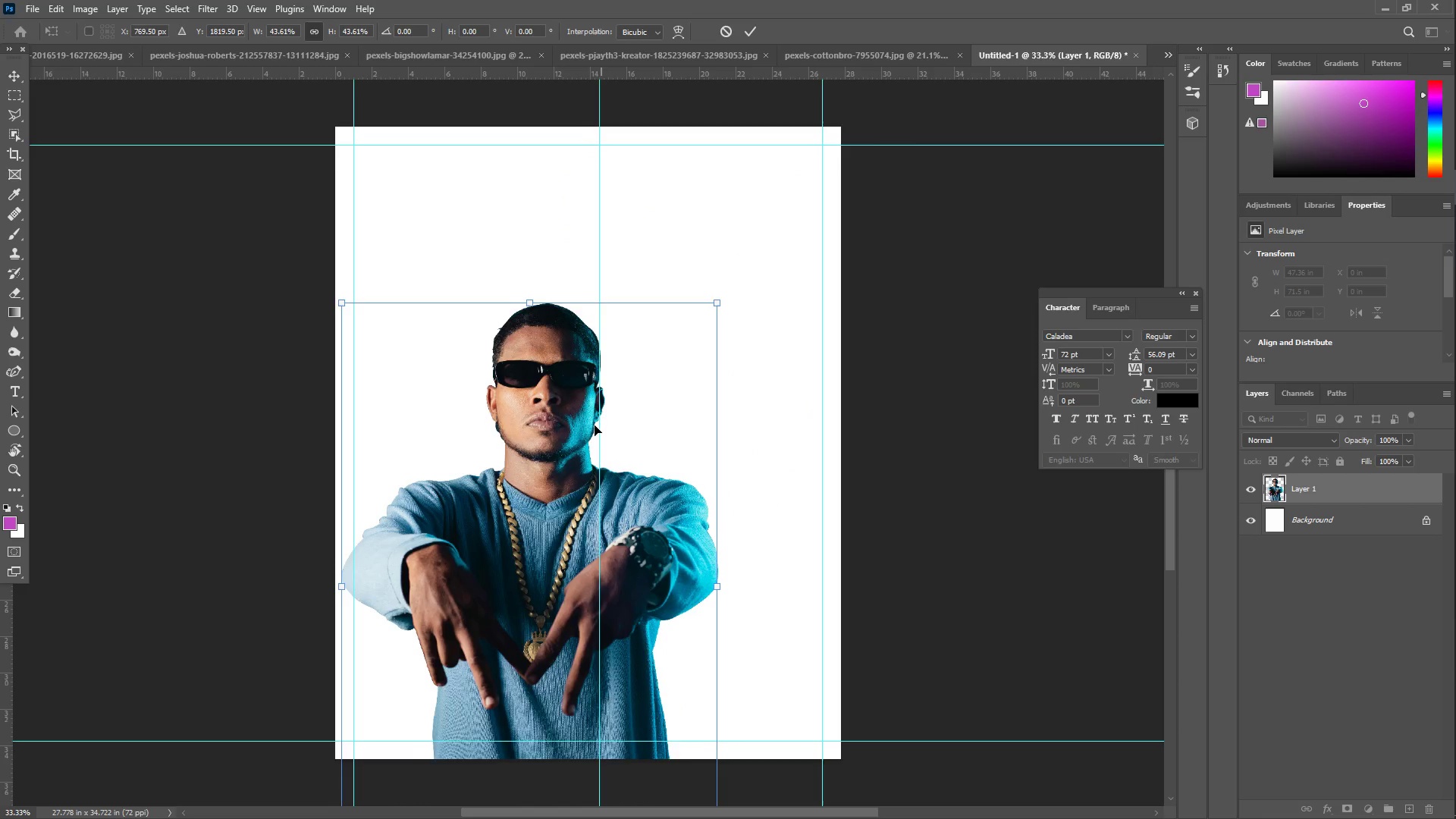 
left_click_drag(start_coordinate=[584, 438], to_coordinate=[643, 331])
 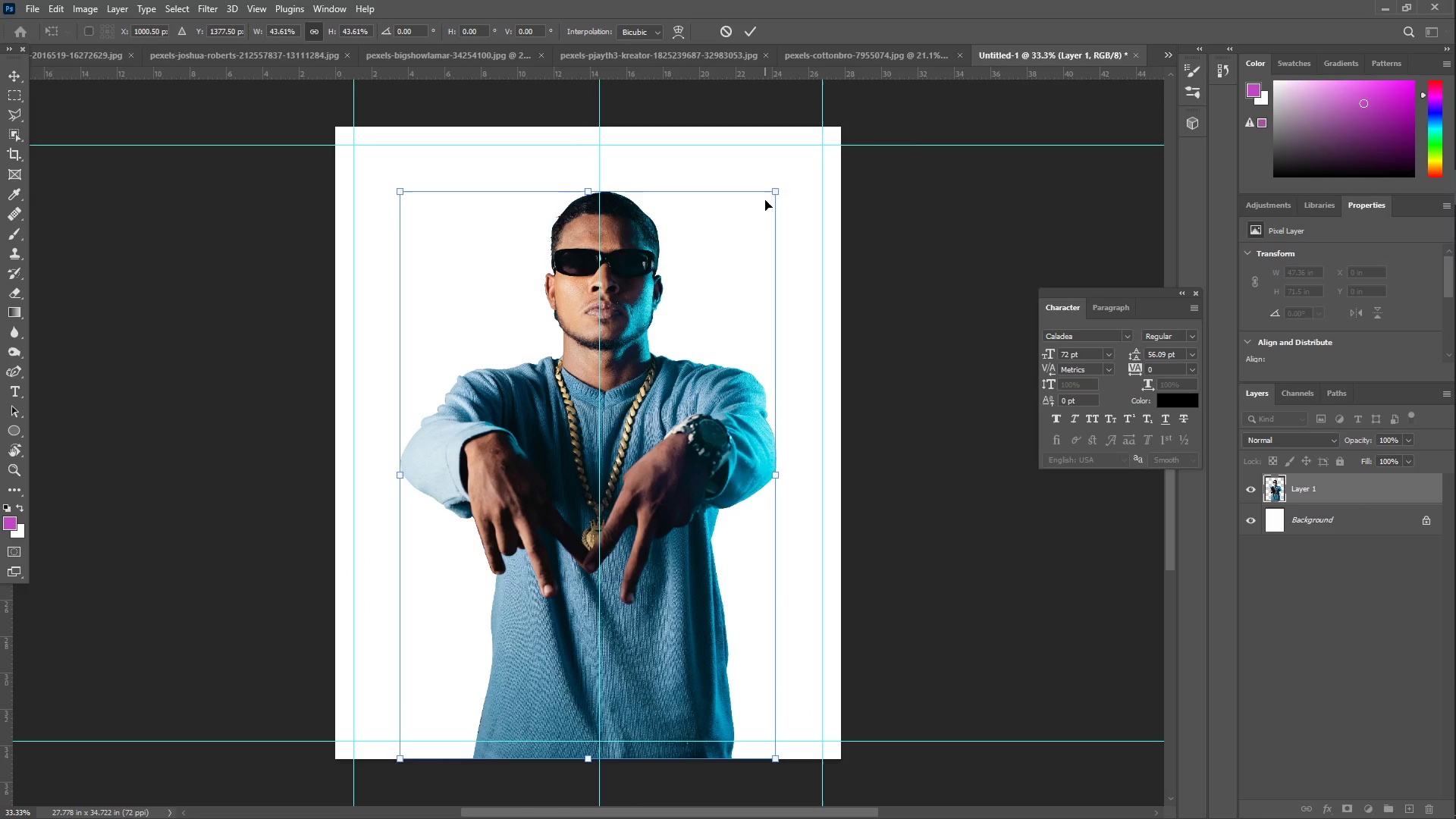 
left_click_drag(start_coordinate=[776, 191], to_coordinate=[699, 278])
 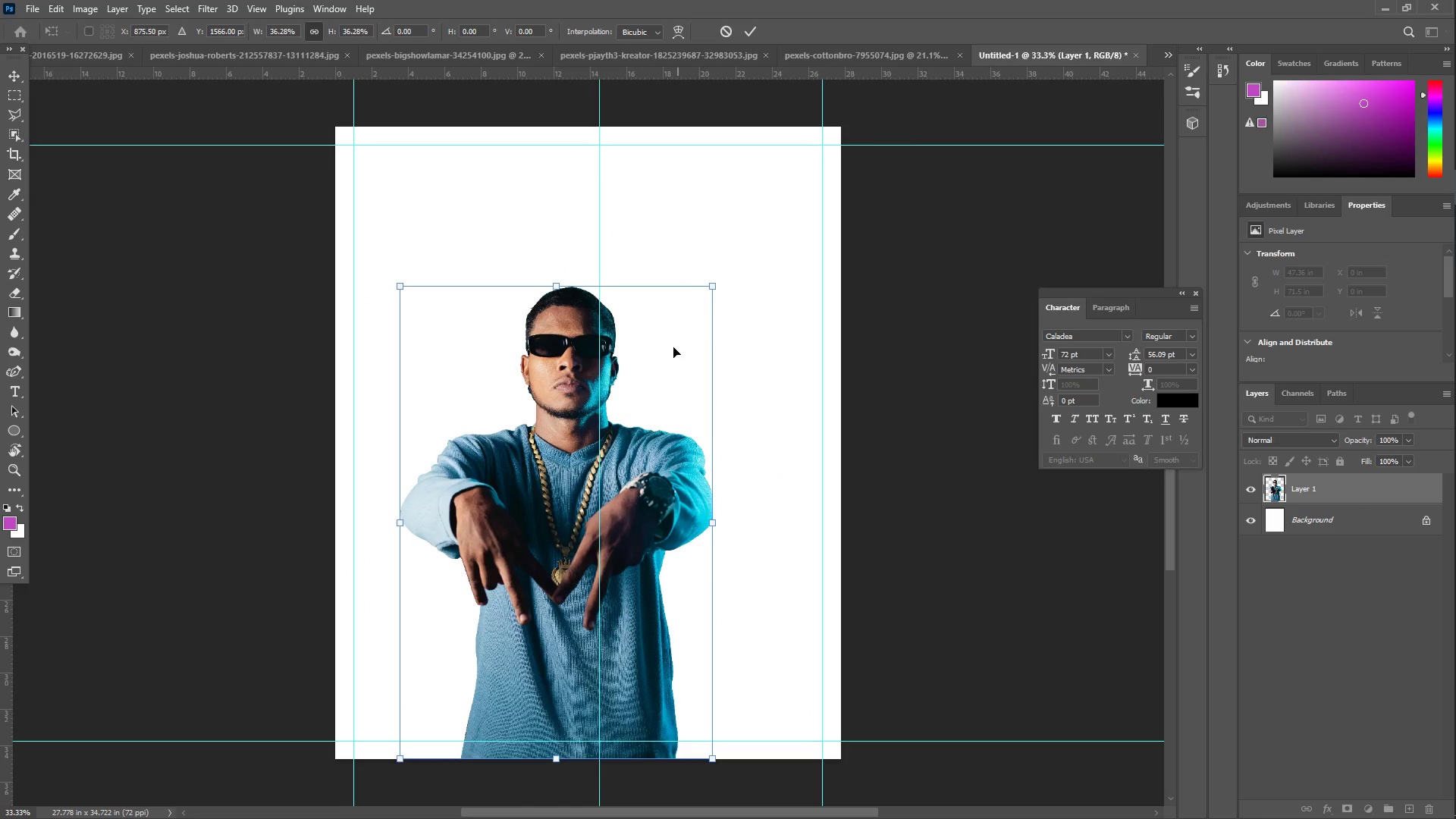 
left_click_drag(start_coordinate=[642, 386], to_coordinate=[670, 318])
 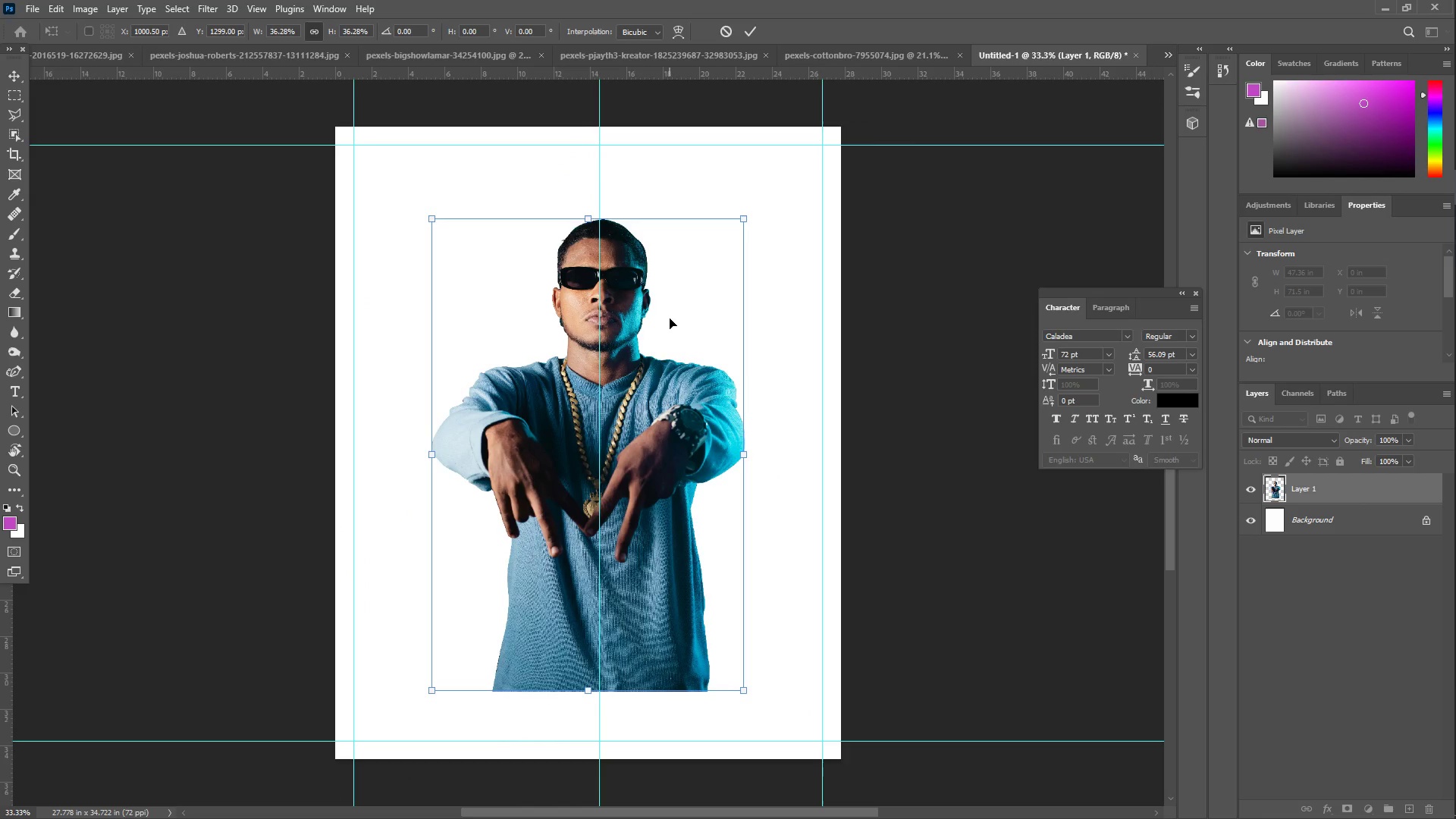 
key(ArrowLeft)
 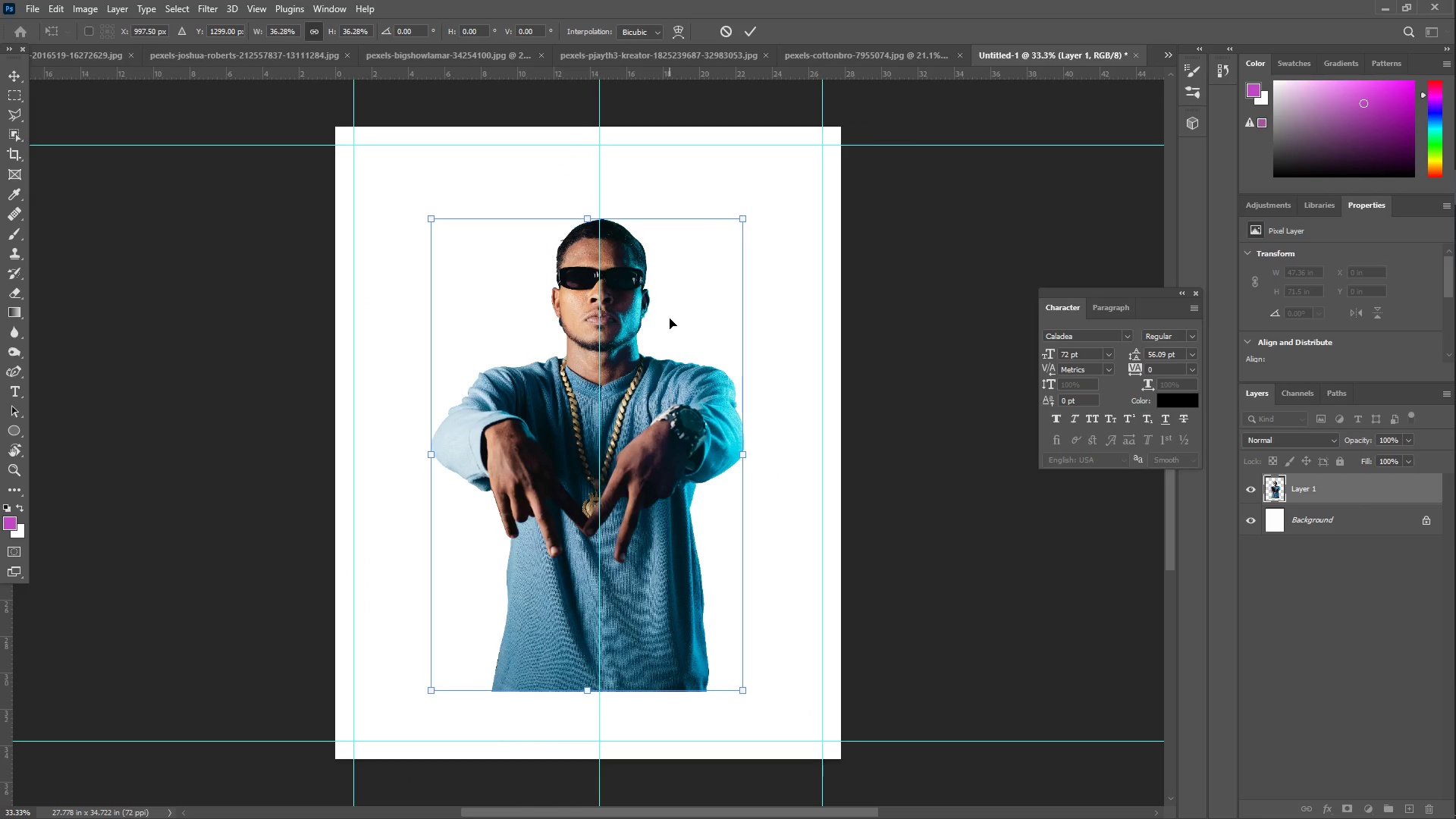 
key(Enter)
 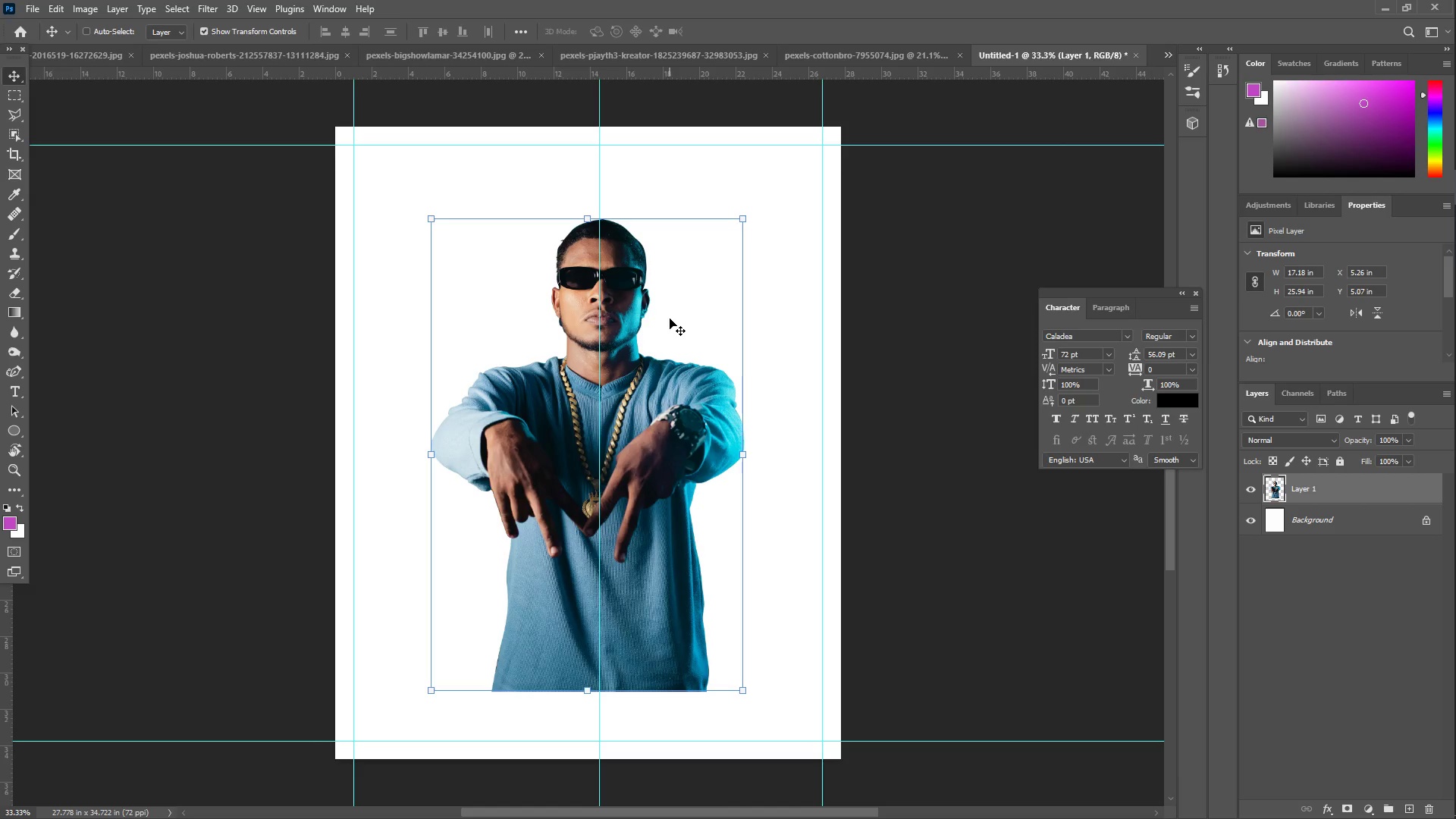 
wait(11.31)
 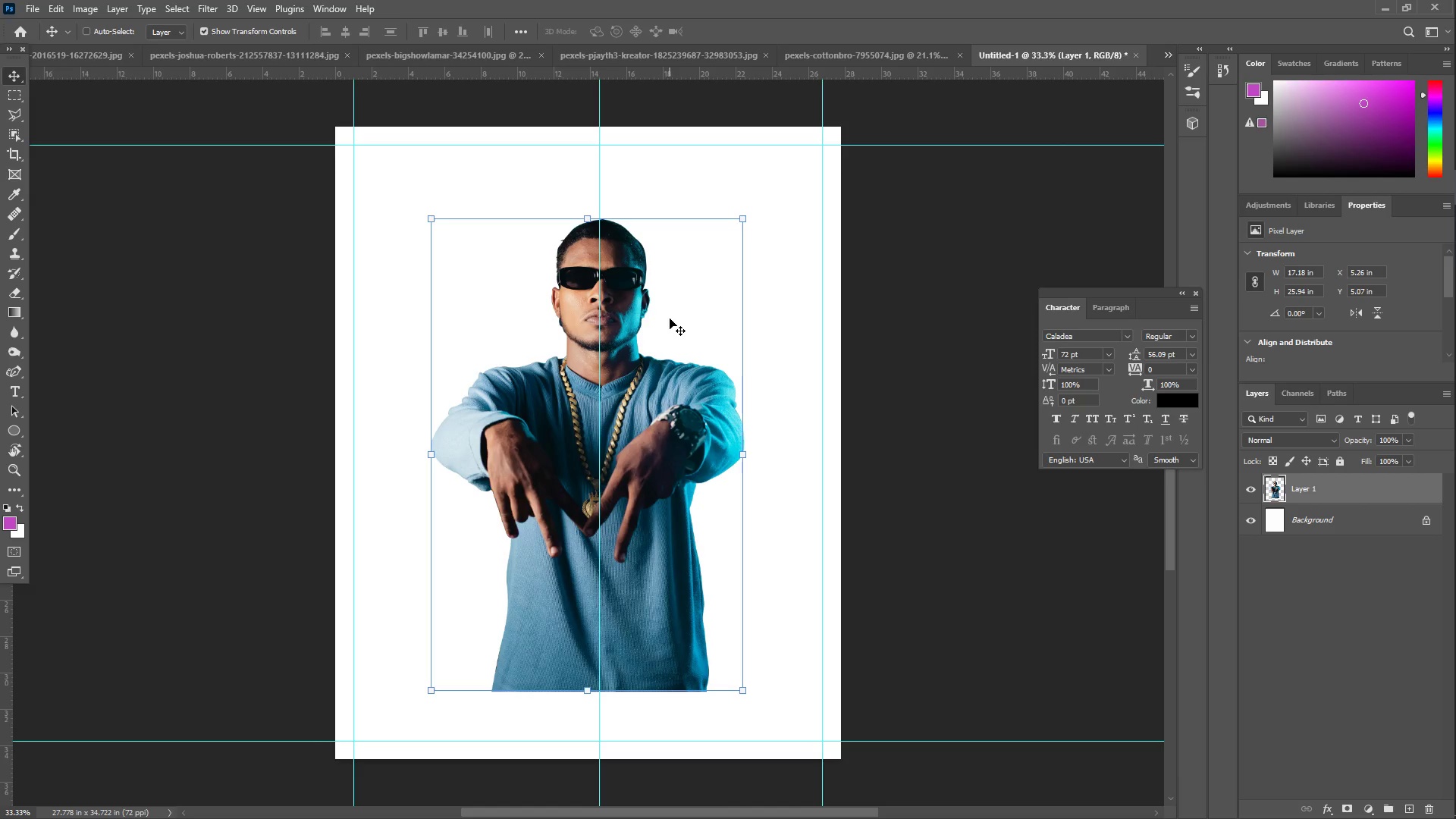 
left_click([843, 50])
 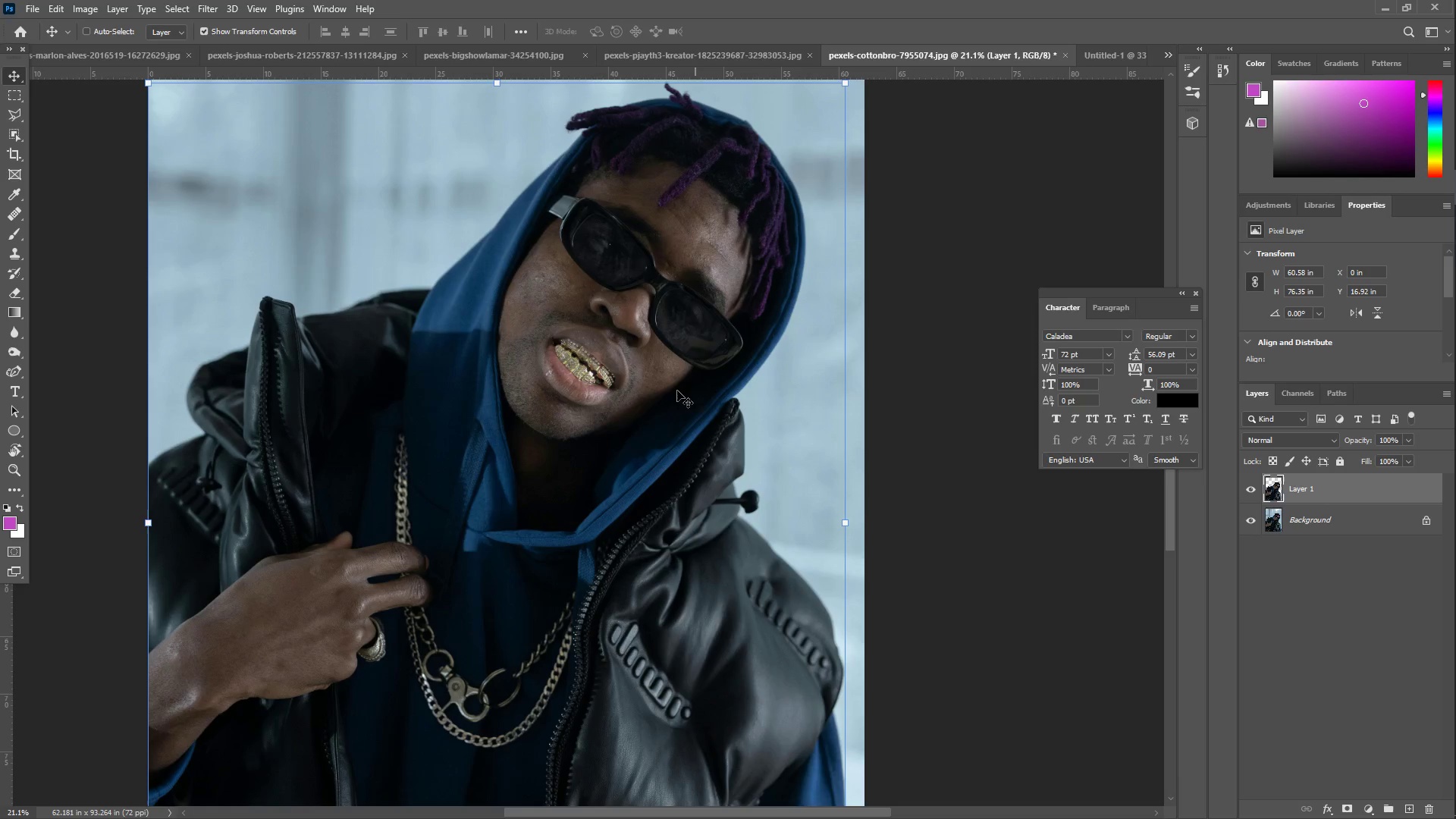 
left_click_drag(start_coordinate=[629, 441], to_coordinate=[595, 419])
 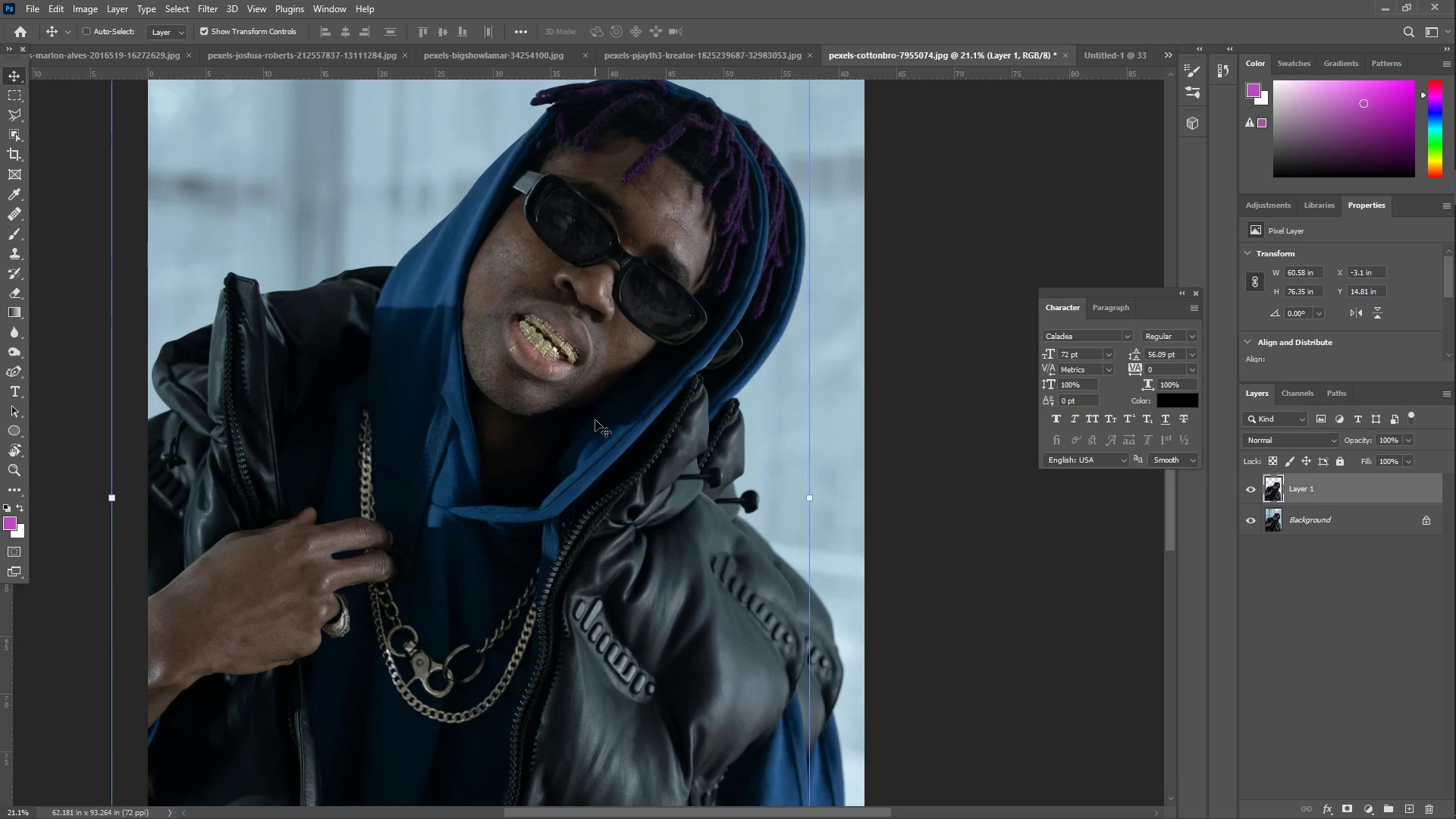 
key(Control+ControlLeft)
 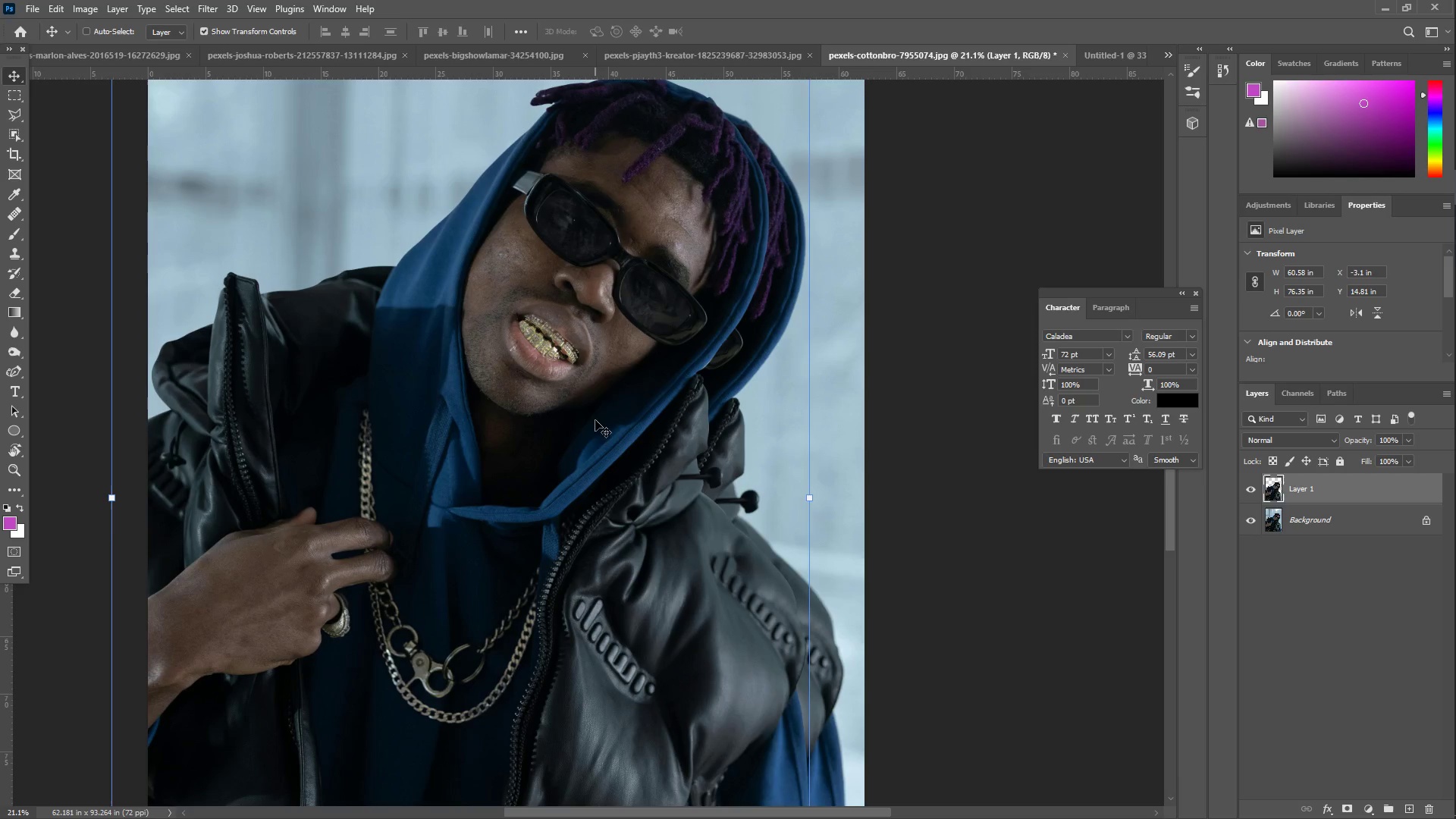 
key(Control+C)
 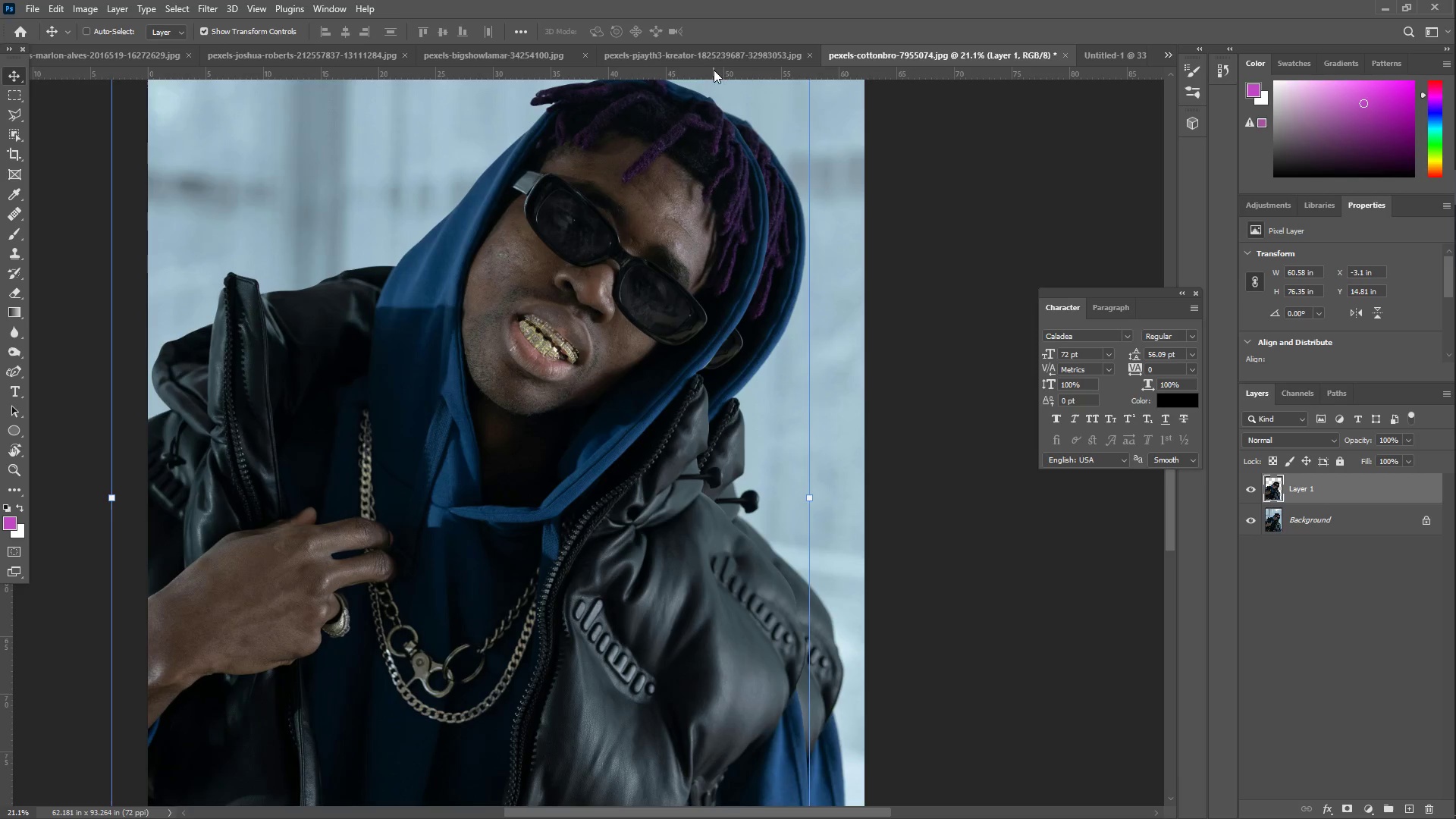 
left_click([706, 50])
 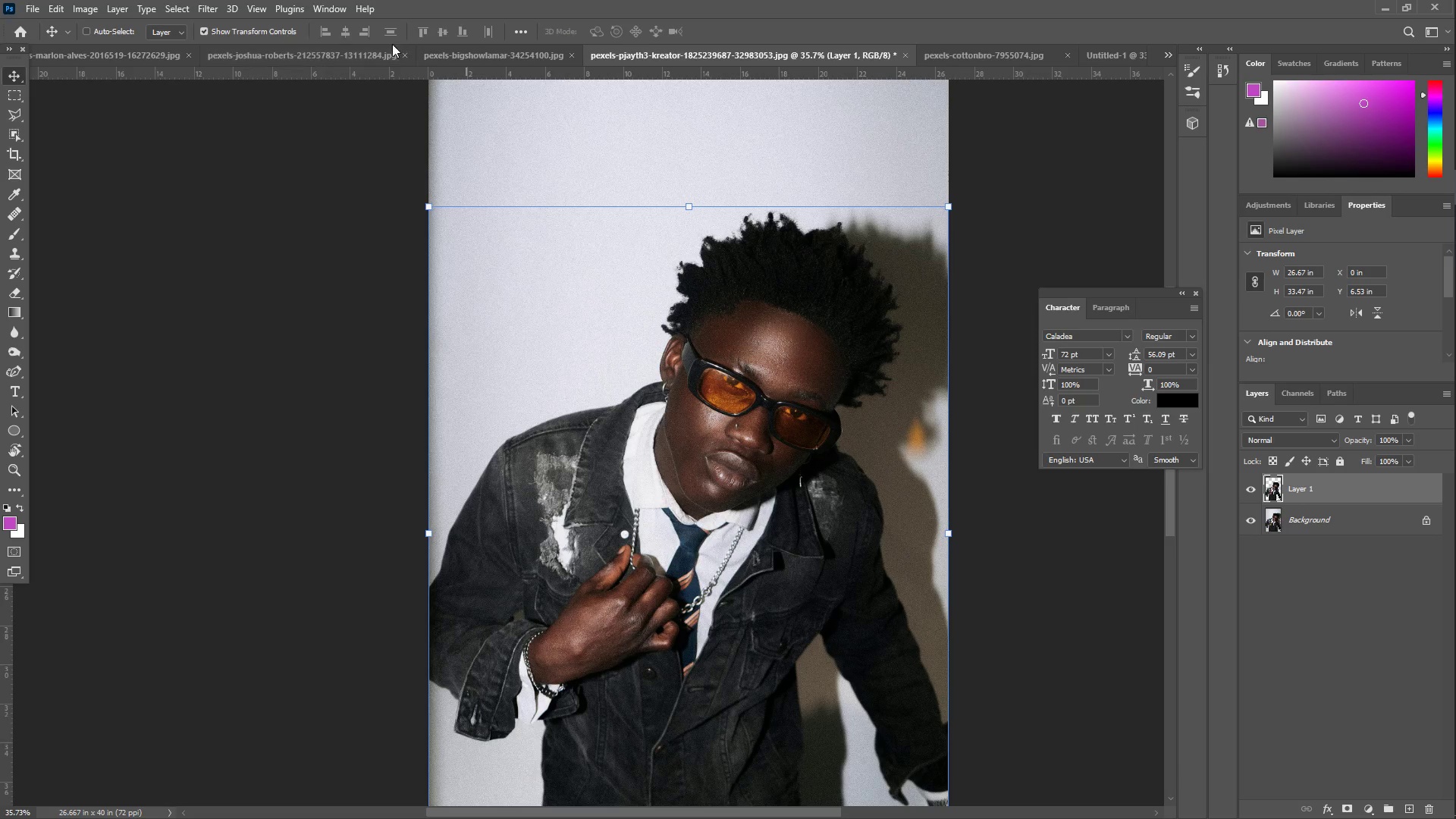 
left_click([300, 62])
 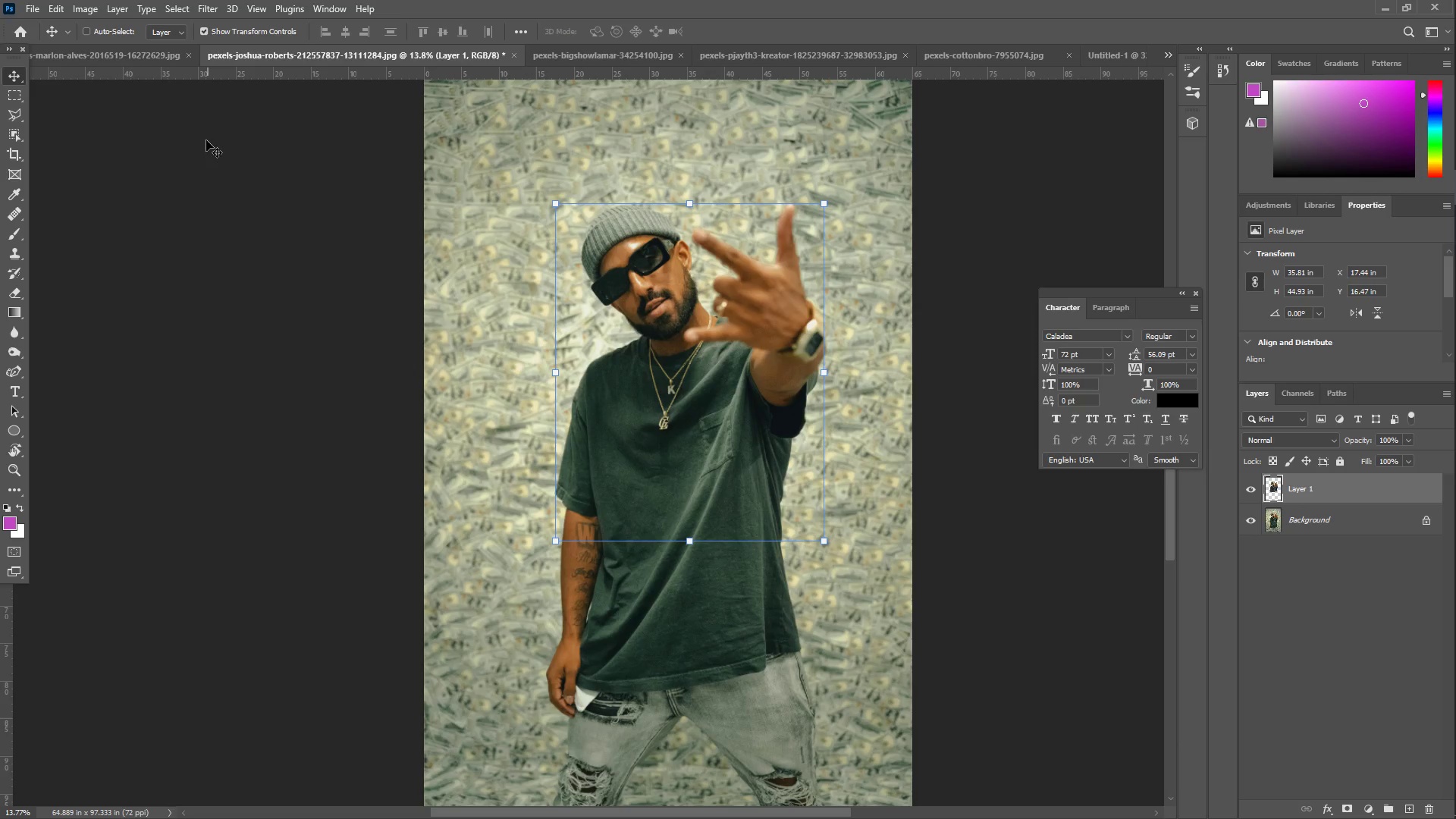 
left_click([126, 54])
 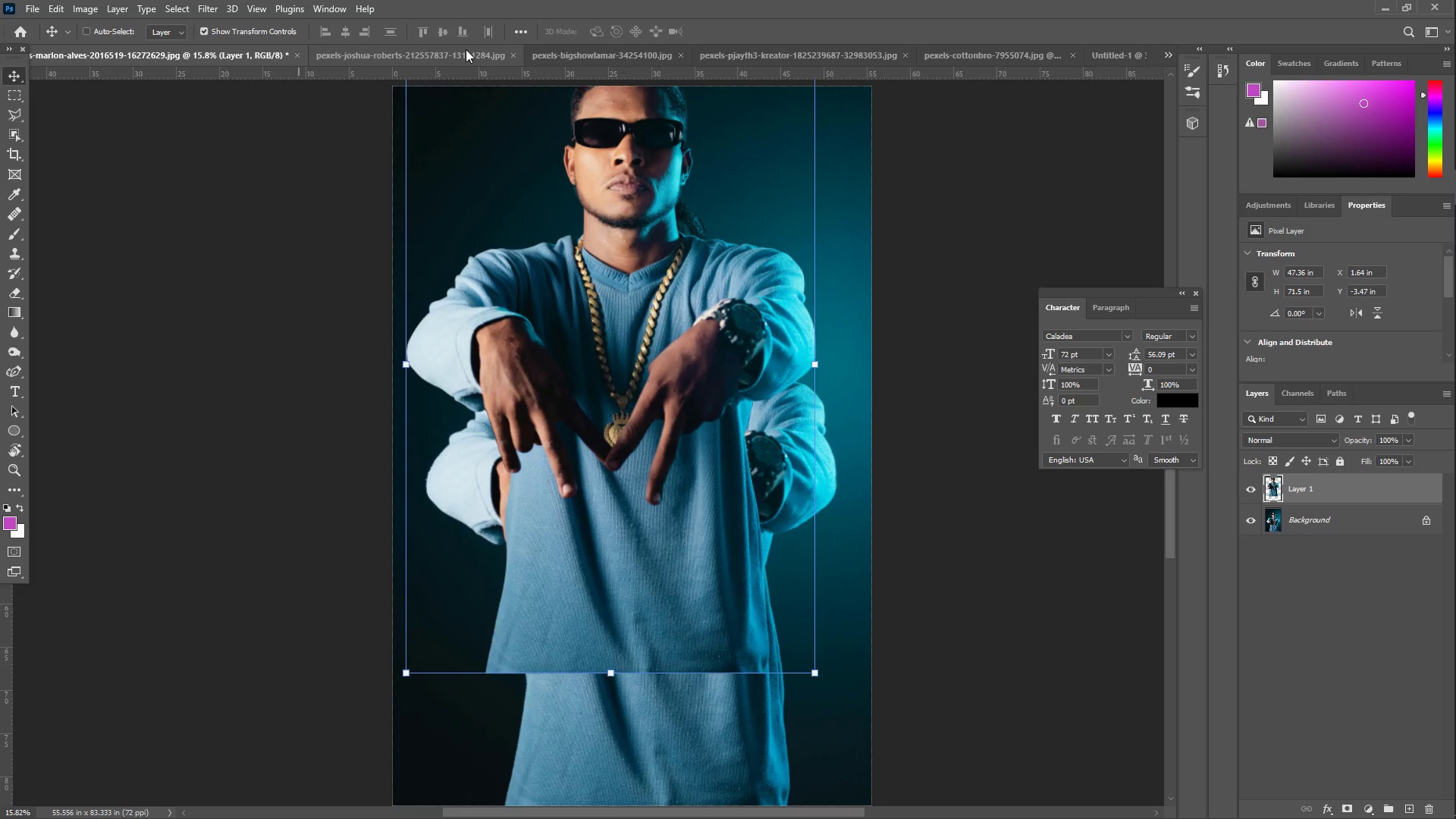 
left_click([576, 58])
 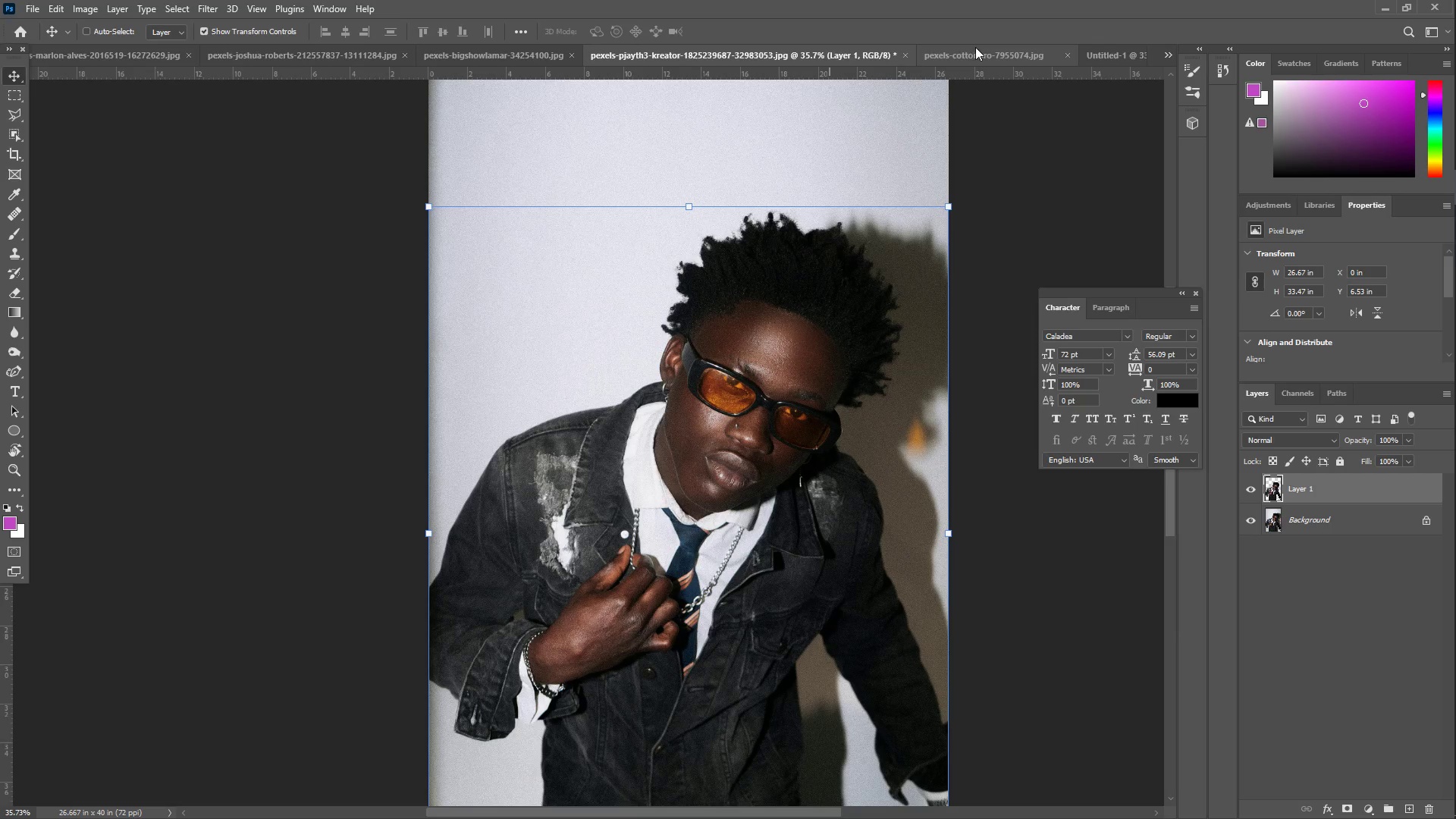 
left_click([1164, 58])
 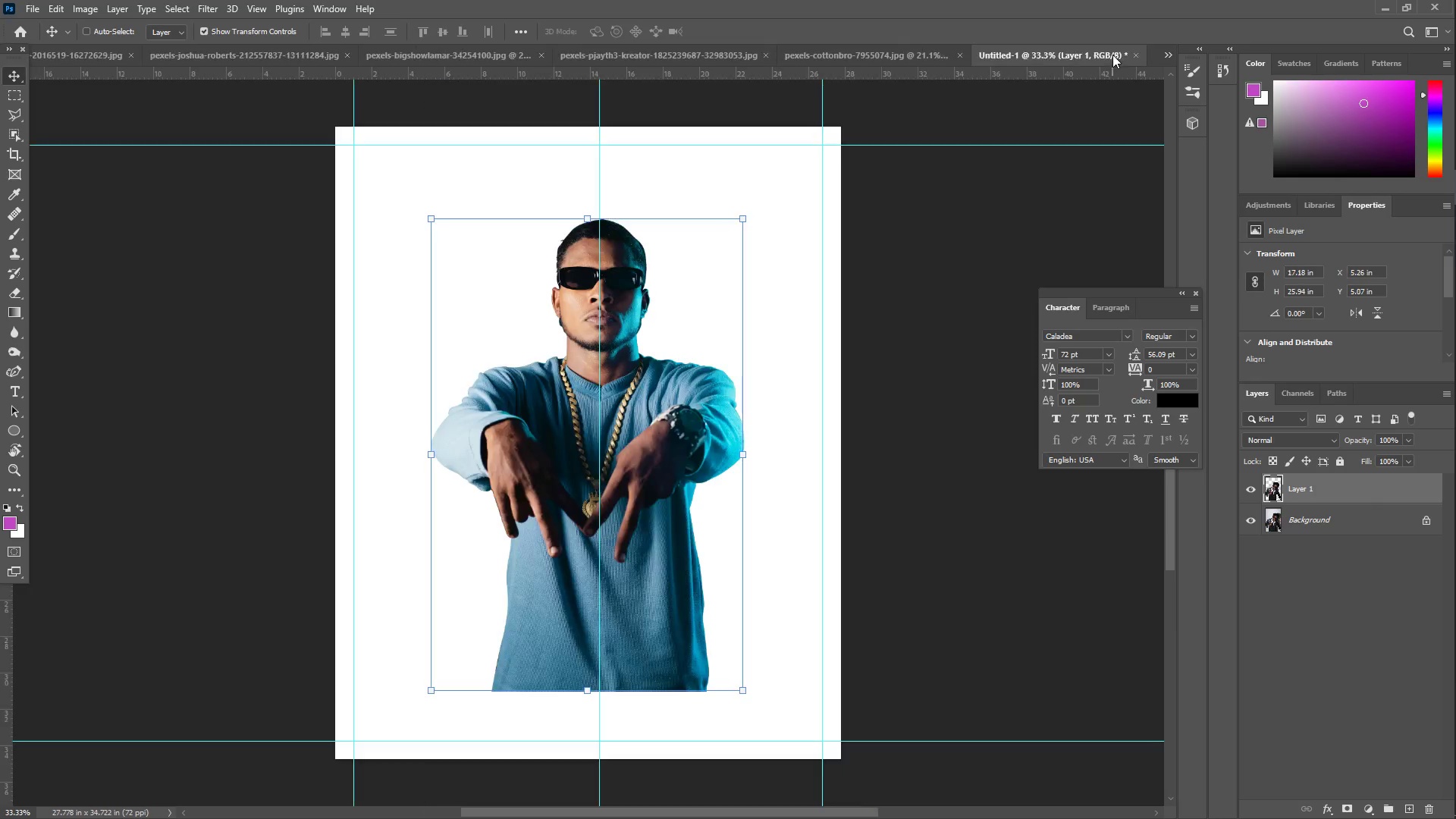 
key(Control+ControlLeft)
 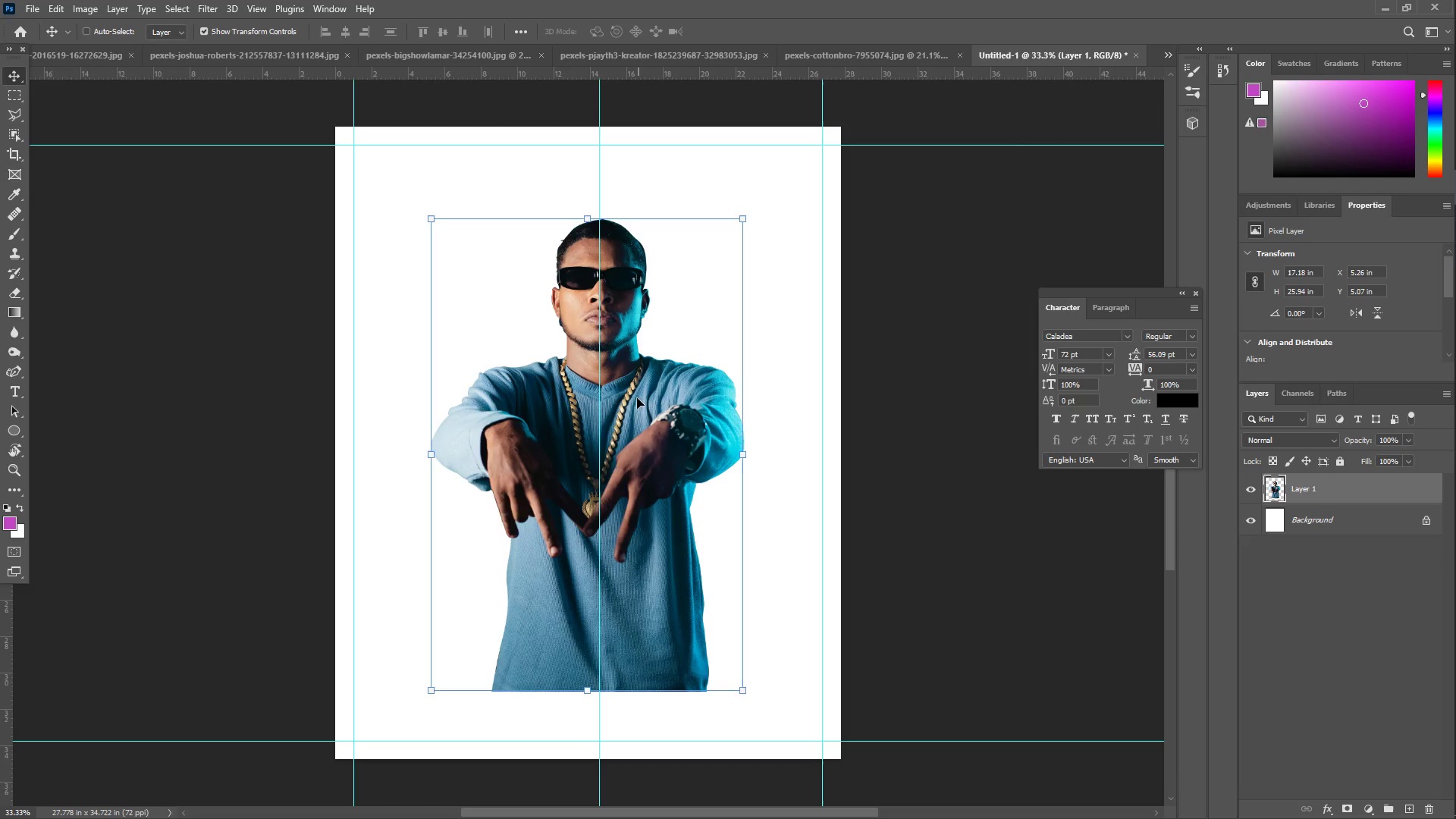 
key(Control+V)
 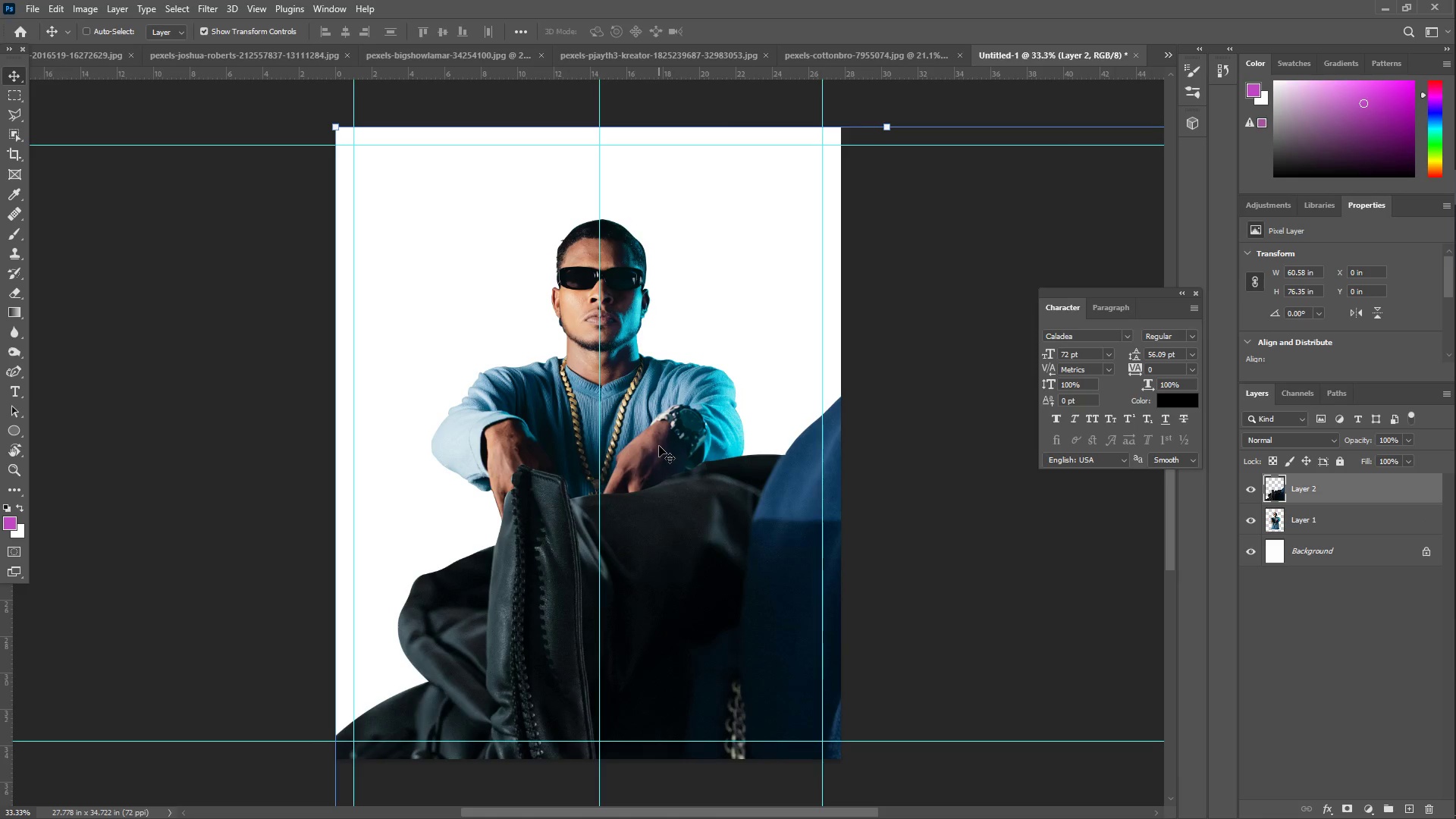 
key(Control+T)
 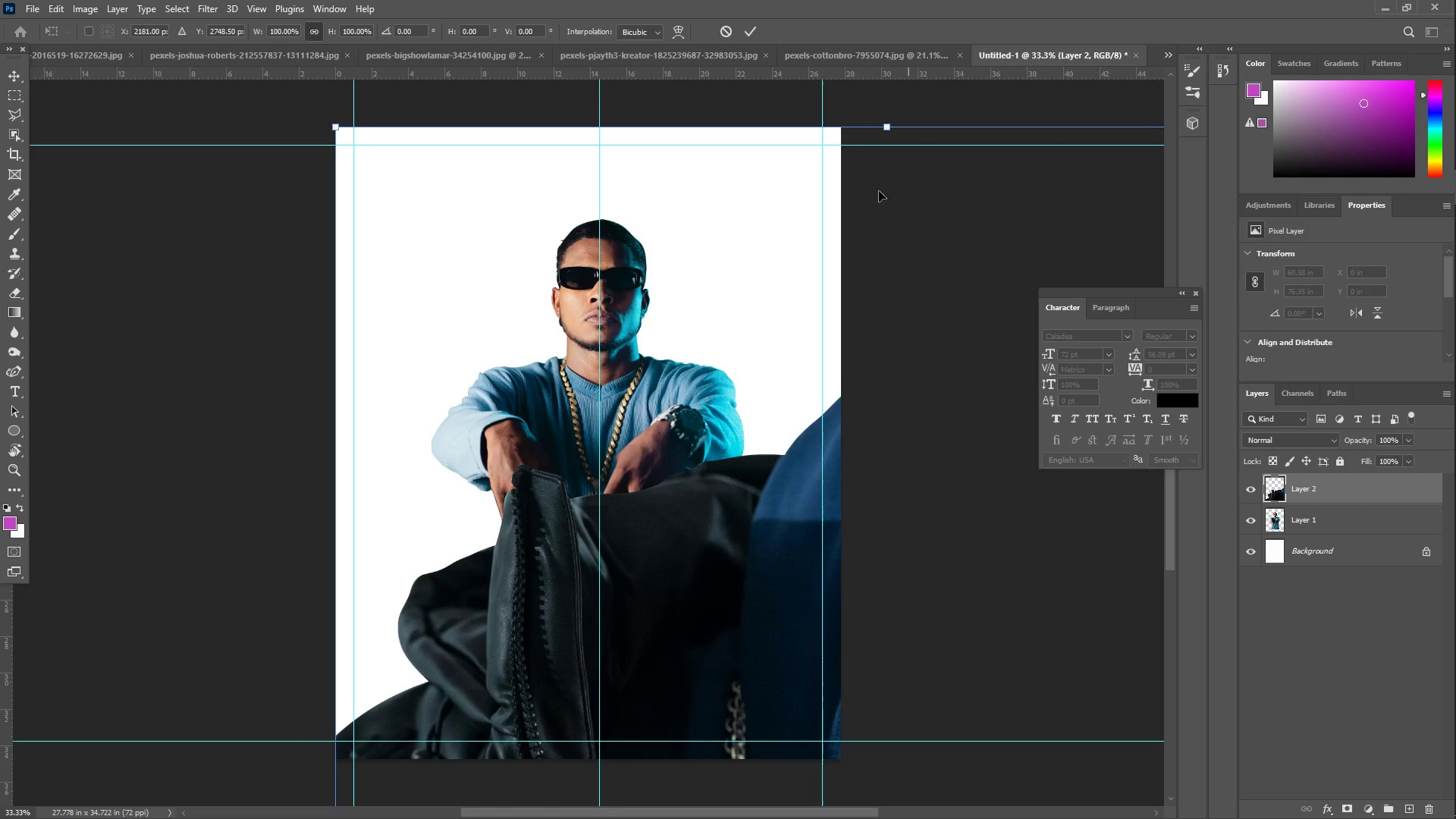 
left_click_drag(start_coordinate=[923, 398], to_coordinate=[519, 382])
 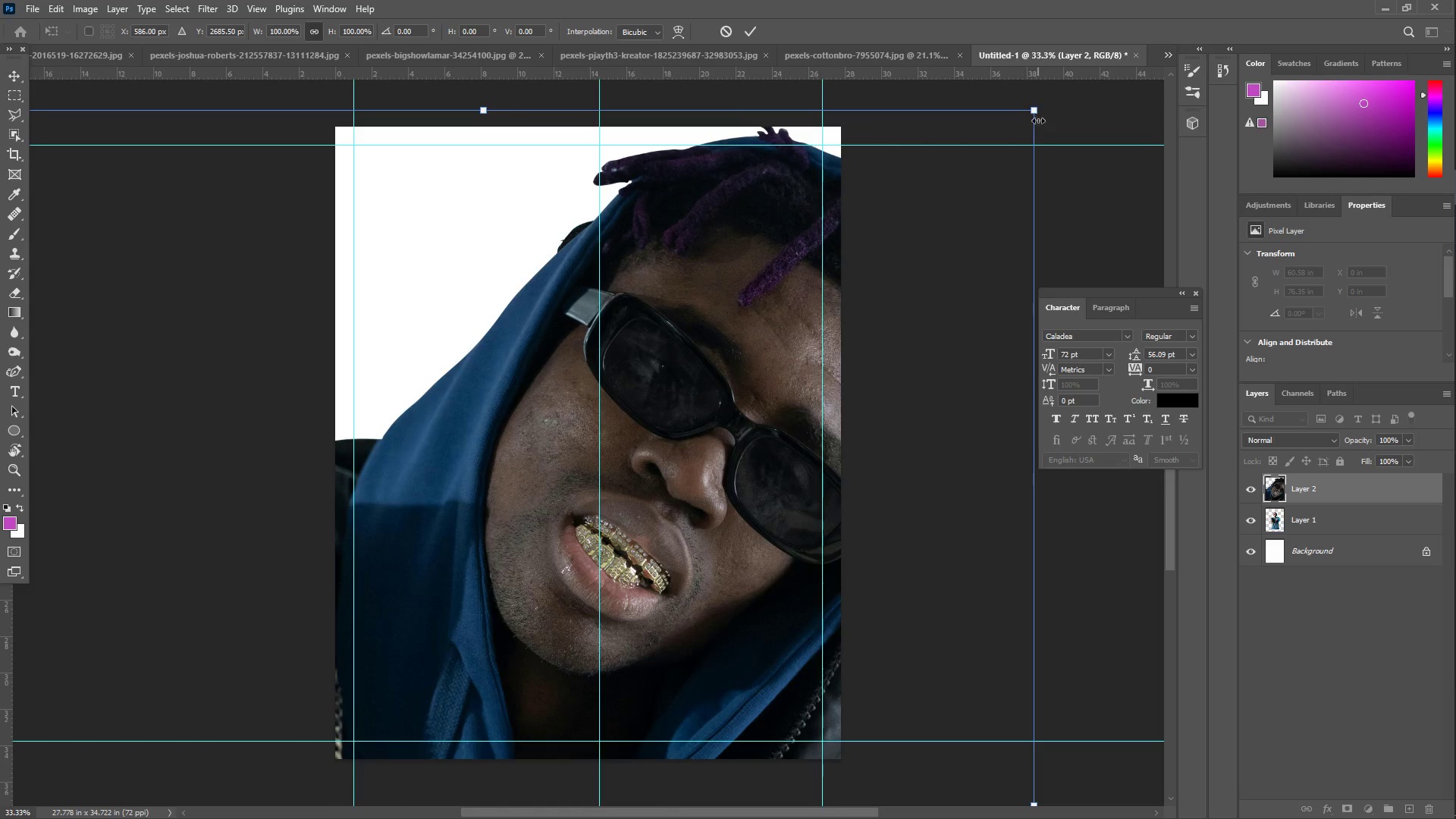 
left_click_drag(start_coordinate=[1035, 108], to_coordinate=[486, 576])
 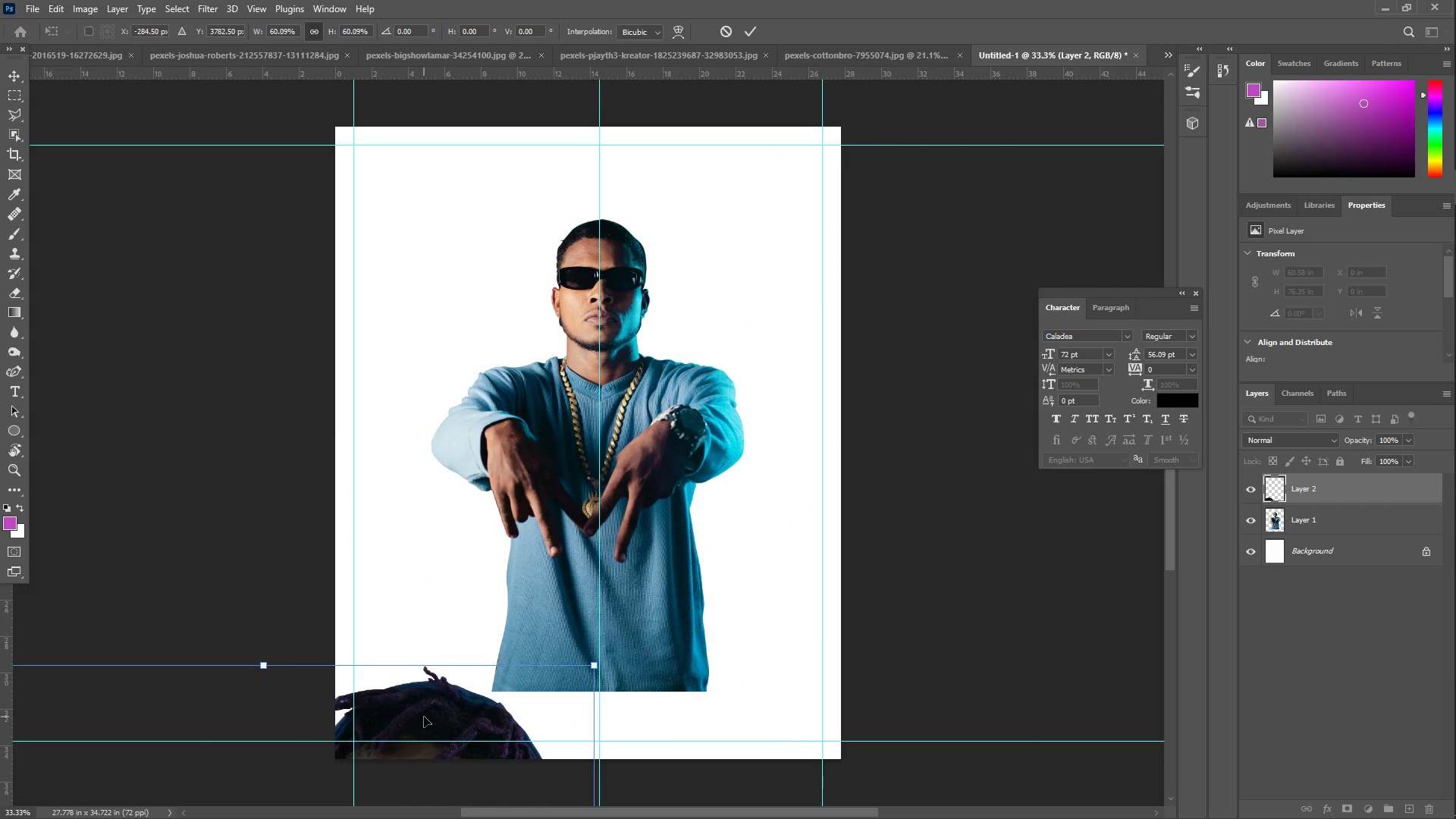 
left_click_drag(start_coordinate=[428, 718], to_coordinate=[623, 315])
 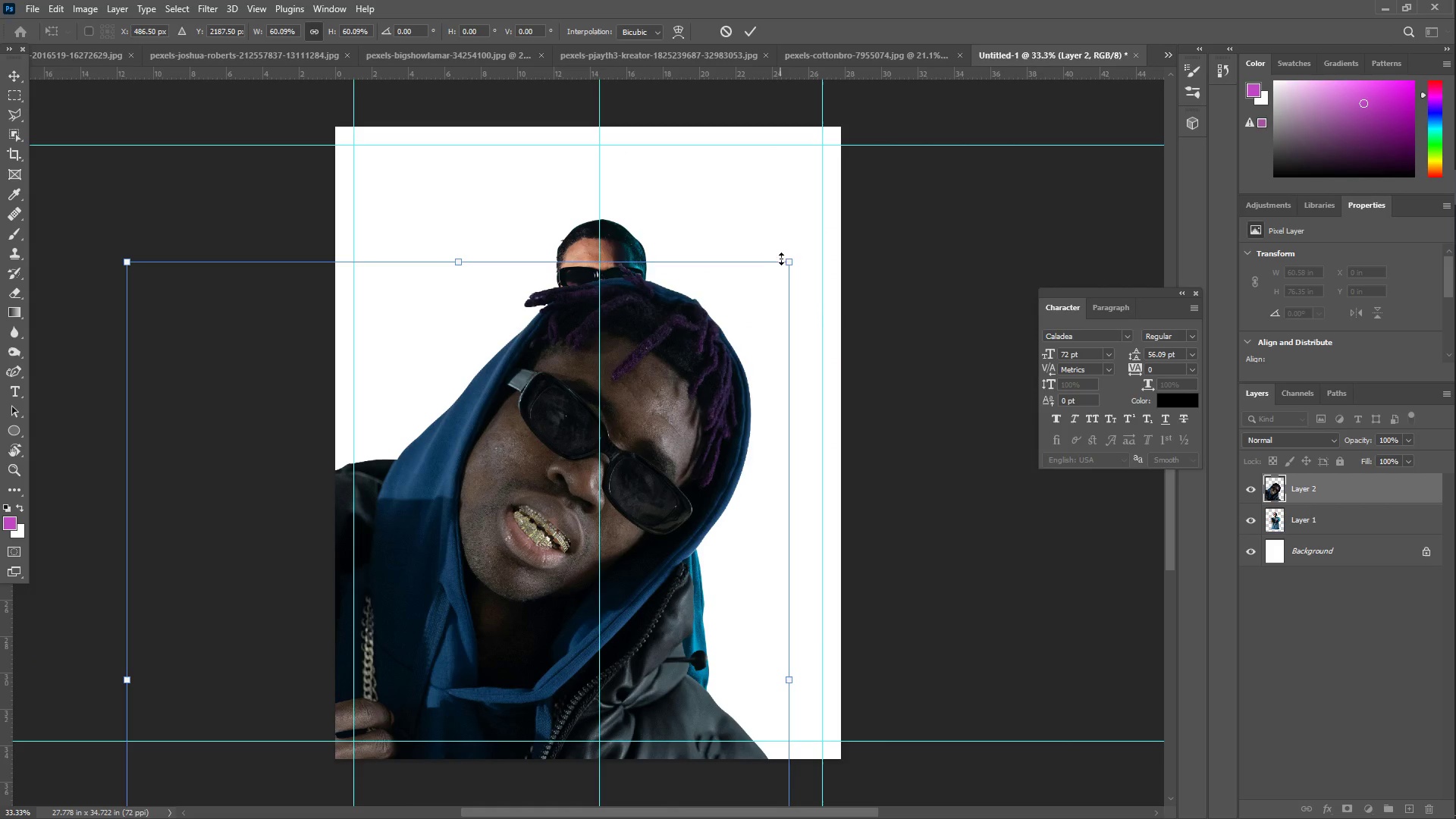 
left_click_drag(start_coordinate=[789, 264], to_coordinate=[455, 549])
 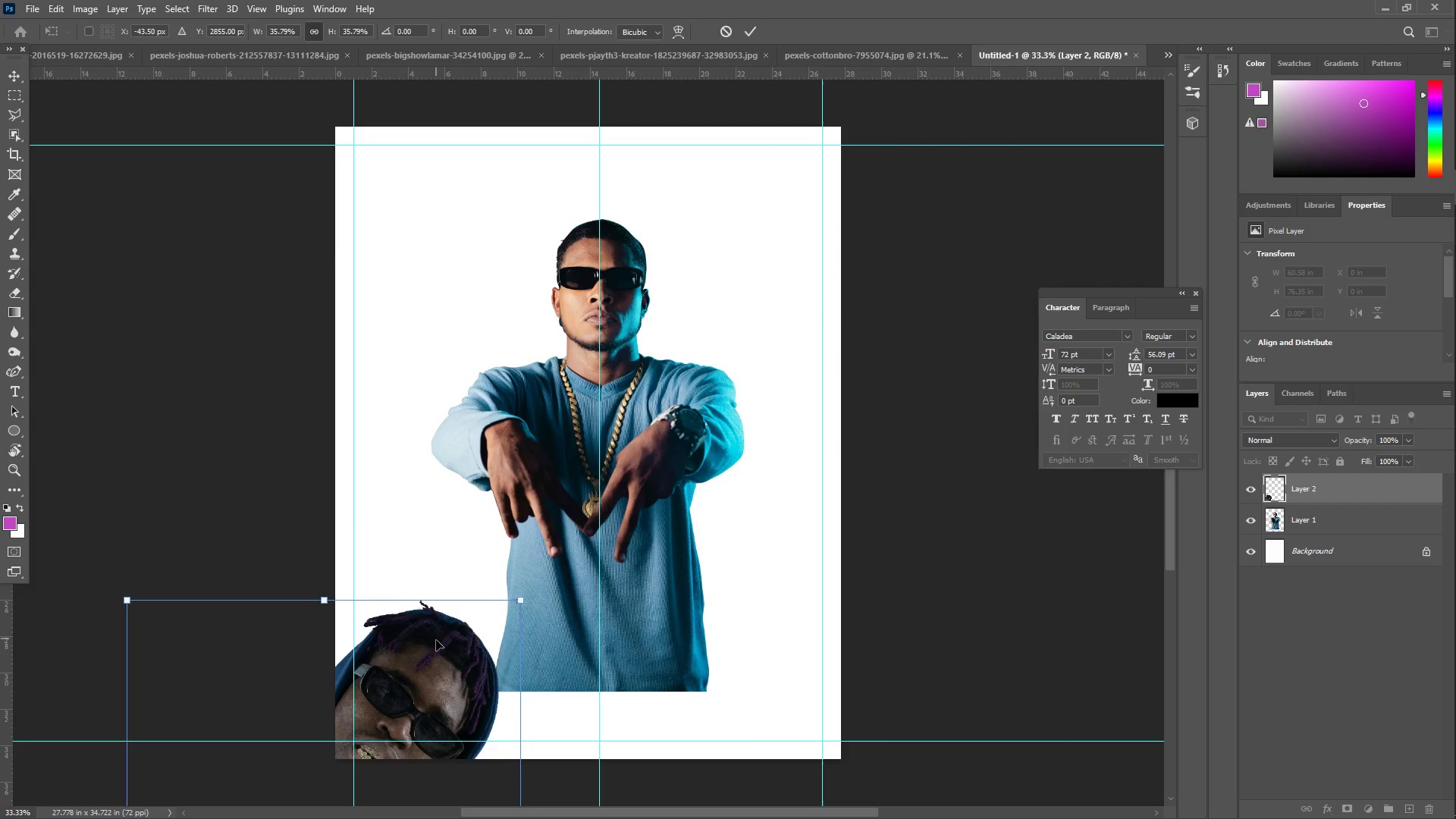 
left_click_drag(start_coordinate=[442, 659], to_coordinate=[690, 243])
 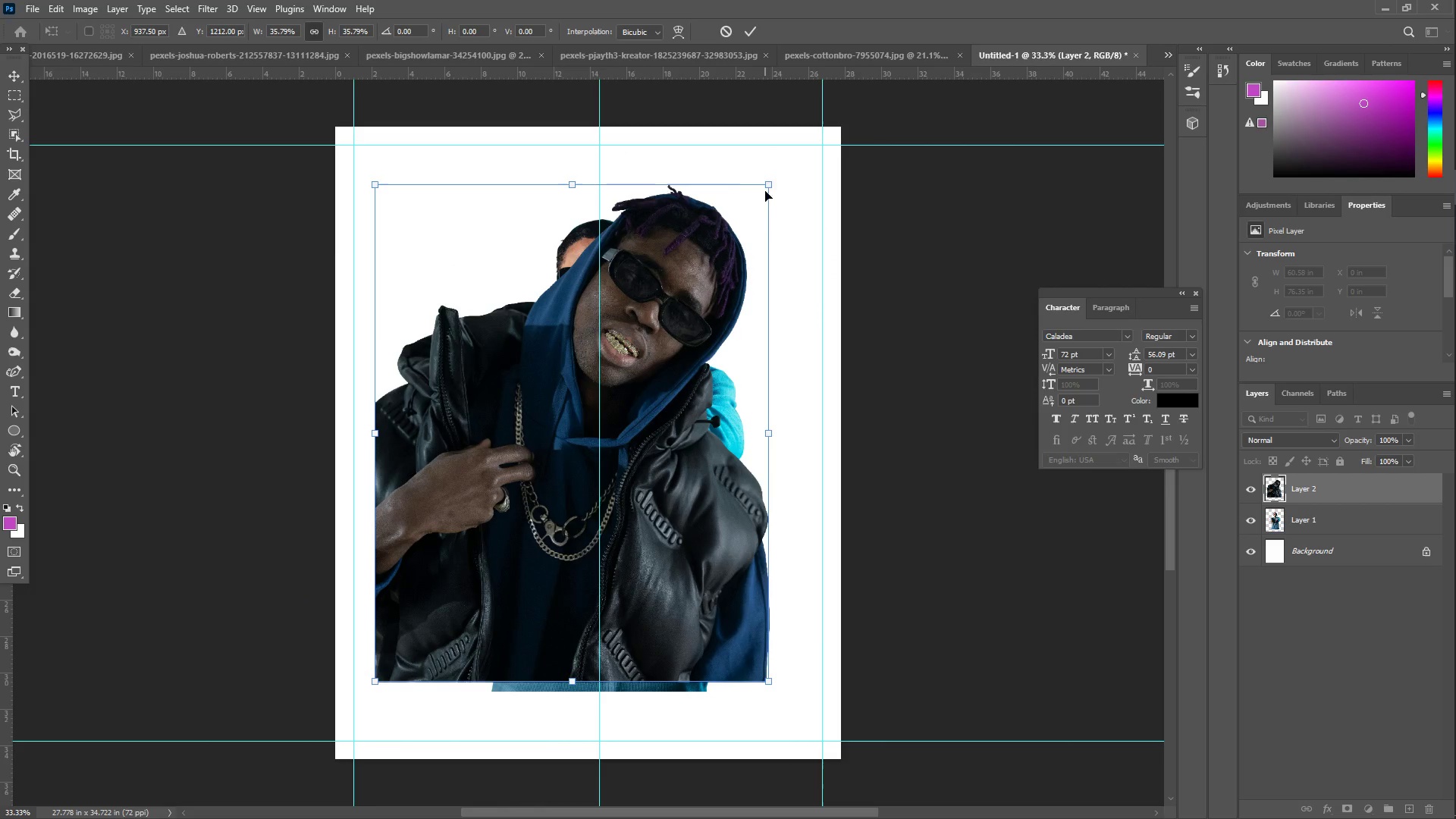 
left_click_drag(start_coordinate=[766, 190], to_coordinate=[653, 337])
 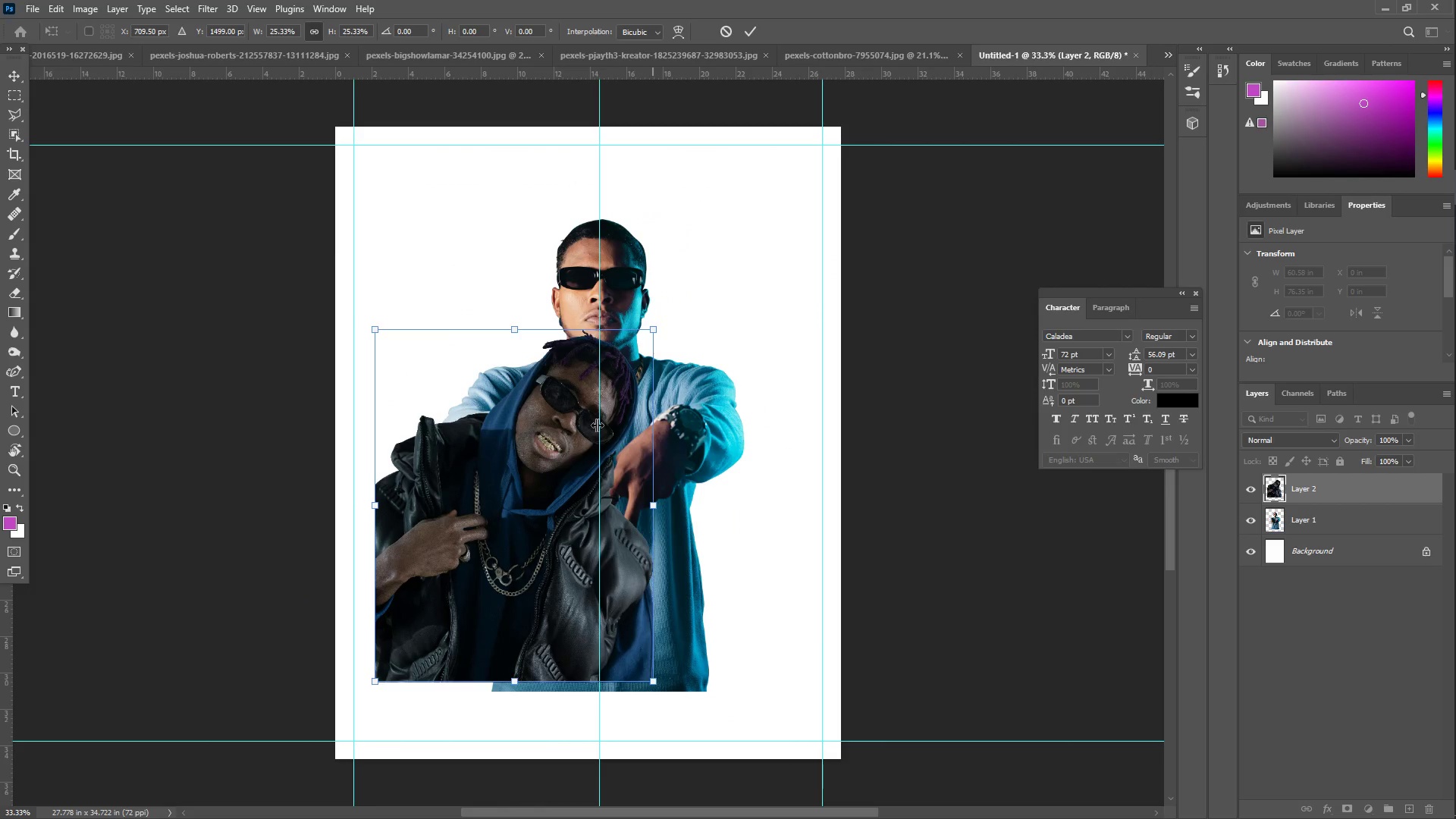 
left_click_drag(start_coordinate=[560, 469], to_coordinate=[720, 406])
 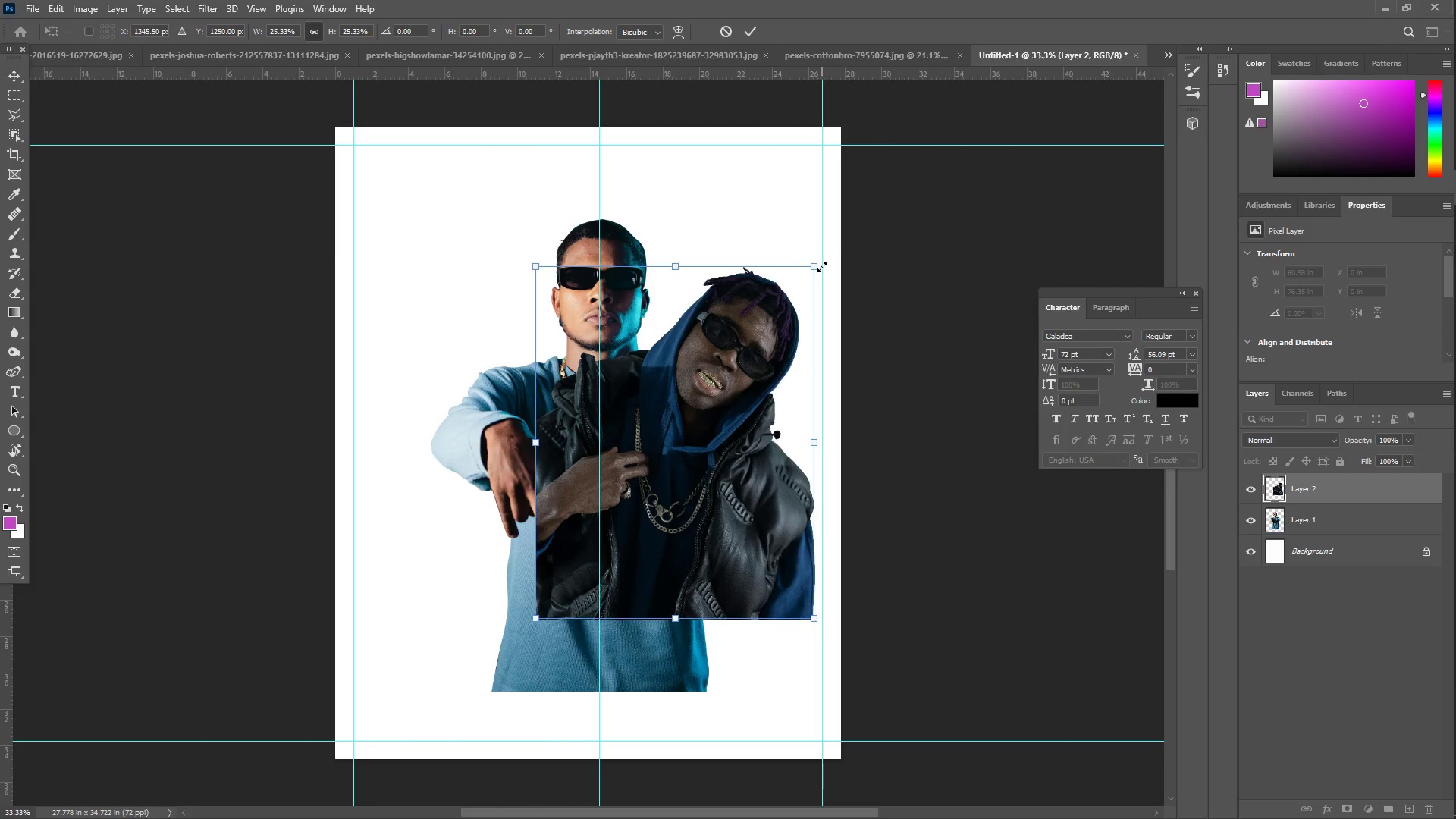 
left_click_drag(start_coordinate=[822, 266], to_coordinate=[770, 359])
 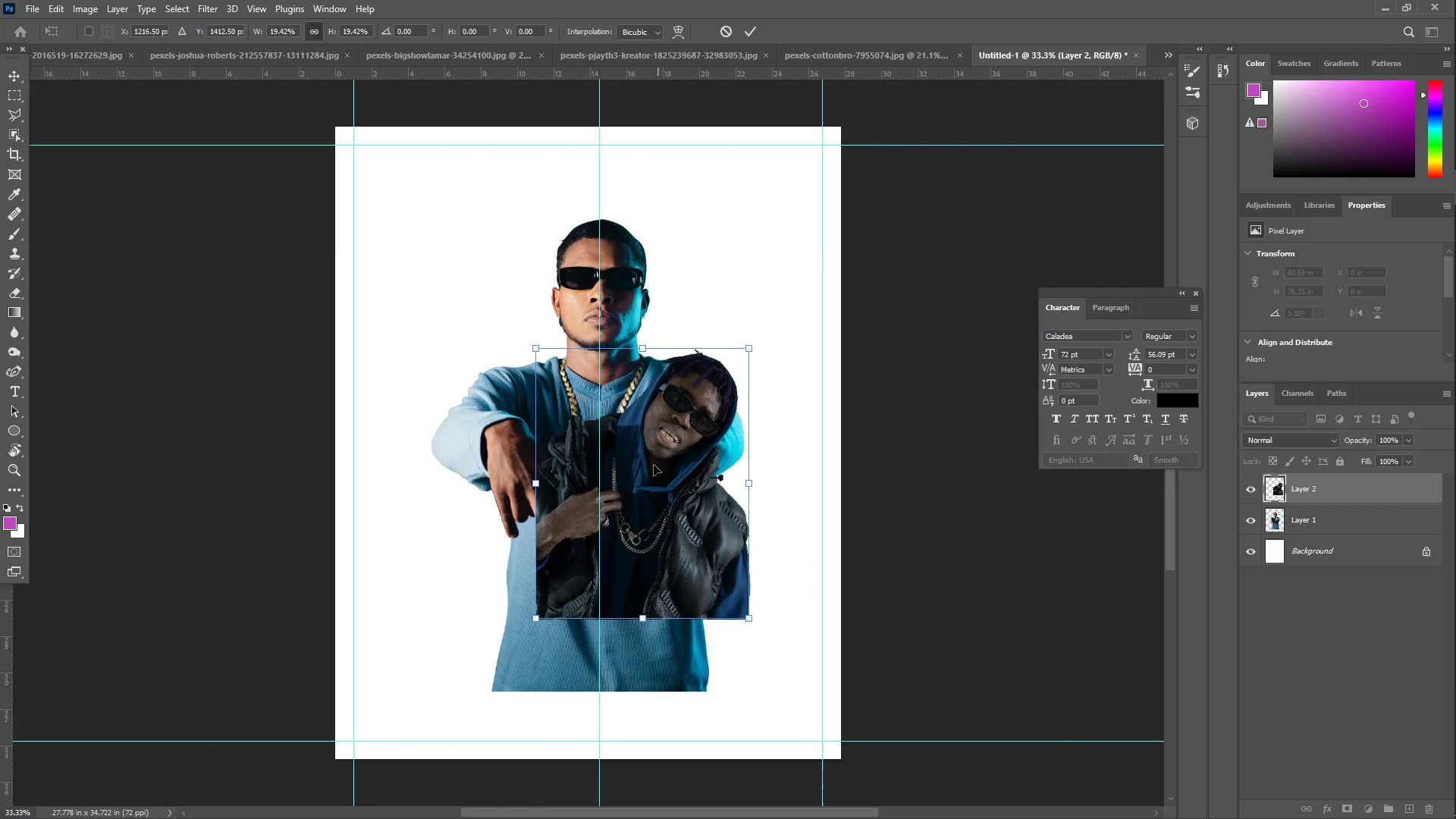 
left_click_drag(start_coordinate=[642, 484], to_coordinate=[715, 438])
 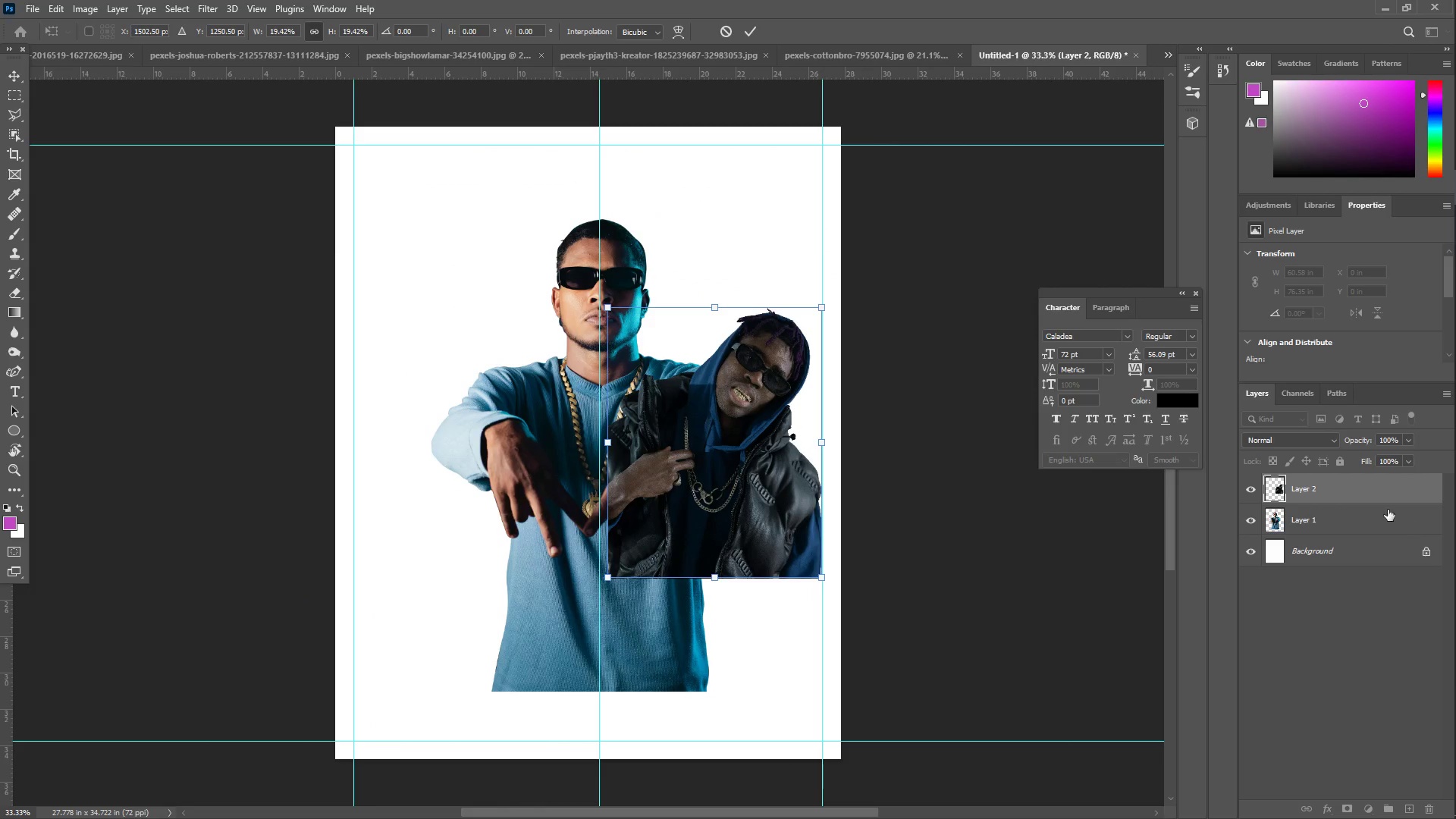 
left_click_drag(start_coordinate=[1368, 490], to_coordinate=[1374, 519])
 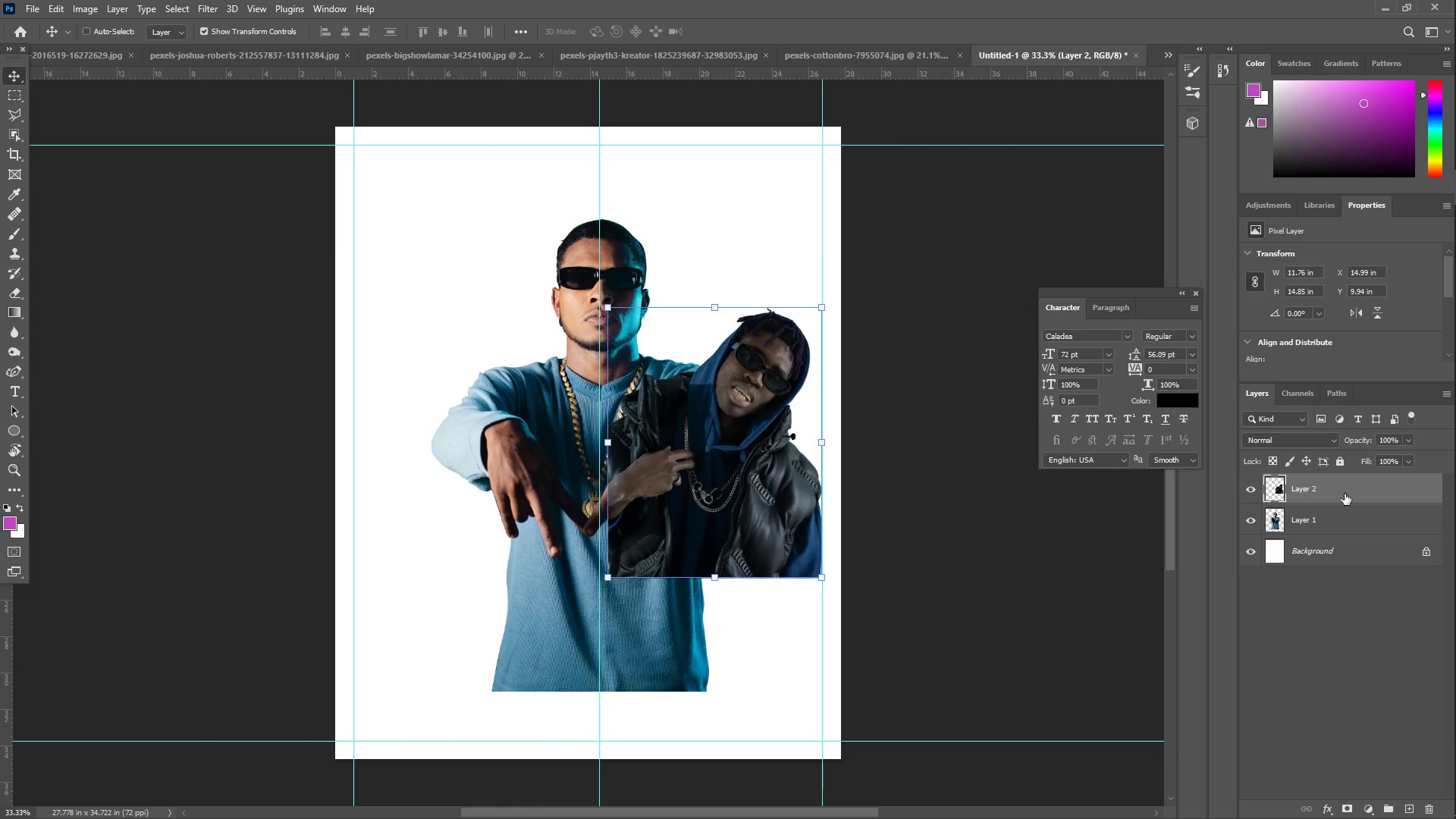 
left_click_drag(start_coordinate=[1341, 484], to_coordinate=[1352, 520])
 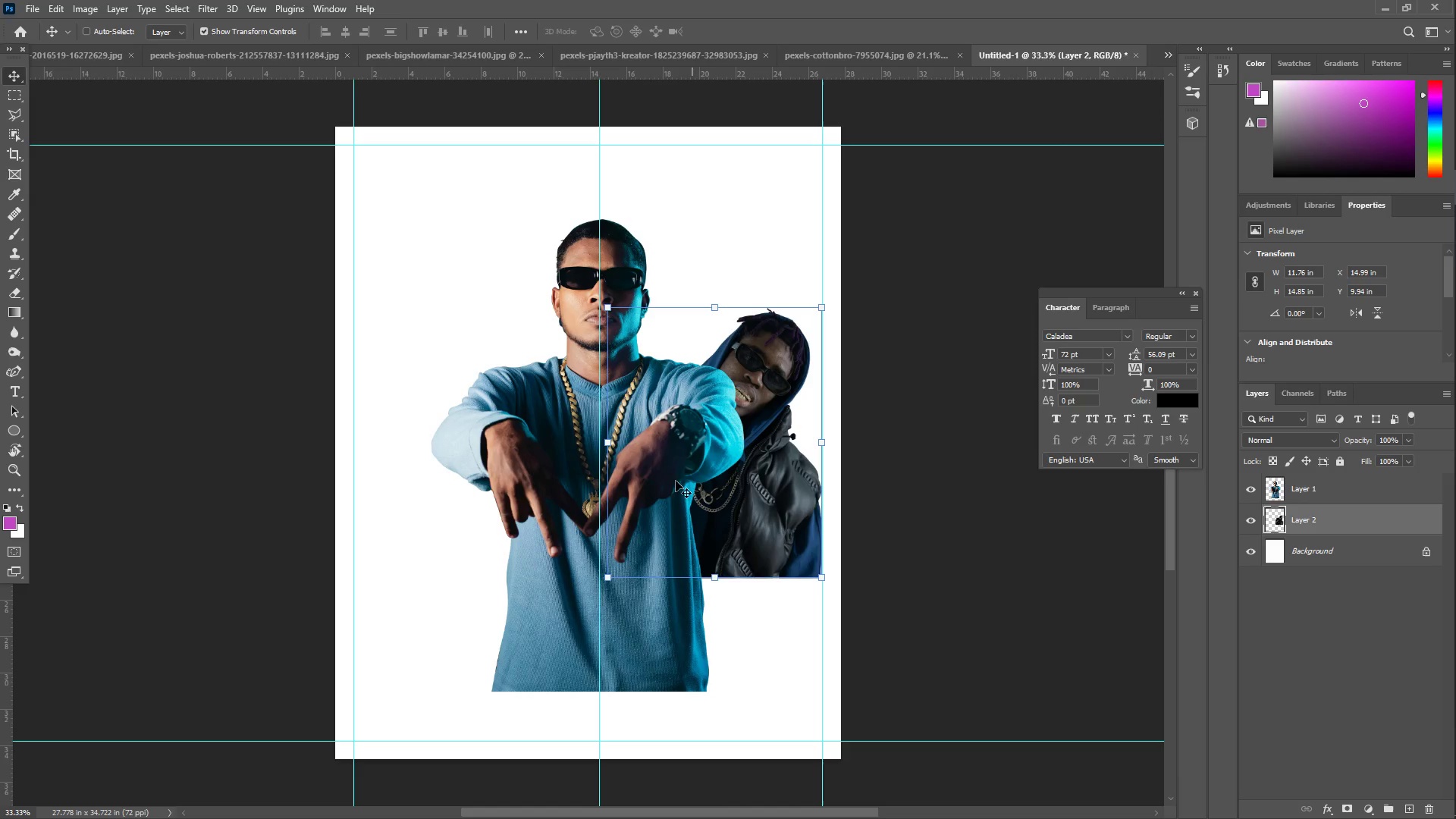 
right_click([560, 429])
 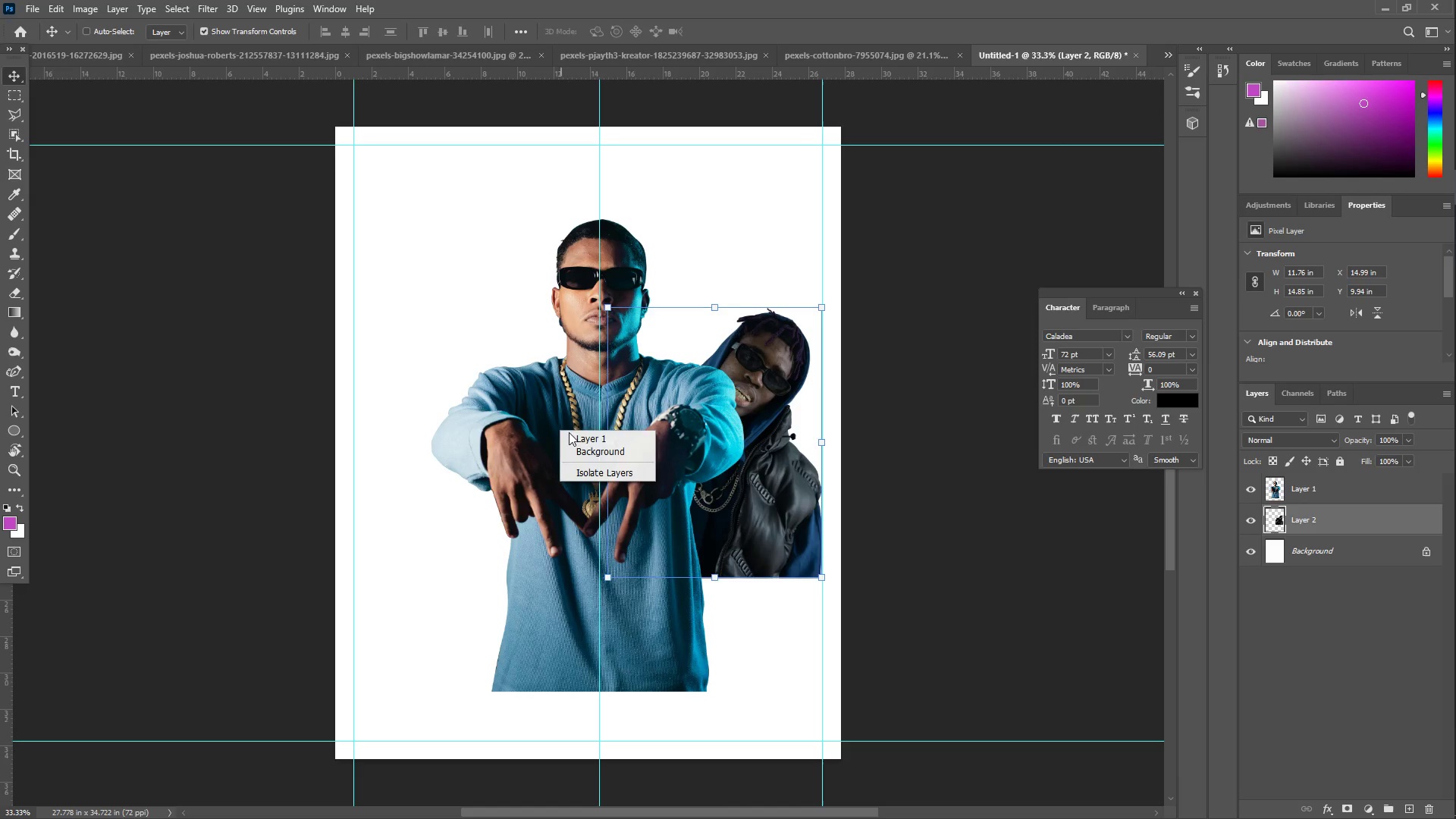 
left_click([575, 433])
 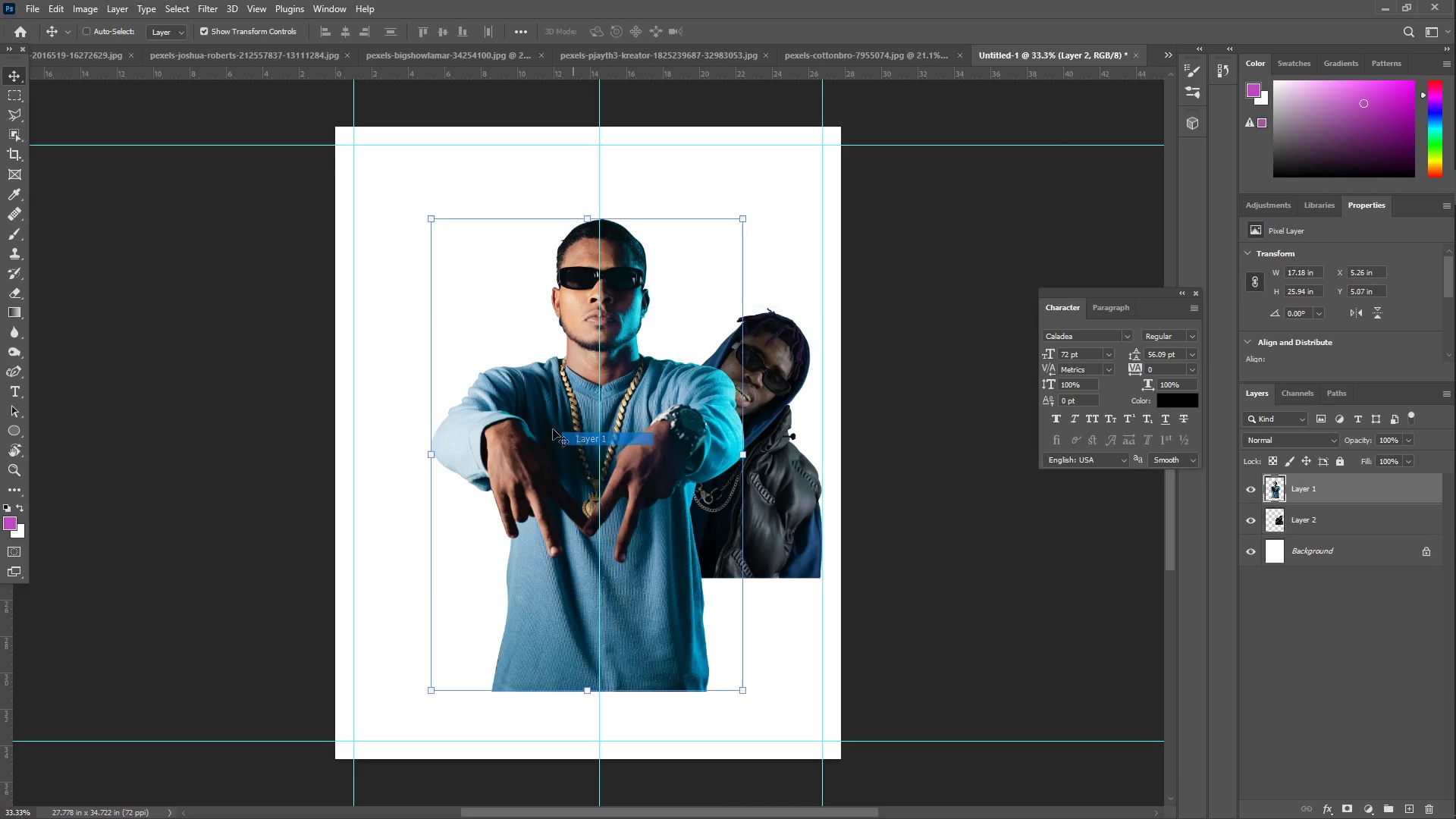 
left_click_drag(start_coordinate=[543, 425], to_coordinate=[536, 463])
 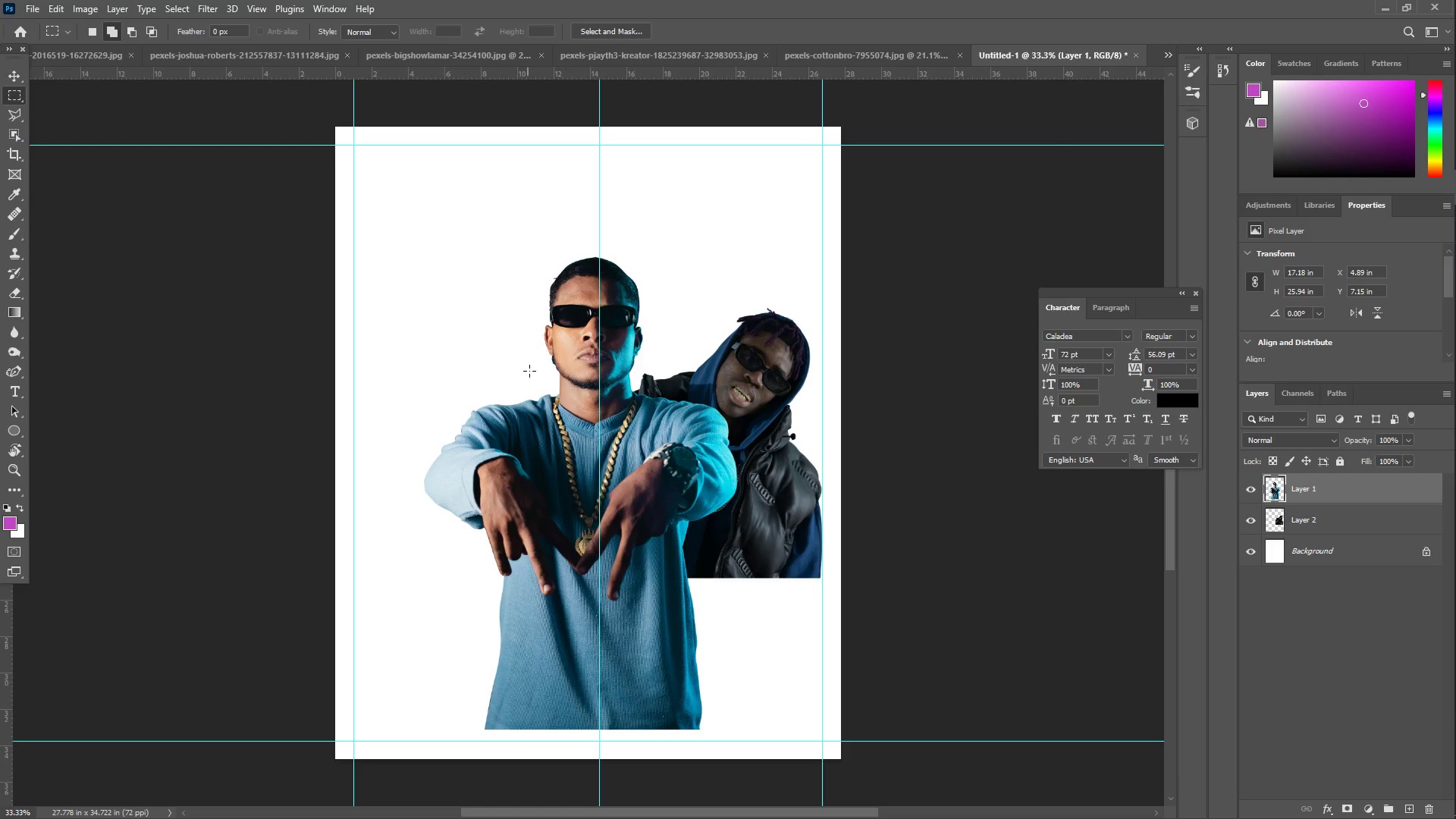 
right_click([552, 425])
 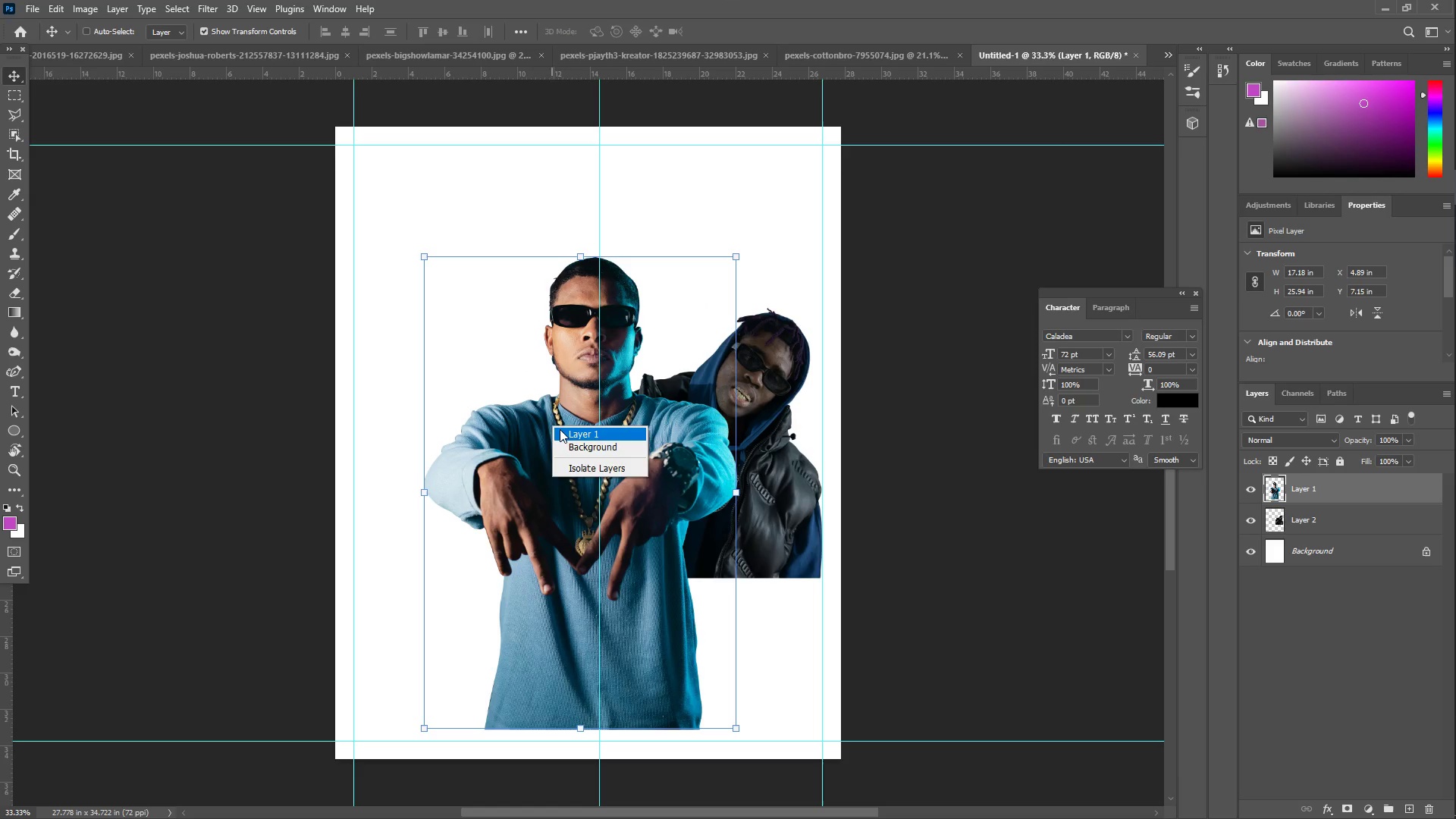 
left_click([563, 429])
 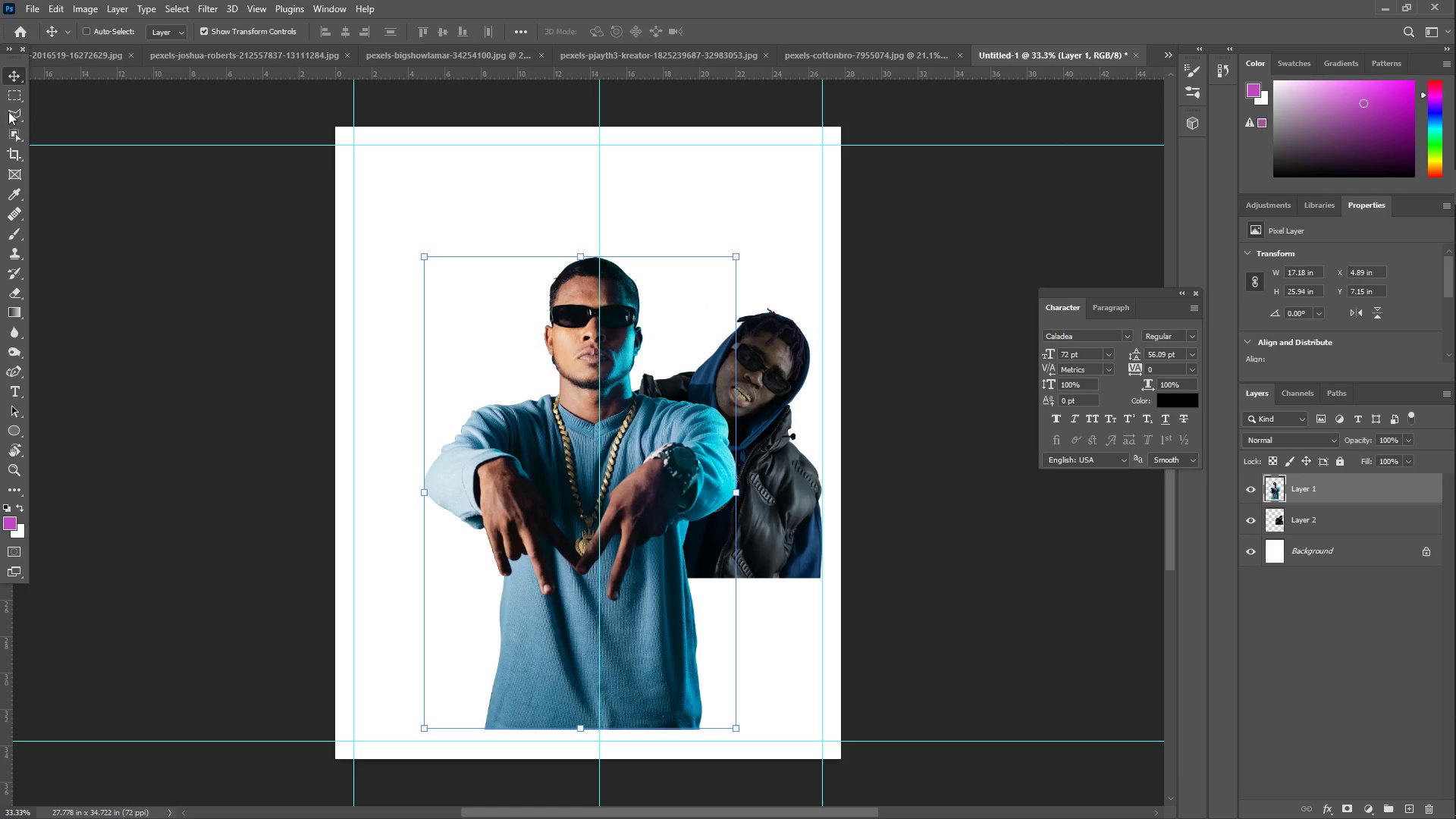 
left_click([17, 95])
 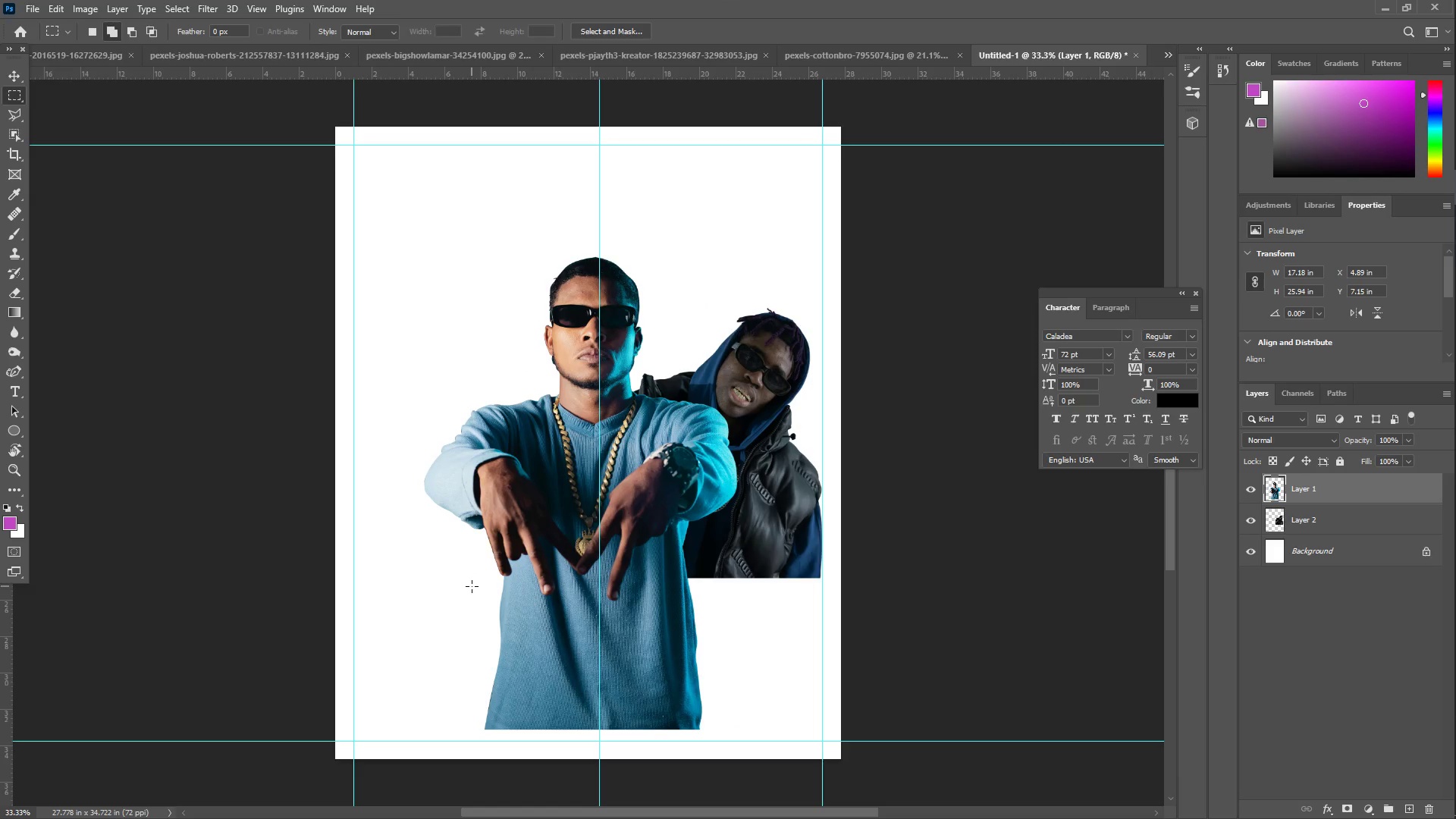 
left_click_drag(start_coordinate=[473, 606], to_coordinate=[755, 767])
 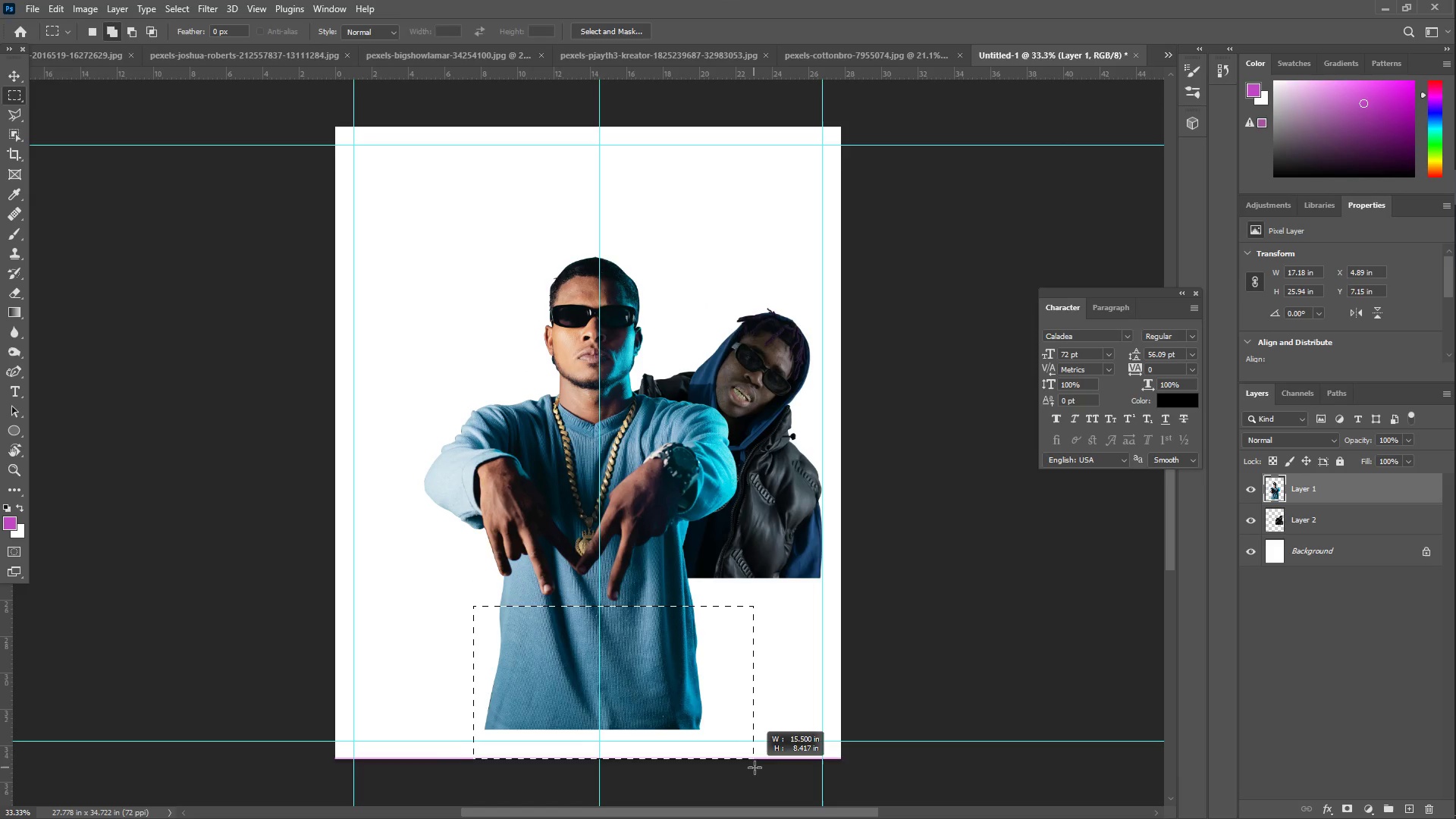 
key(Control+ControlLeft)
 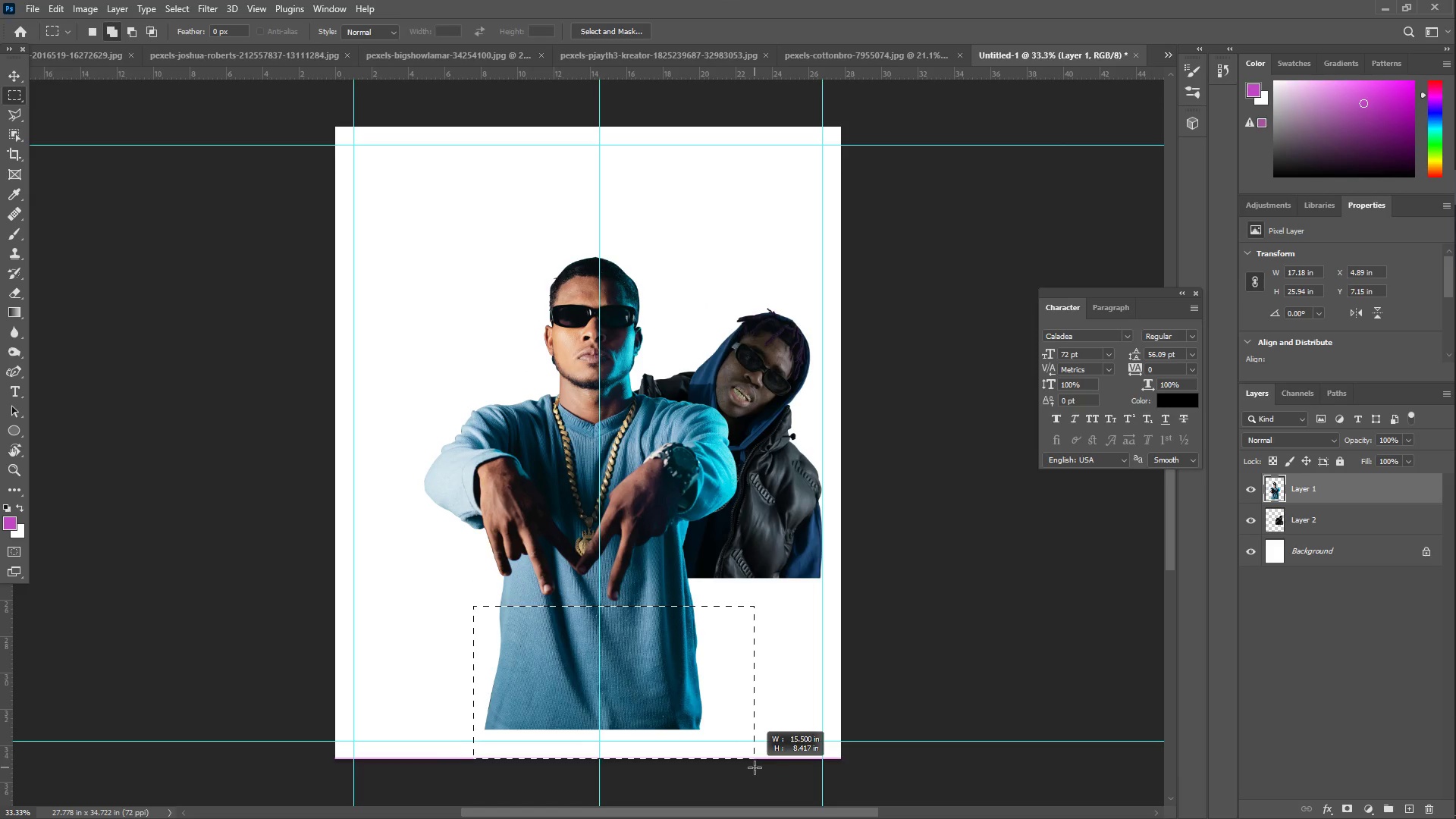 
key(Control+X)
 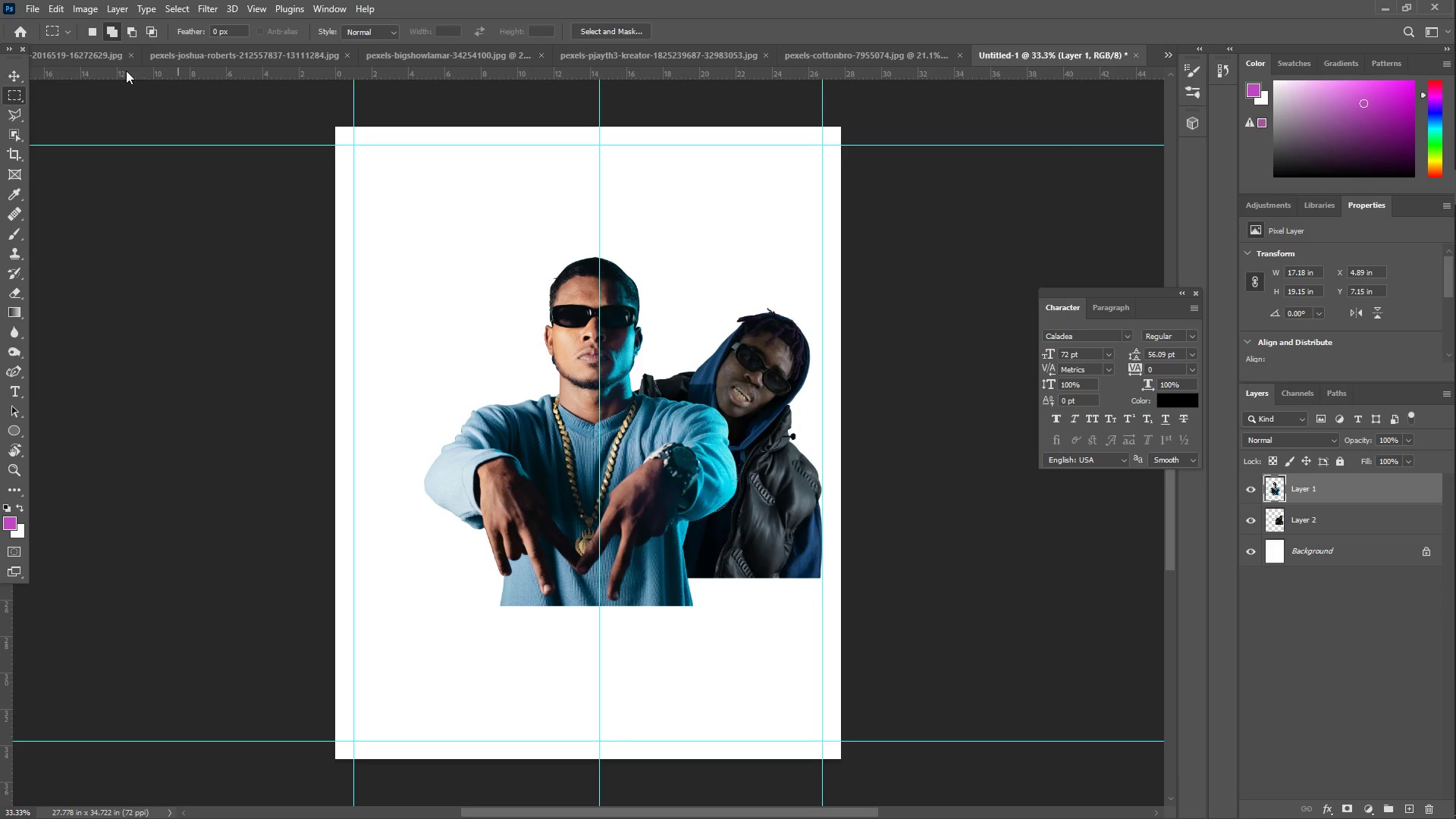 
left_click([5, 74])
 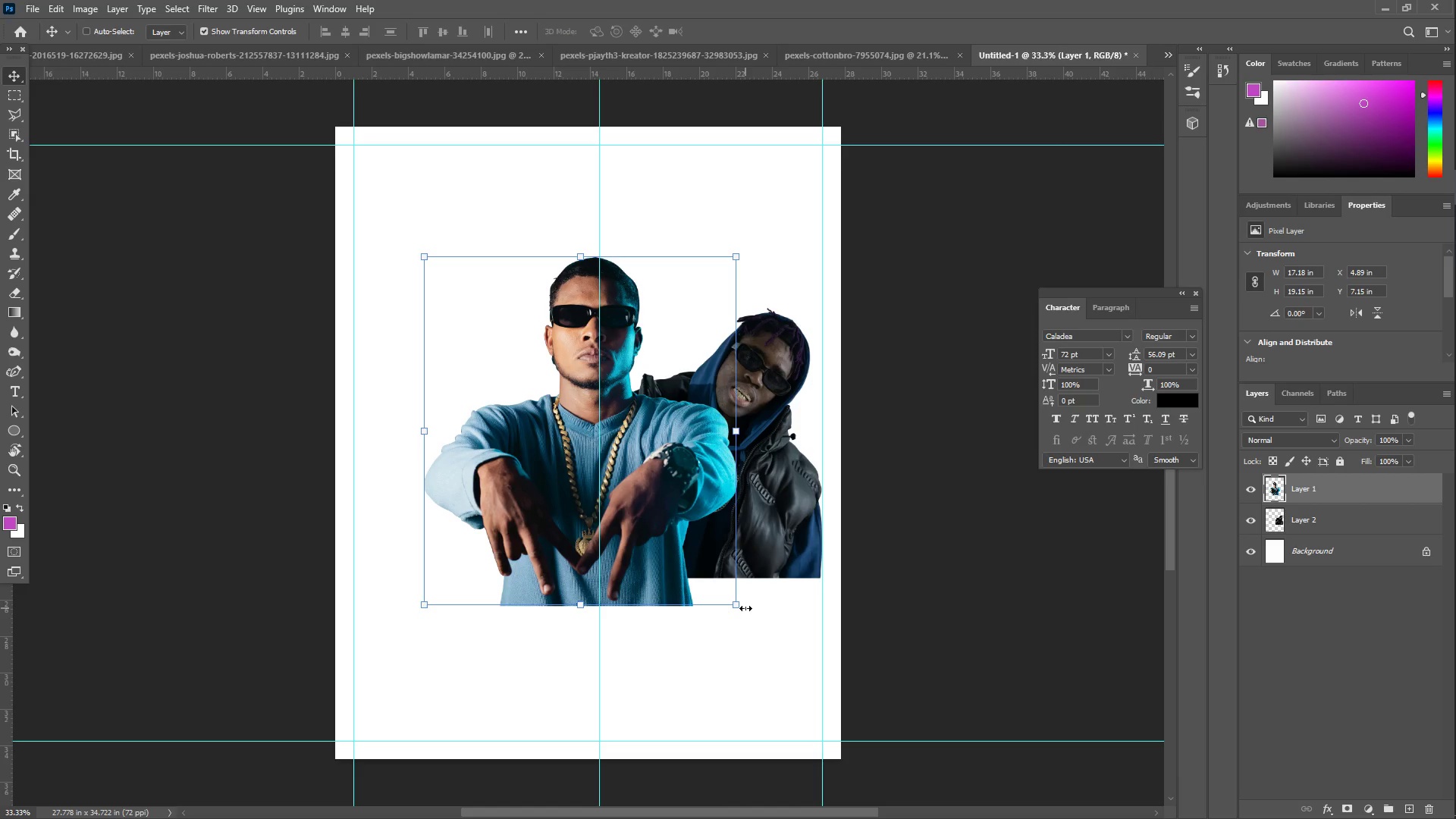 
left_click_drag(start_coordinate=[742, 606], to_coordinate=[780, 708])
 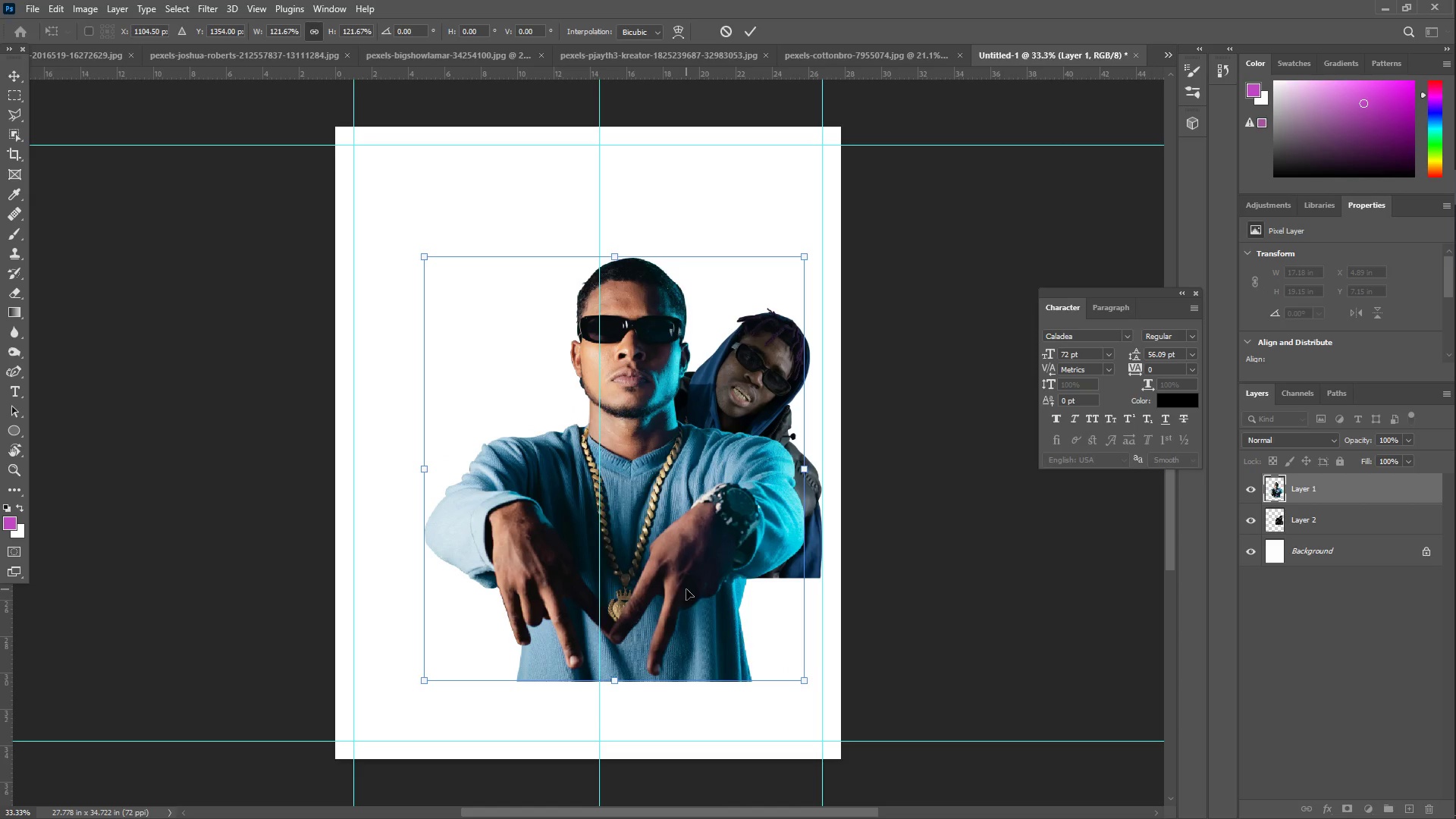 
left_click_drag(start_coordinate=[686, 589], to_coordinate=[659, 612])
 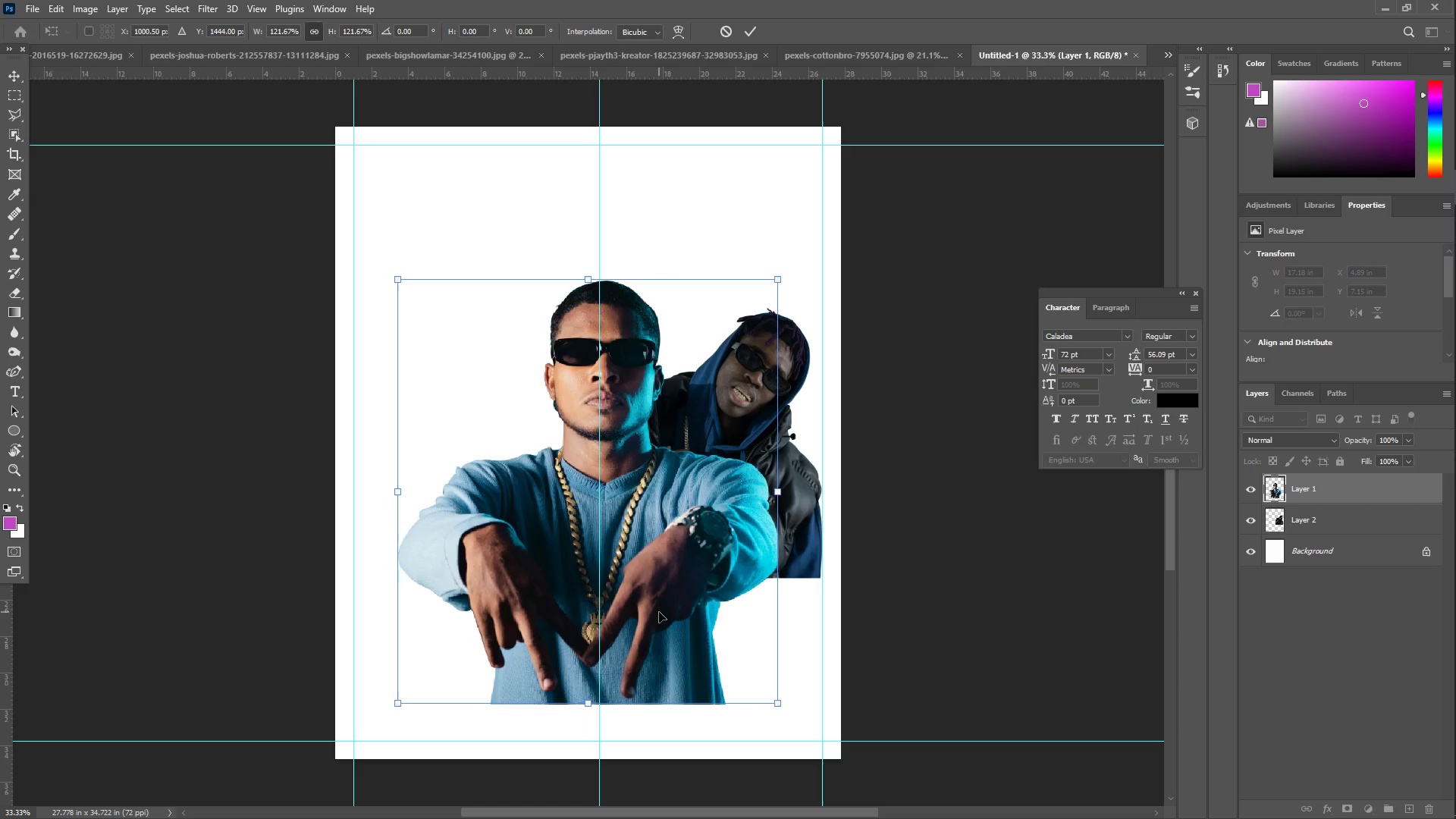 
key(ArrowLeft)
 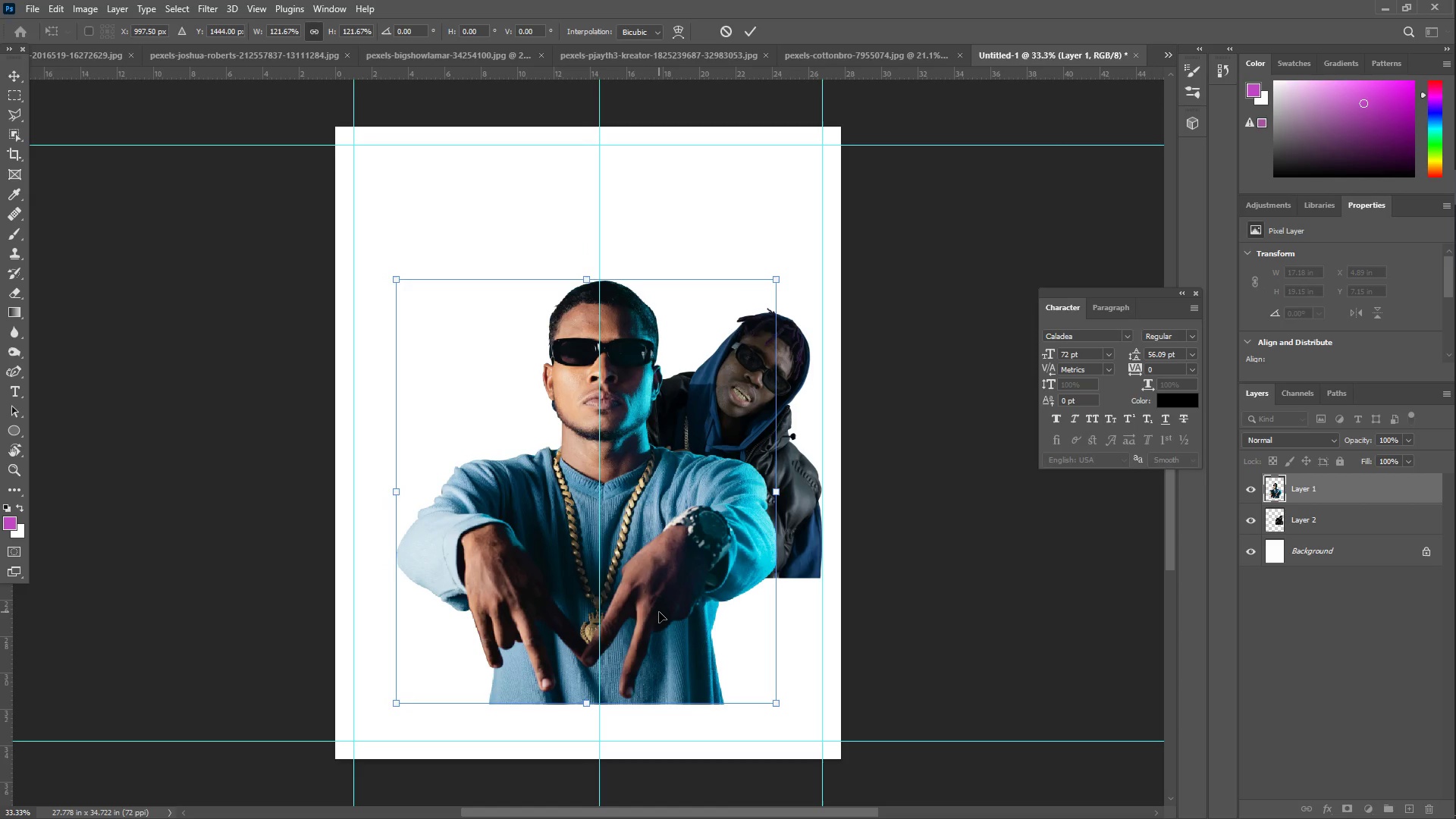 
key(ArrowLeft)
 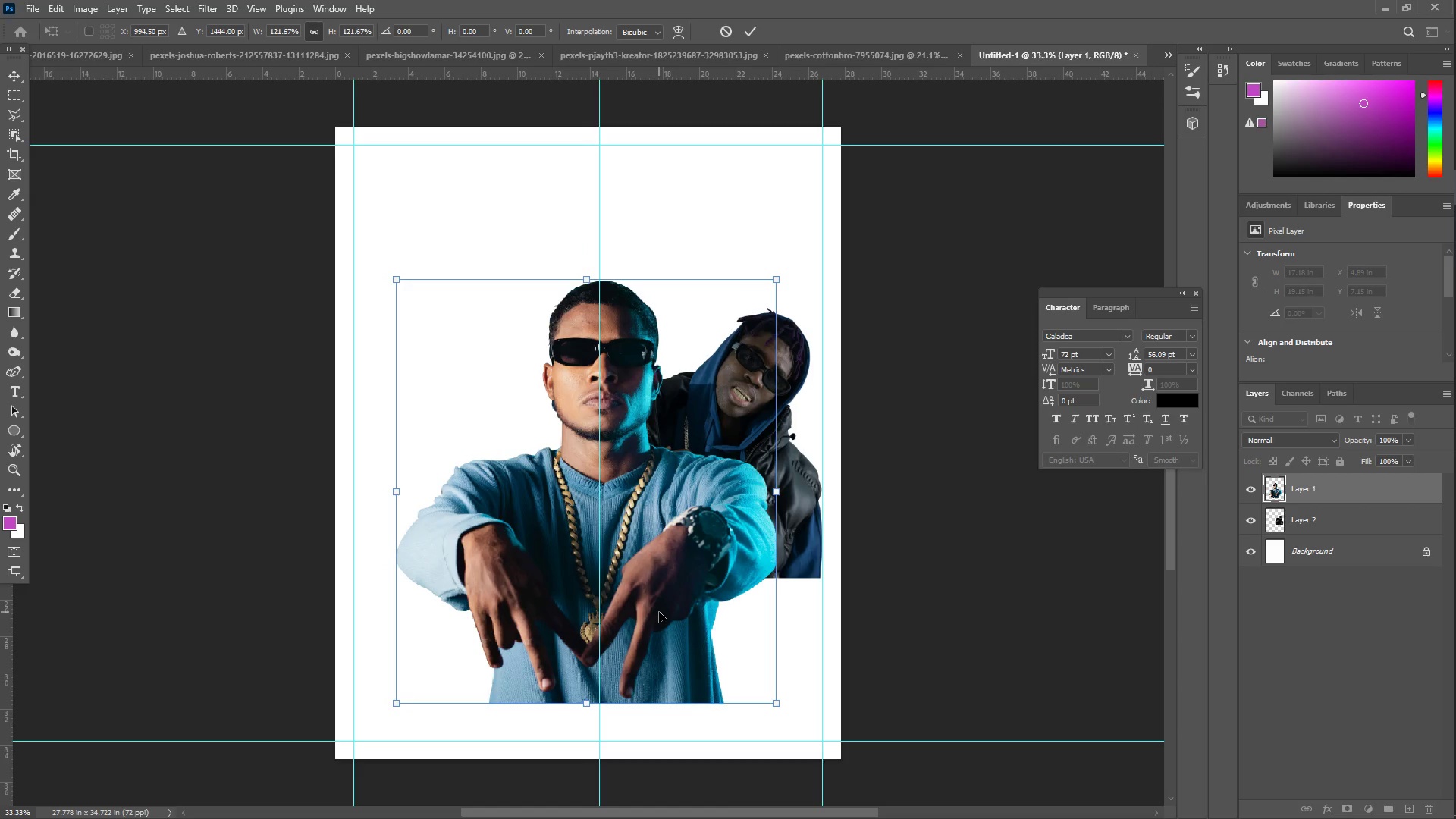 
key(ArrowLeft)
 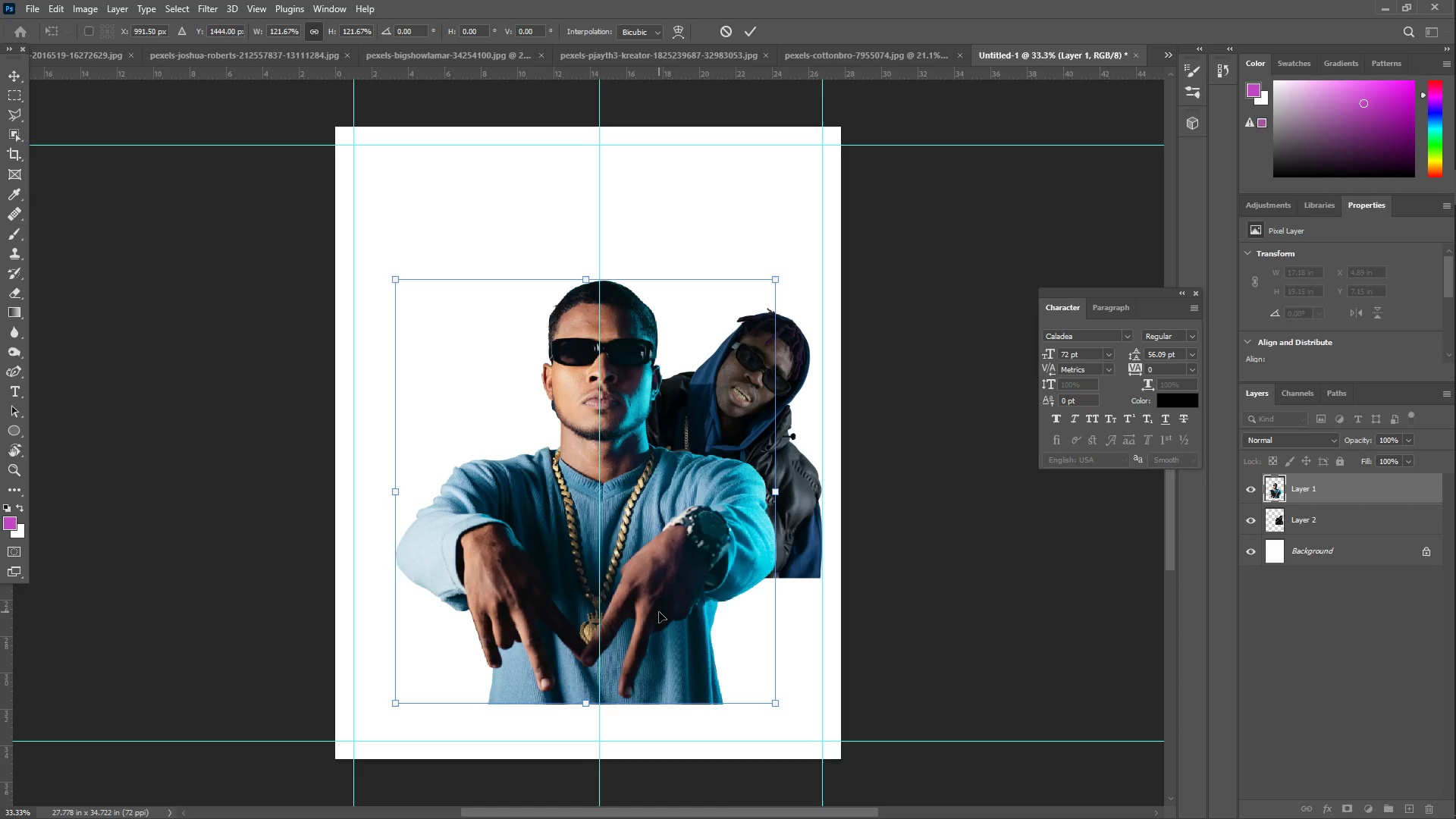 
key(ArrowLeft)
 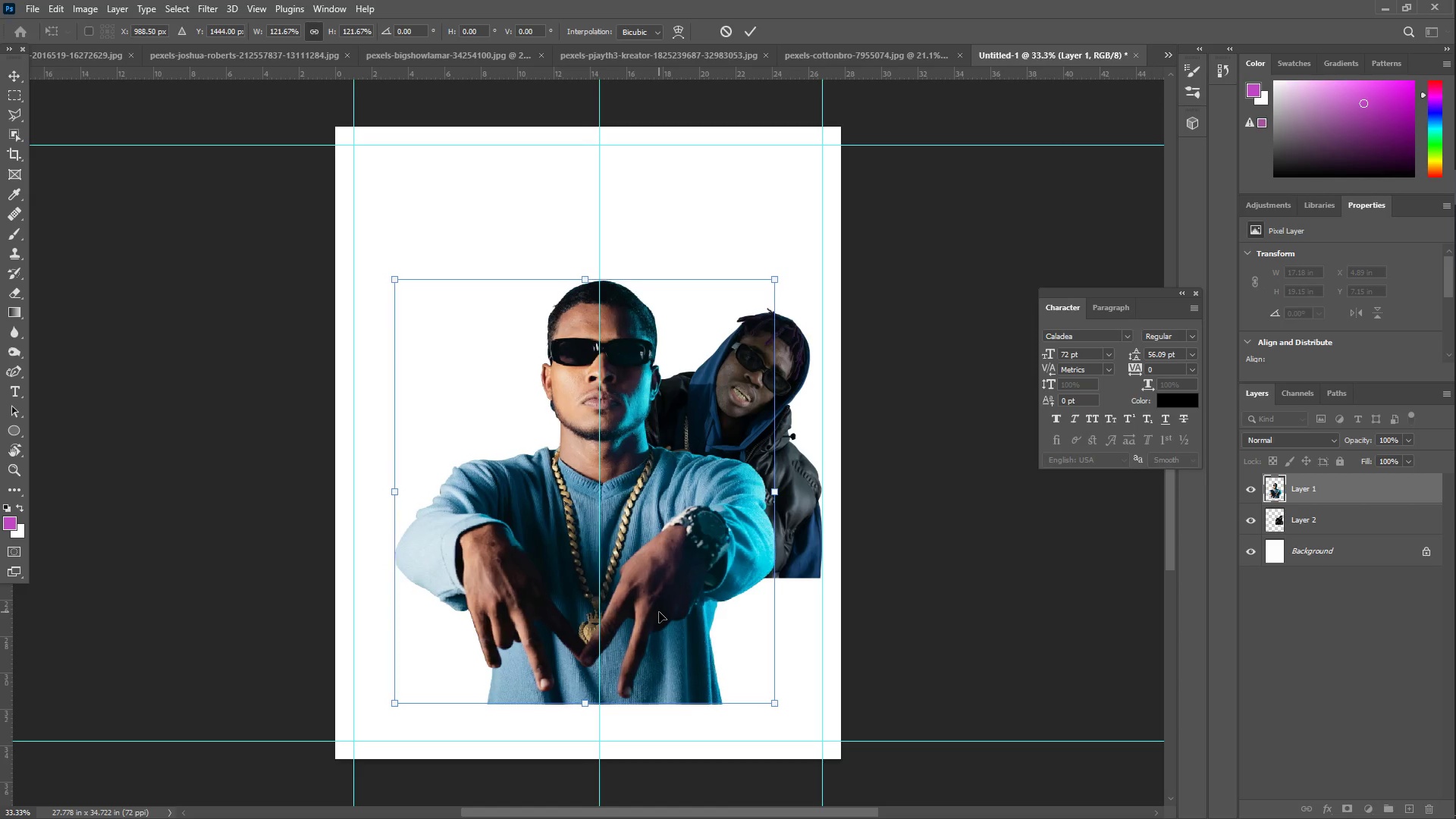 
key(ArrowLeft)
 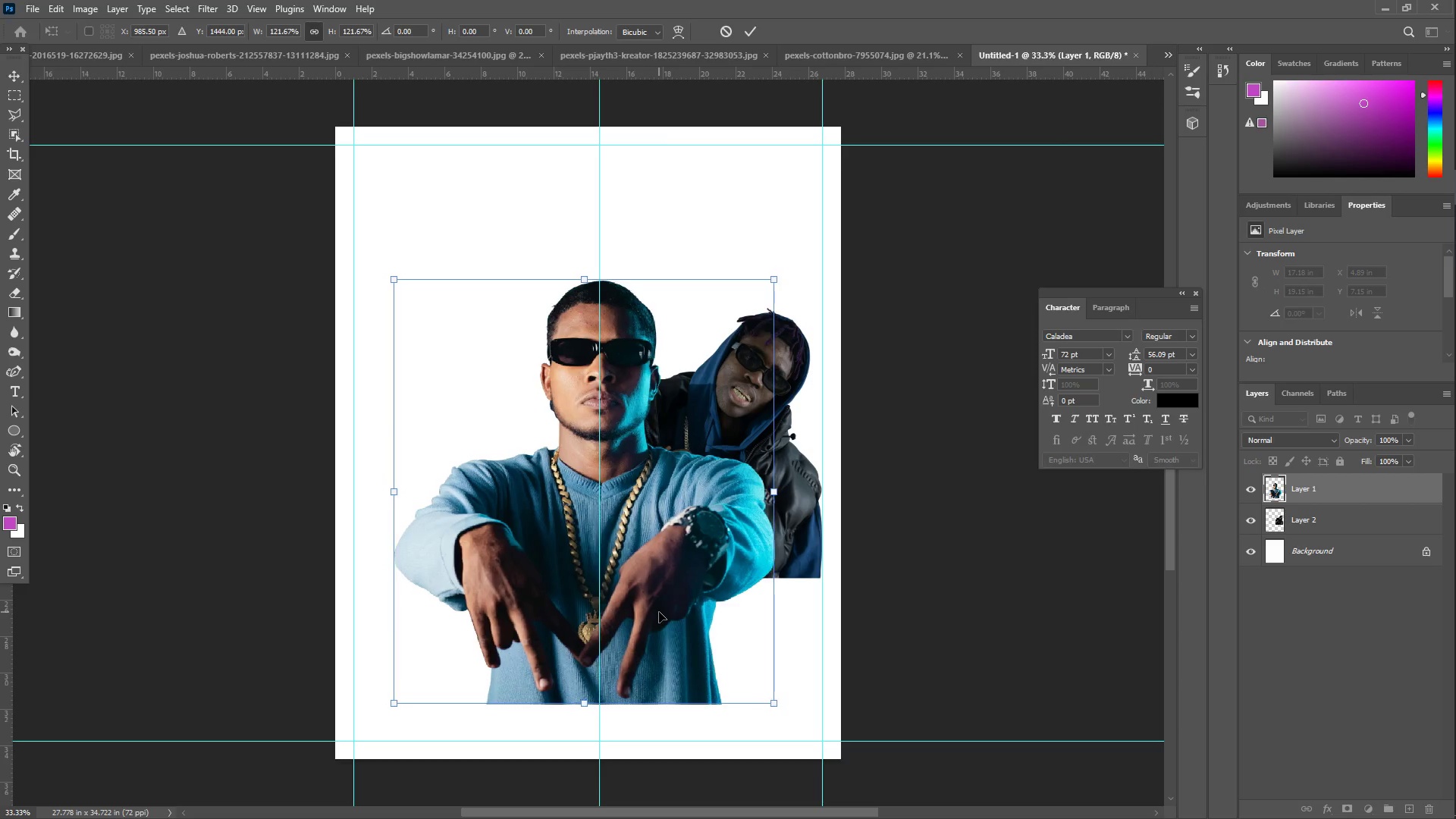 
key(ArrowLeft)
 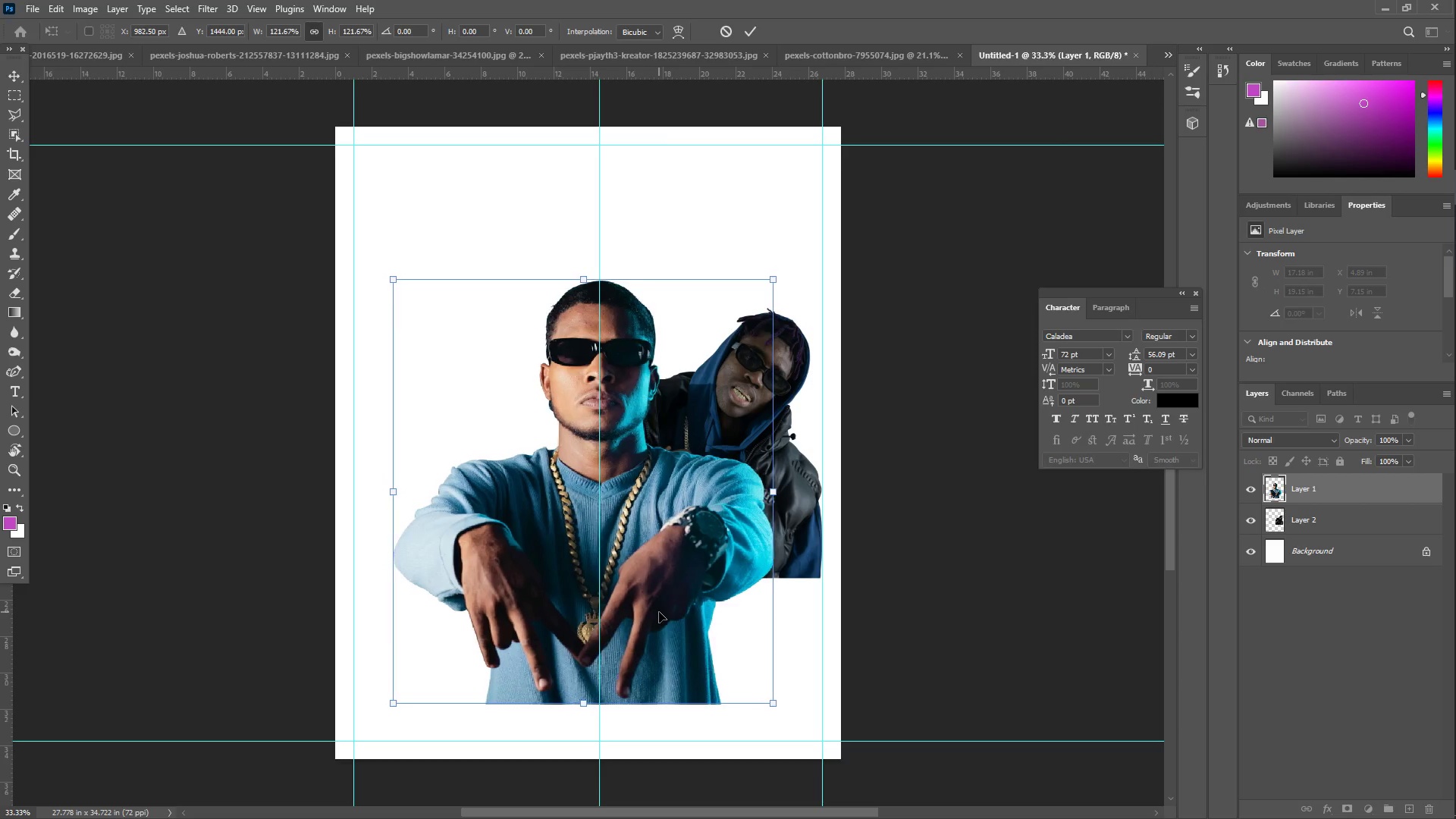 
key(ArrowLeft)
 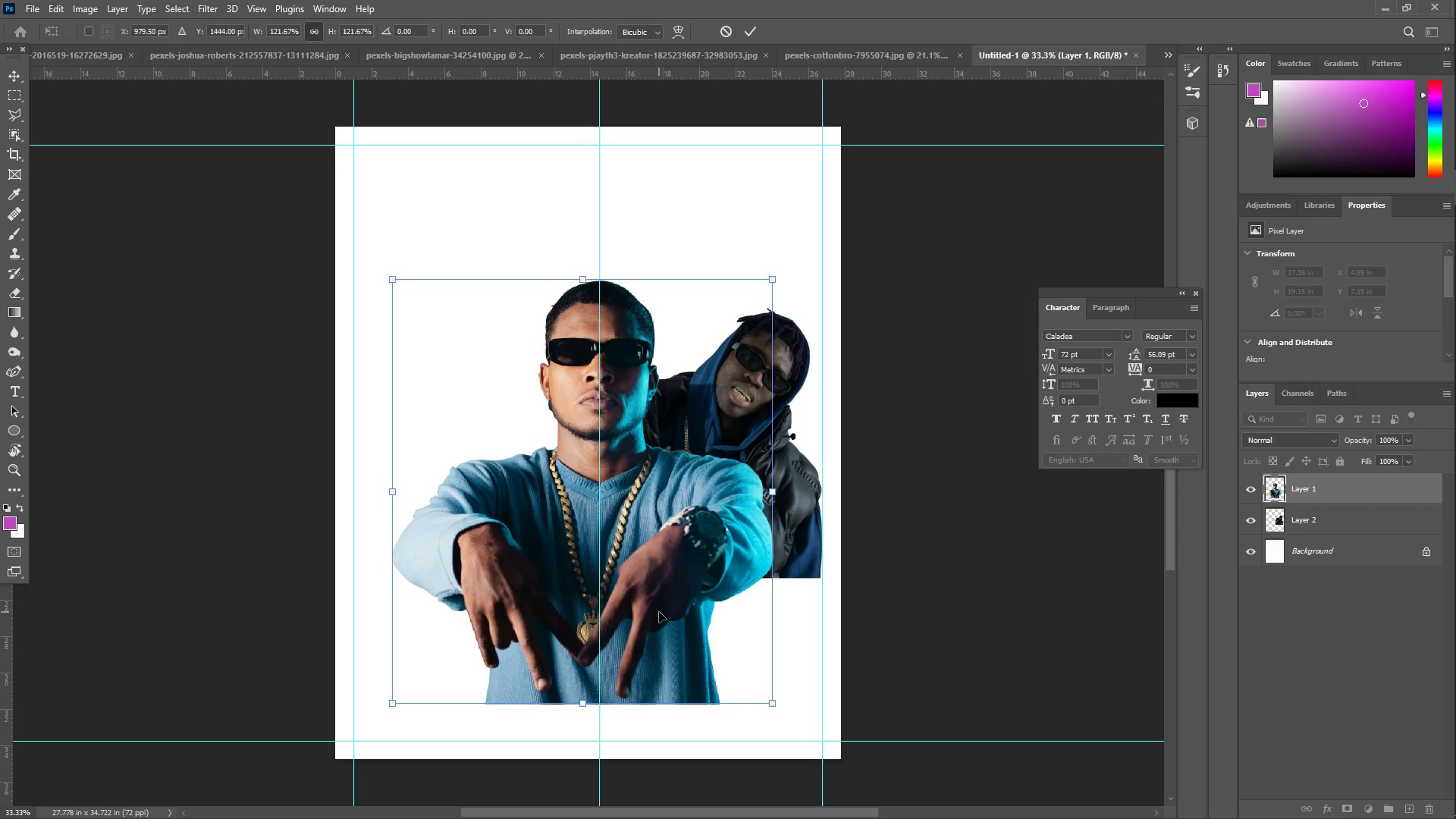 
key(Enter)
 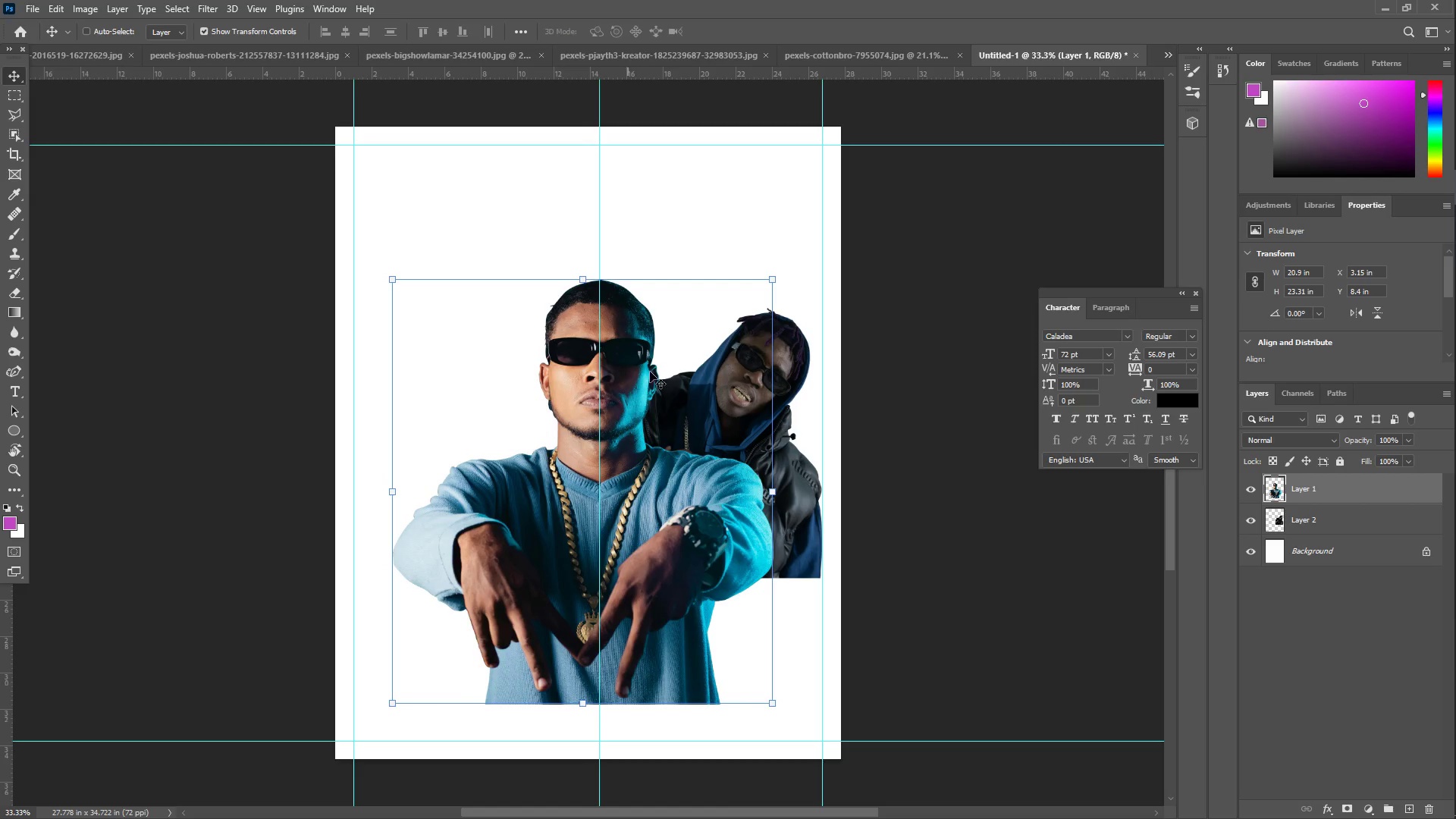 
right_click([739, 372])
 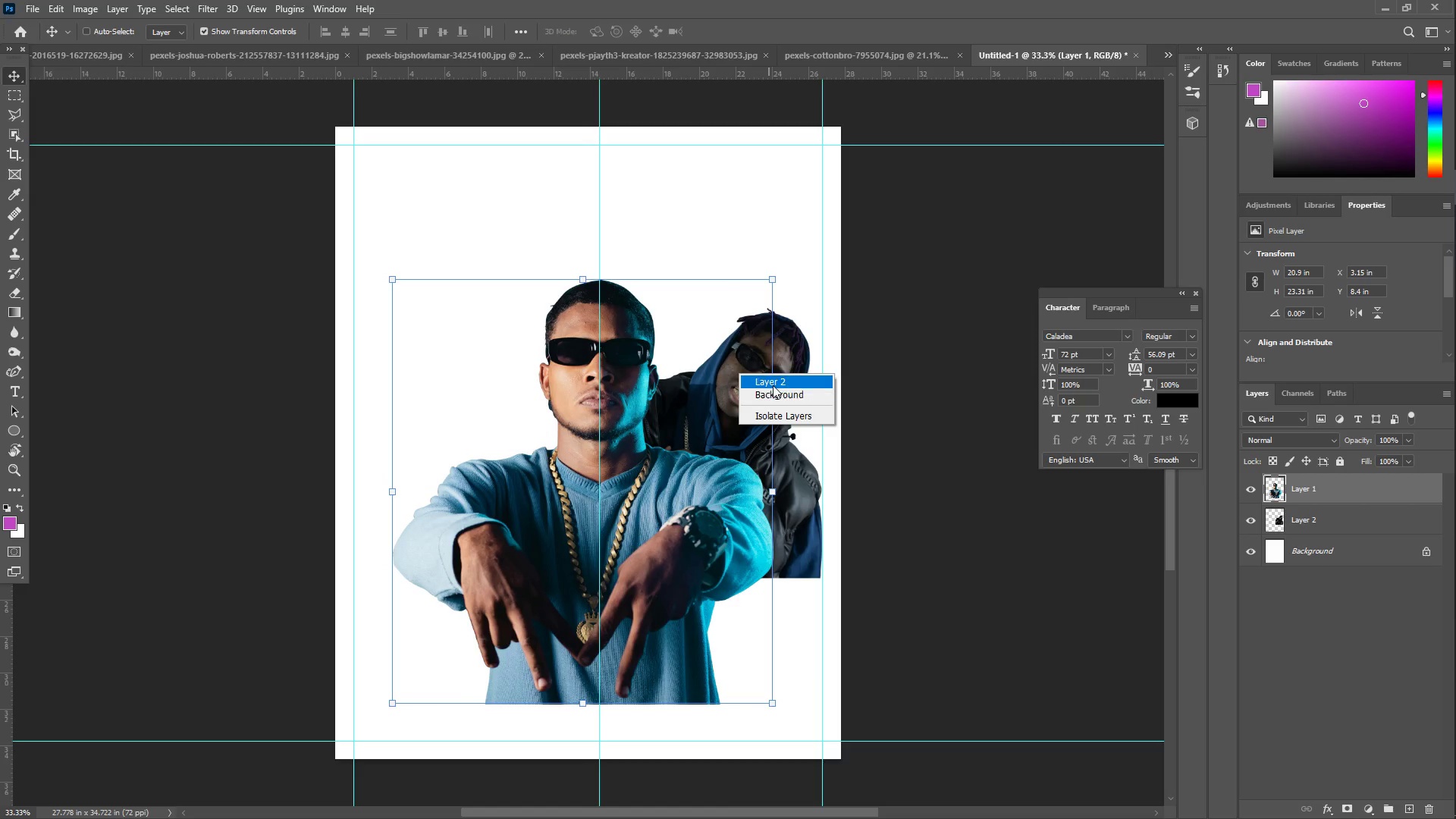 
left_click([773, 381])
 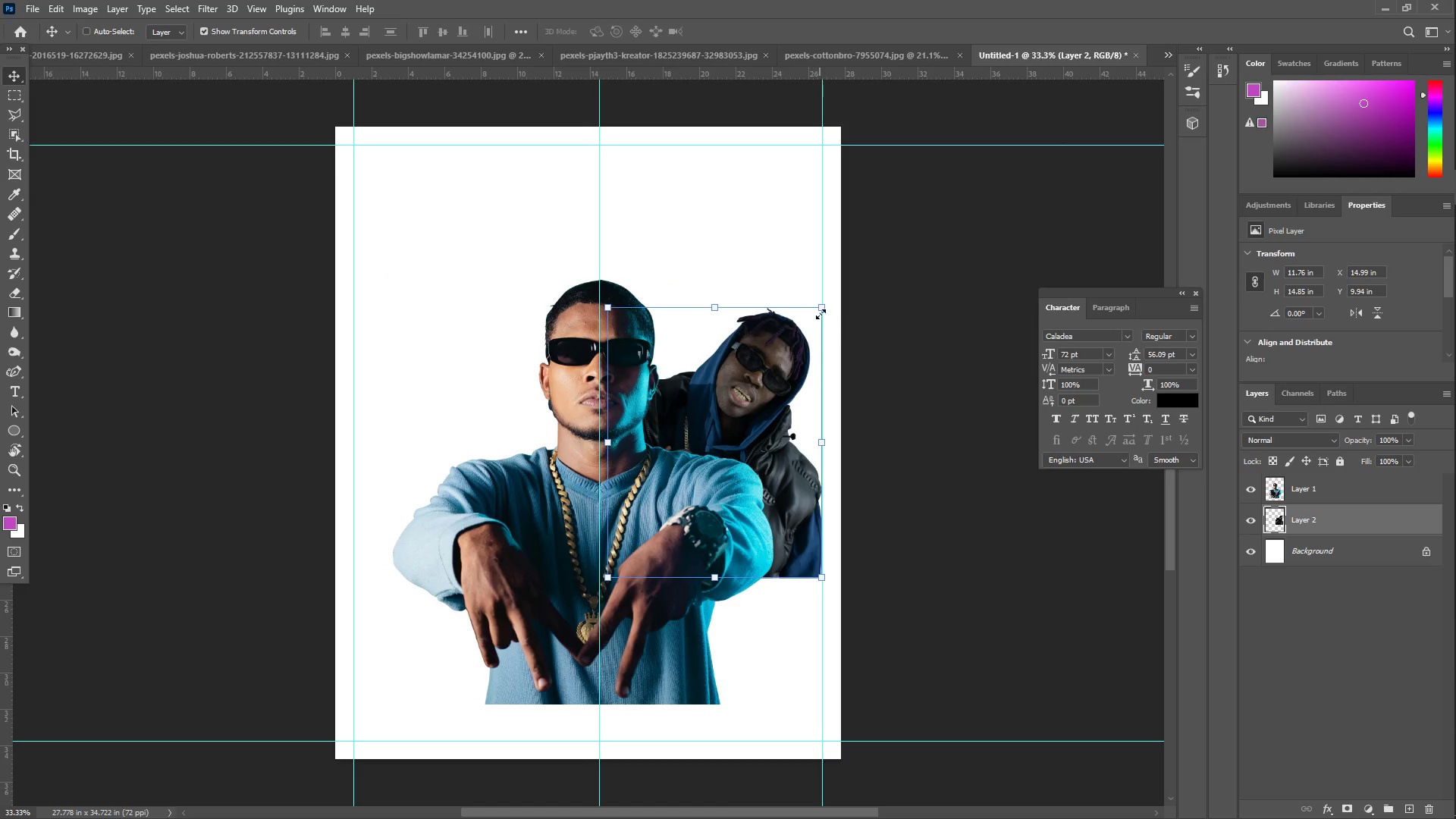 
left_click_drag(start_coordinate=[821, 311], to_coordinate=[803, 329])
 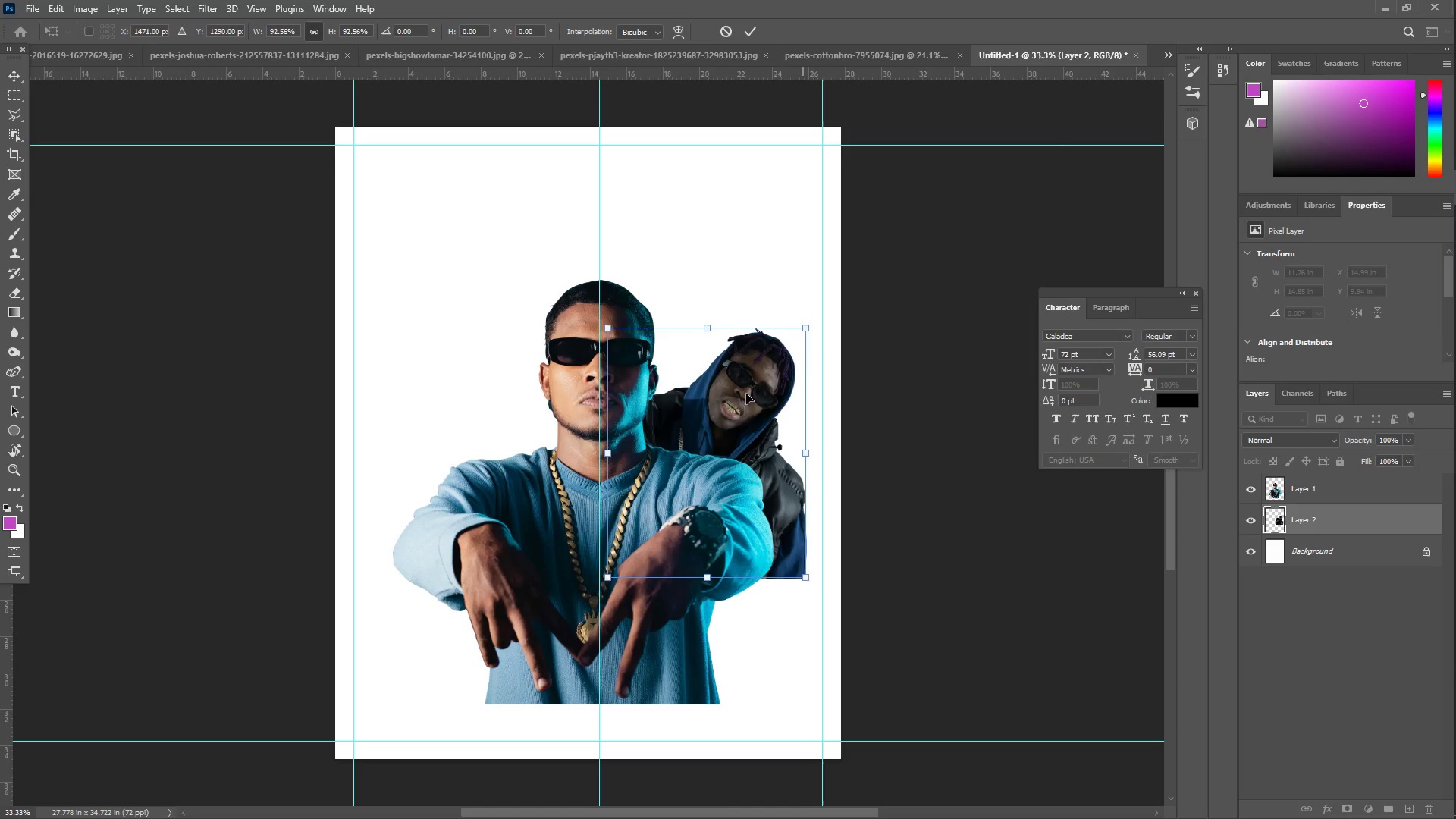 
left_click_drag(start_coordinate=[739, 400], to_coordinate=[753, 228])
 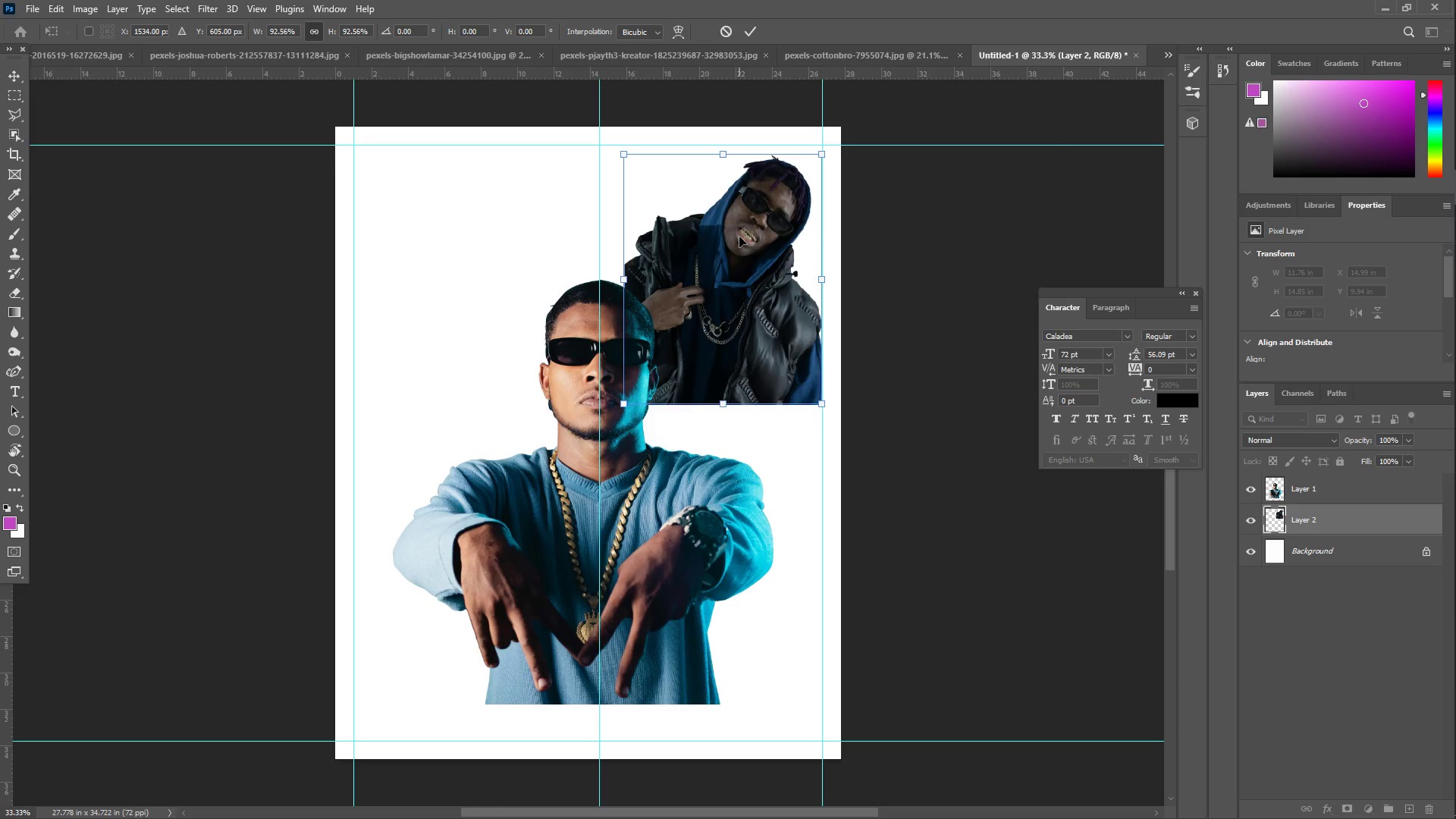 
key(Enter)
 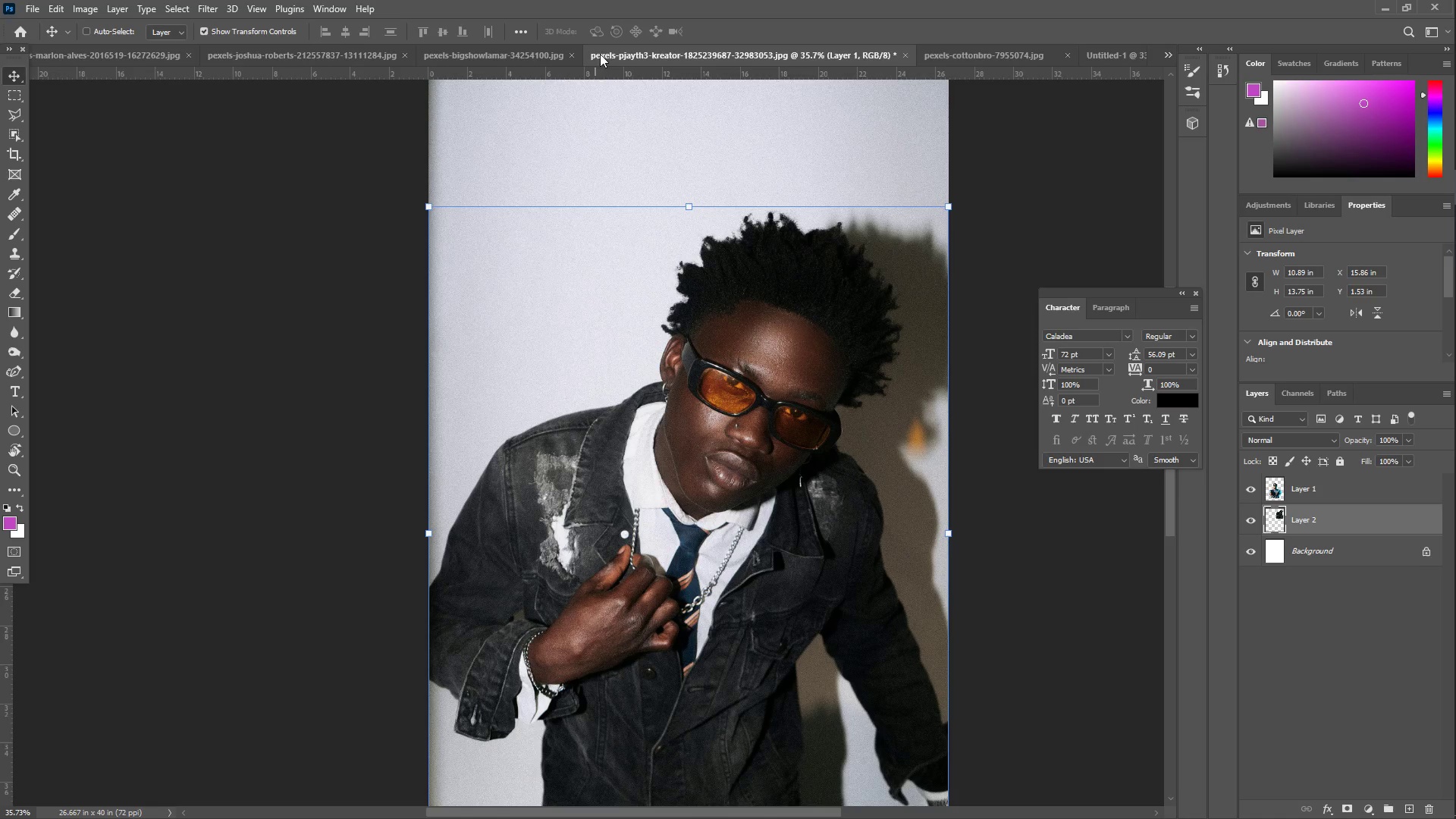 
key(Control+ControlLeft)
 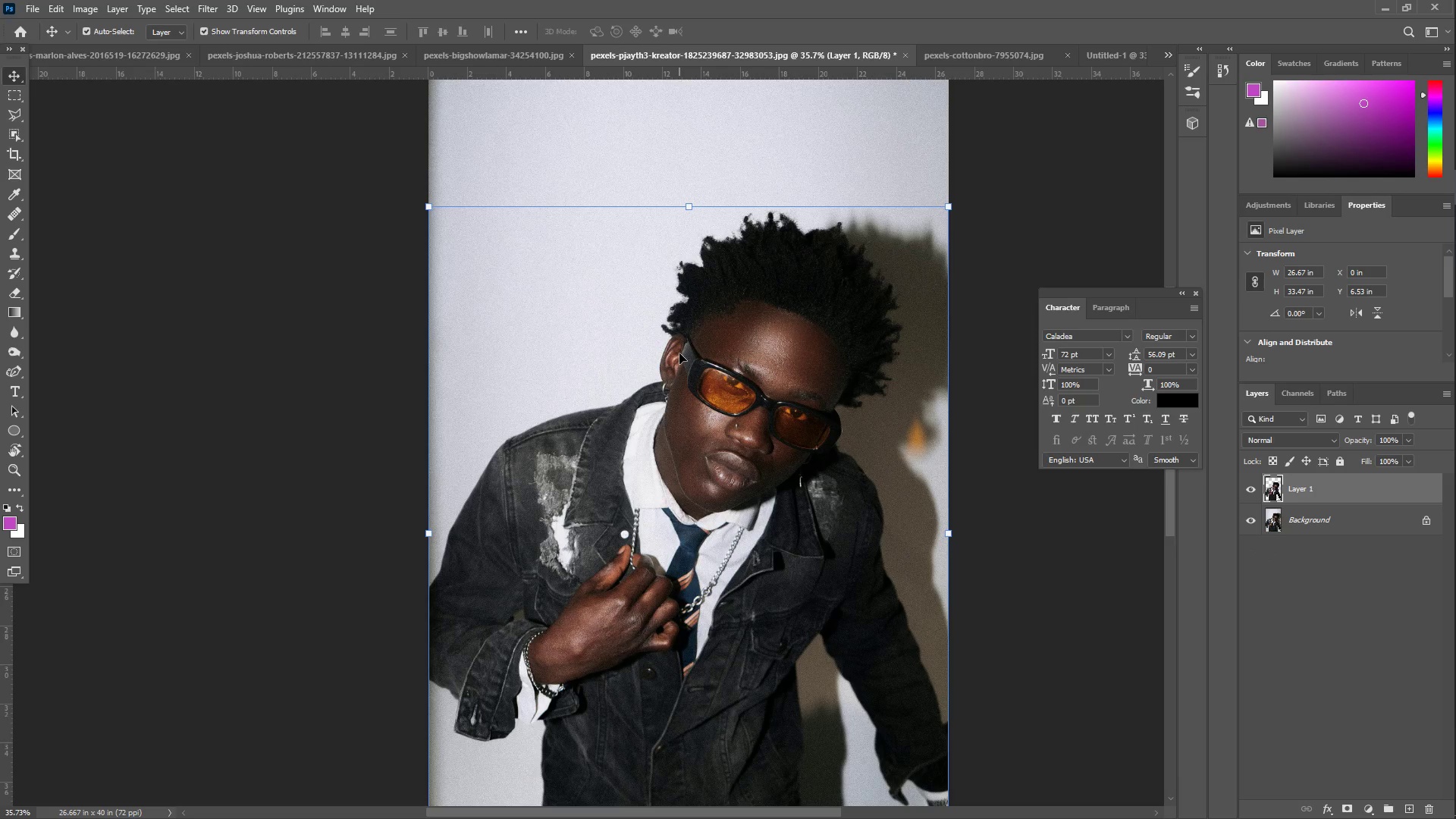 
key(Control+C)
 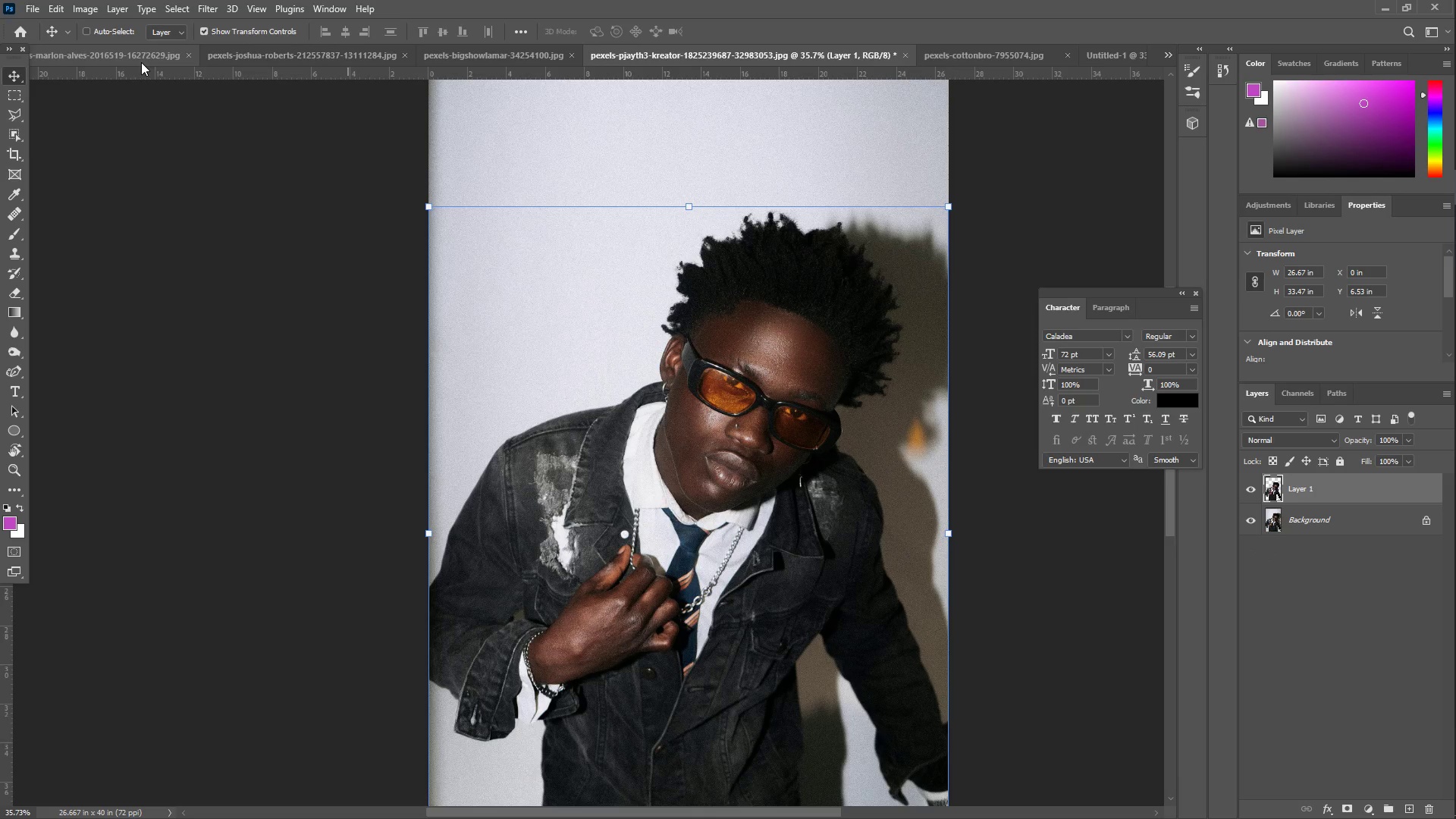 
left_click([146, 61])
 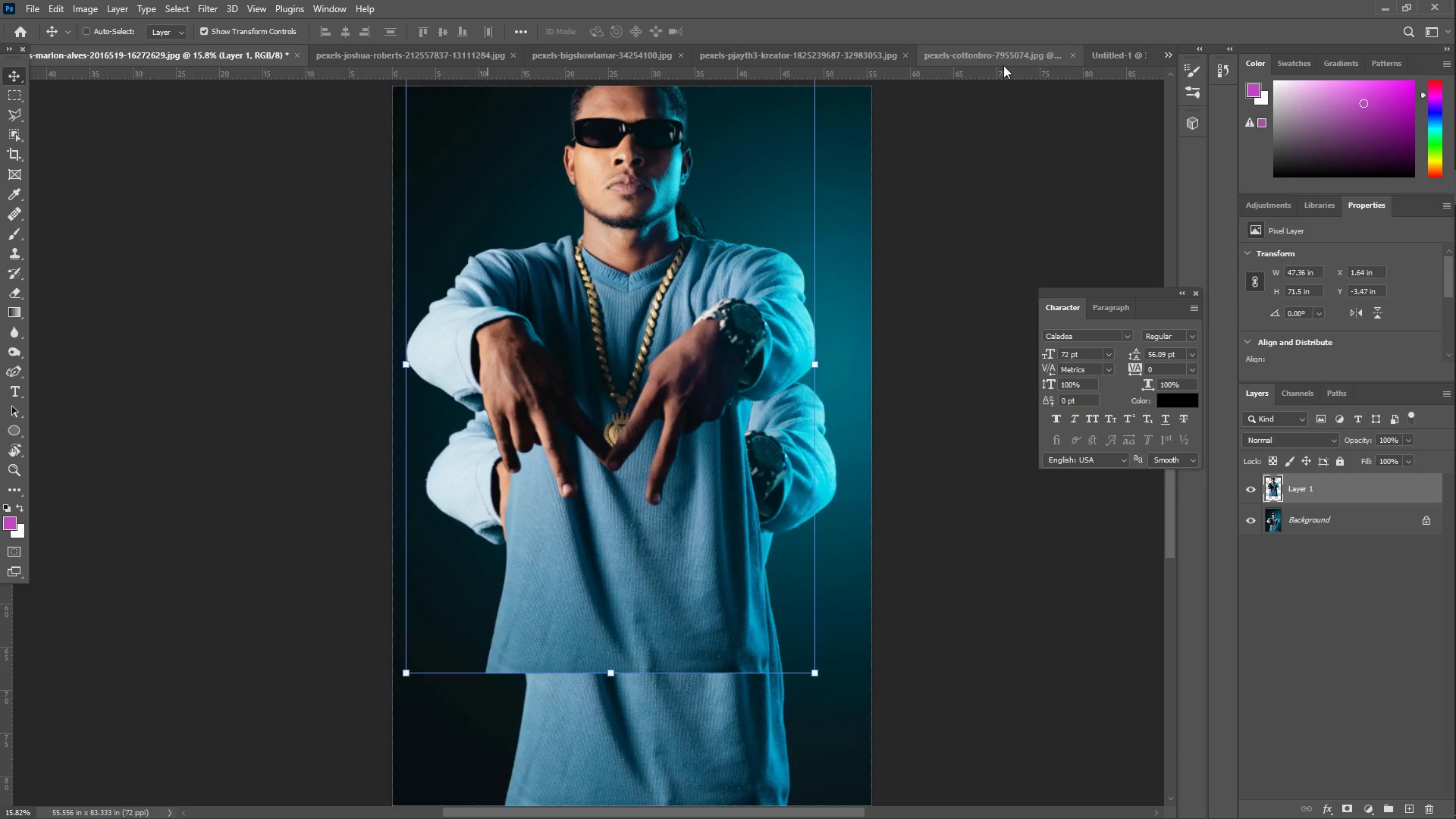 
left_click([1103, 54])
 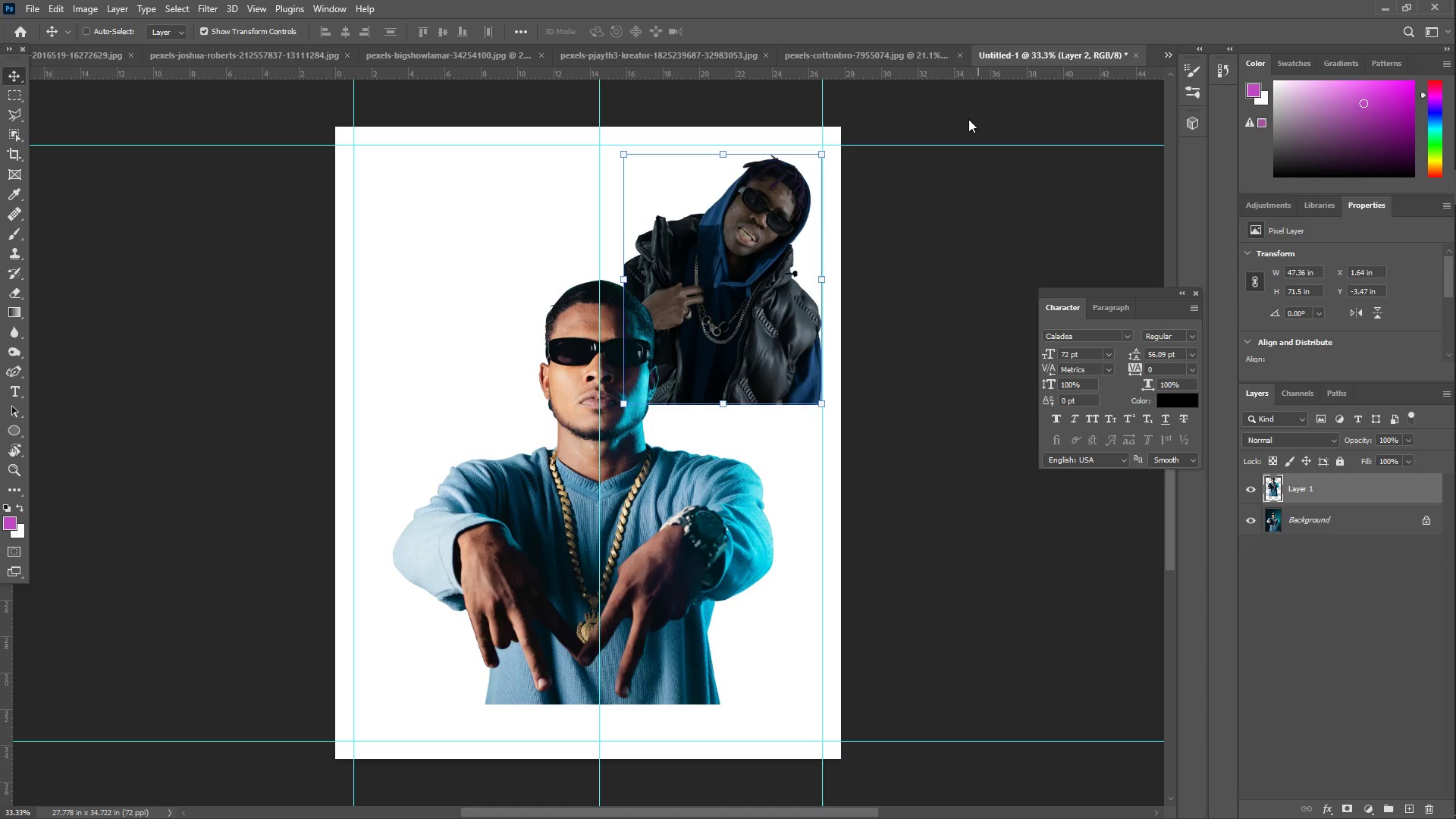 
key(Control+ControlLeft)
 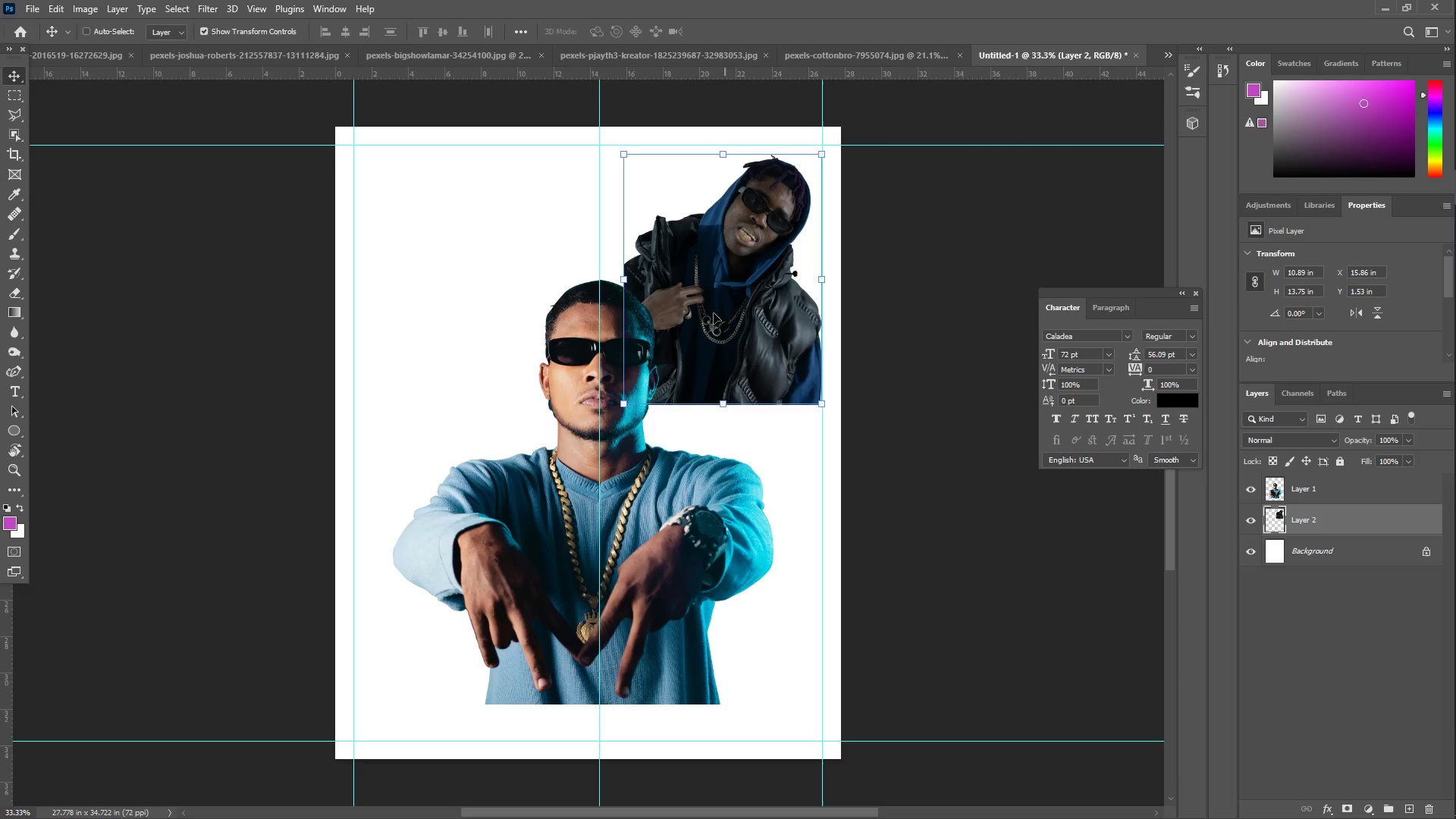 
key(Control+V)
 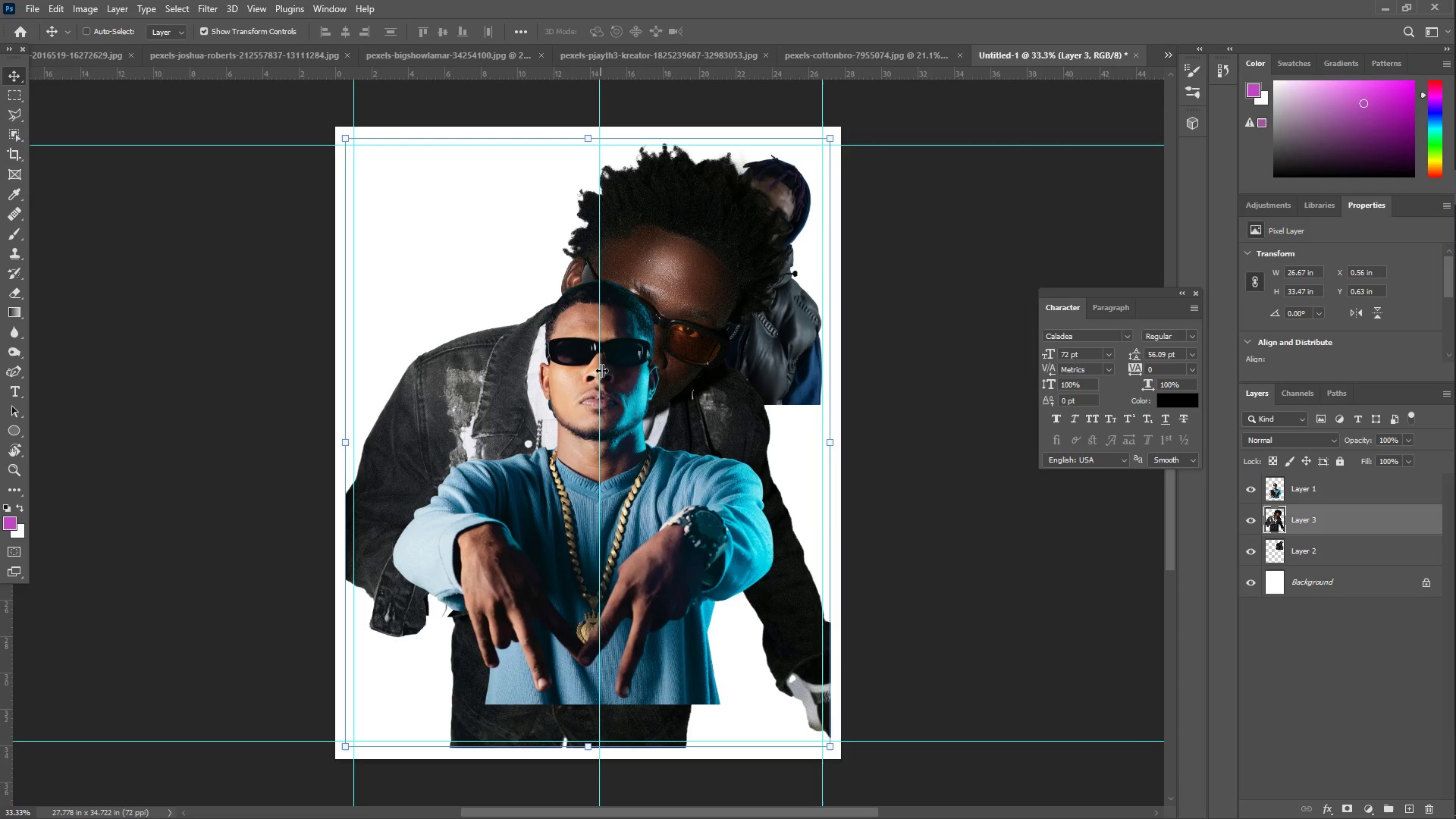 
key(Control+T)
 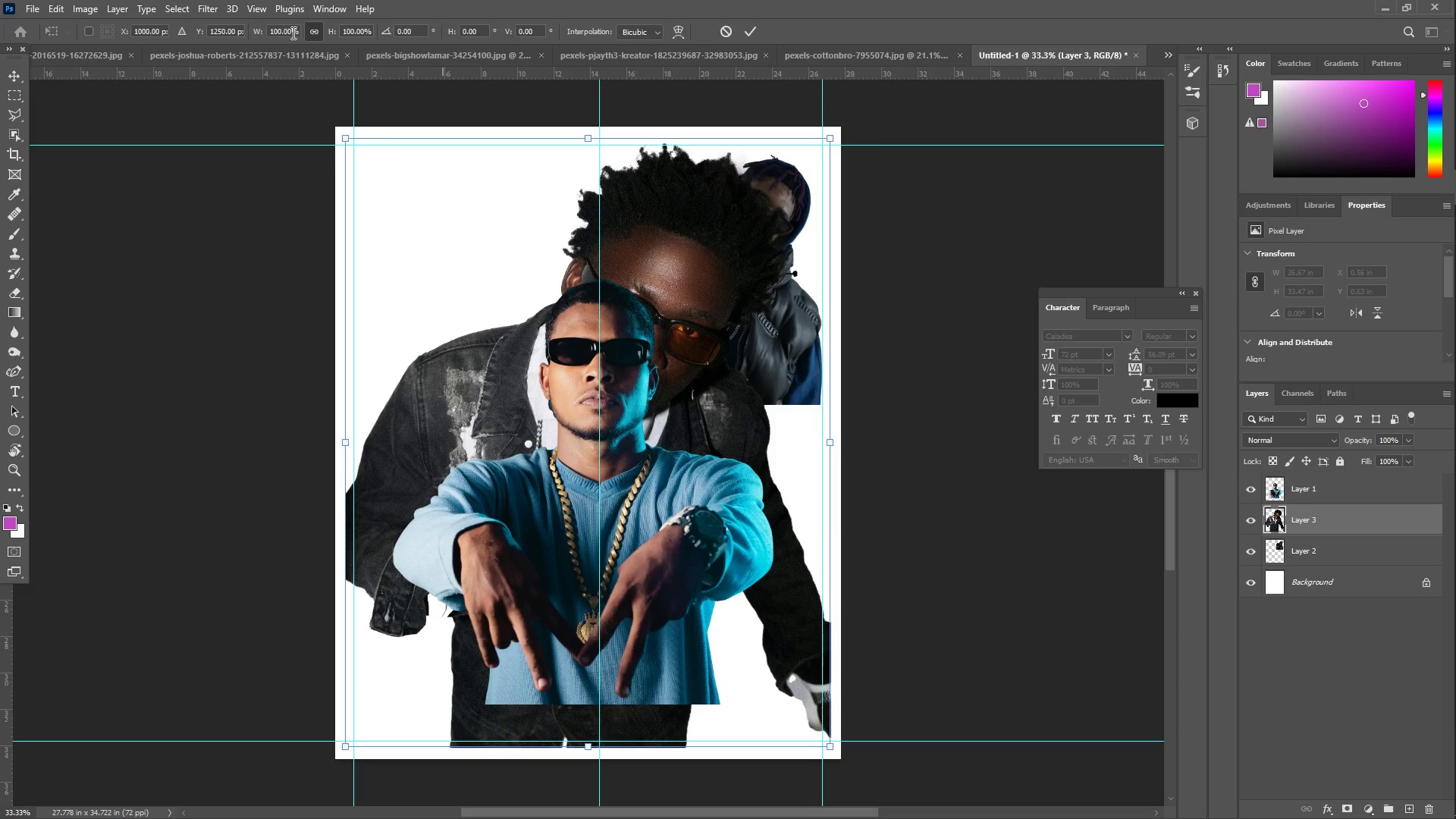 
key(Control+ControlLeft)
 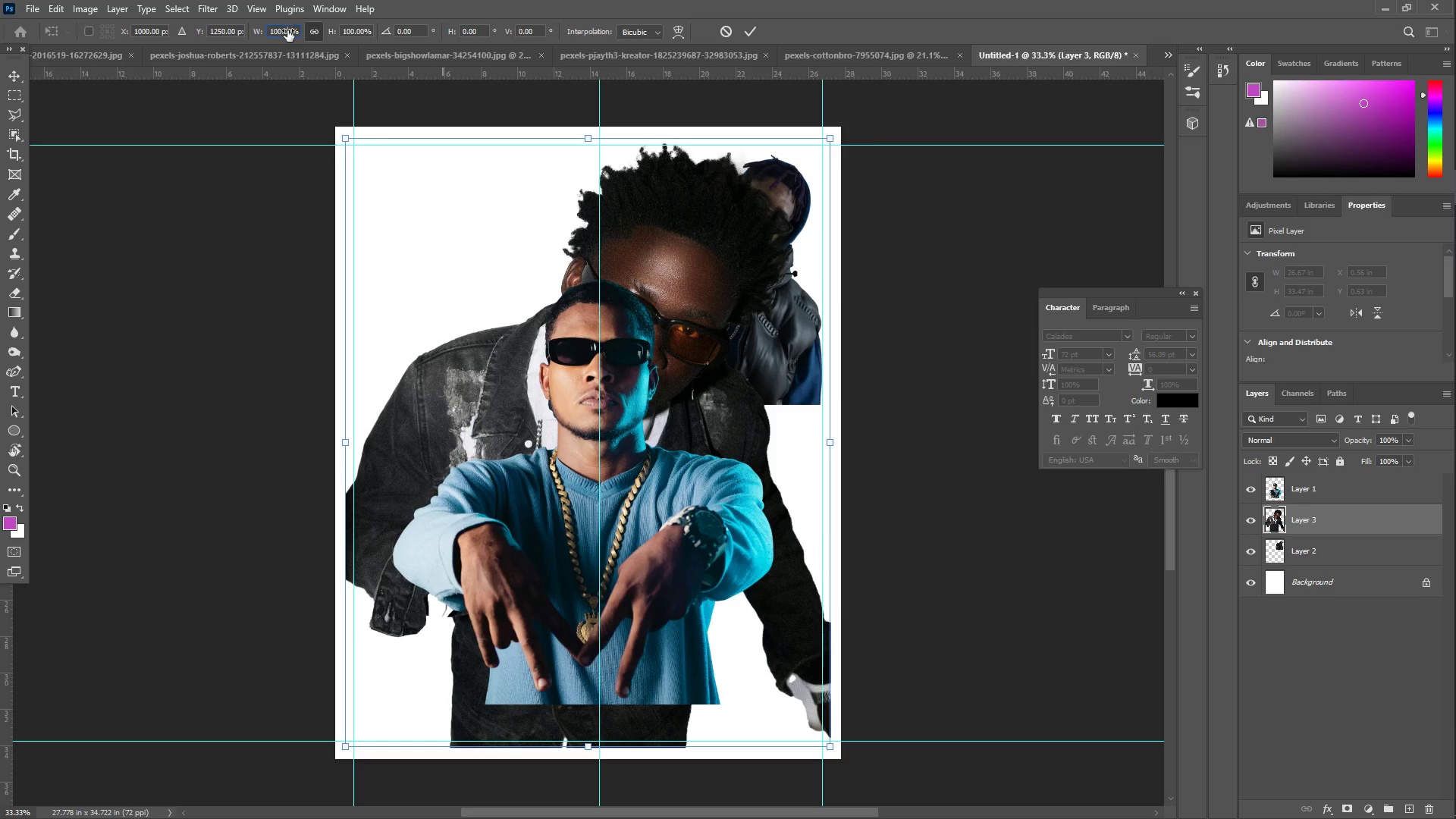 
key(Control+A)
 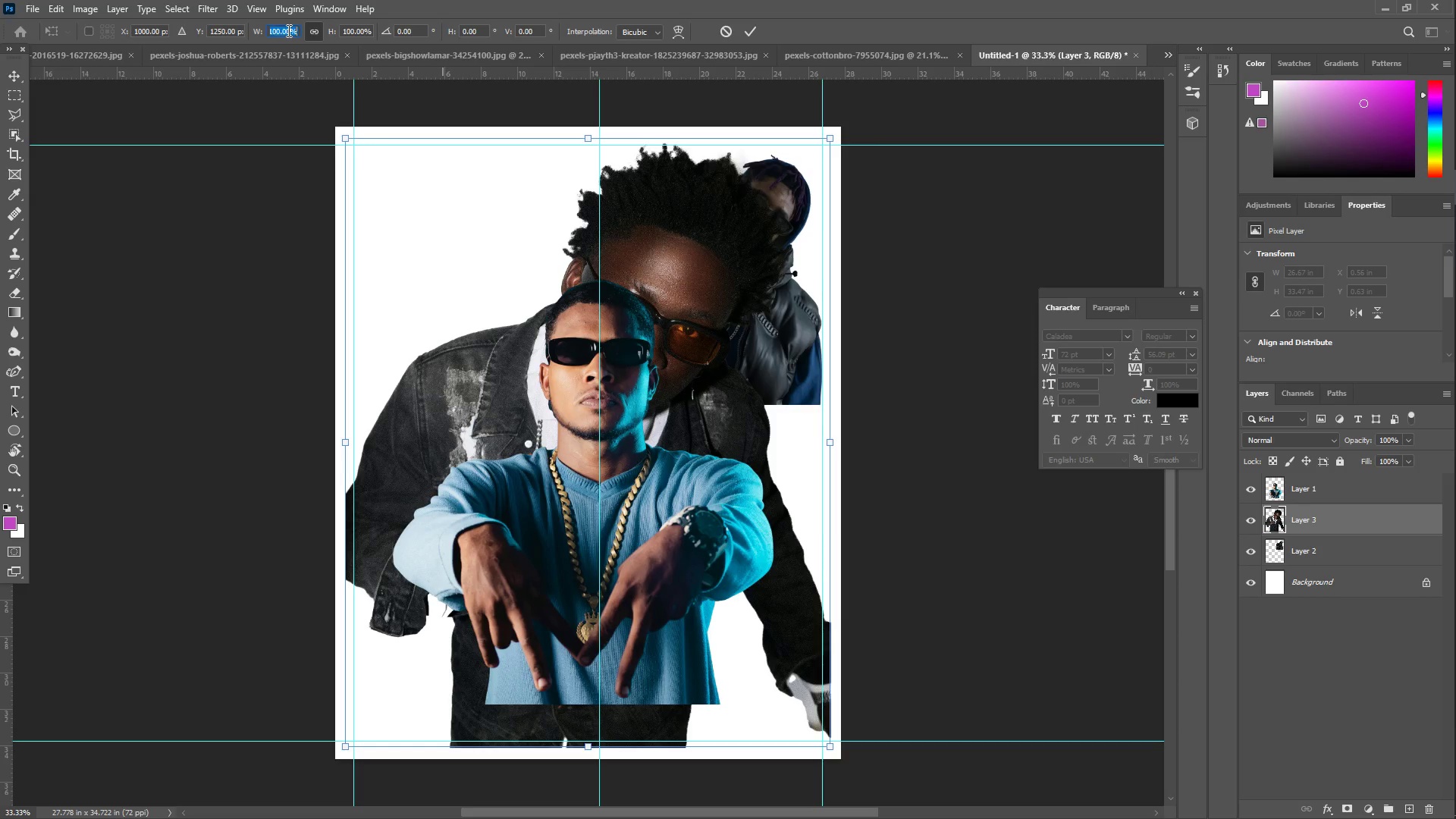 
key(NumpadSubtract)
 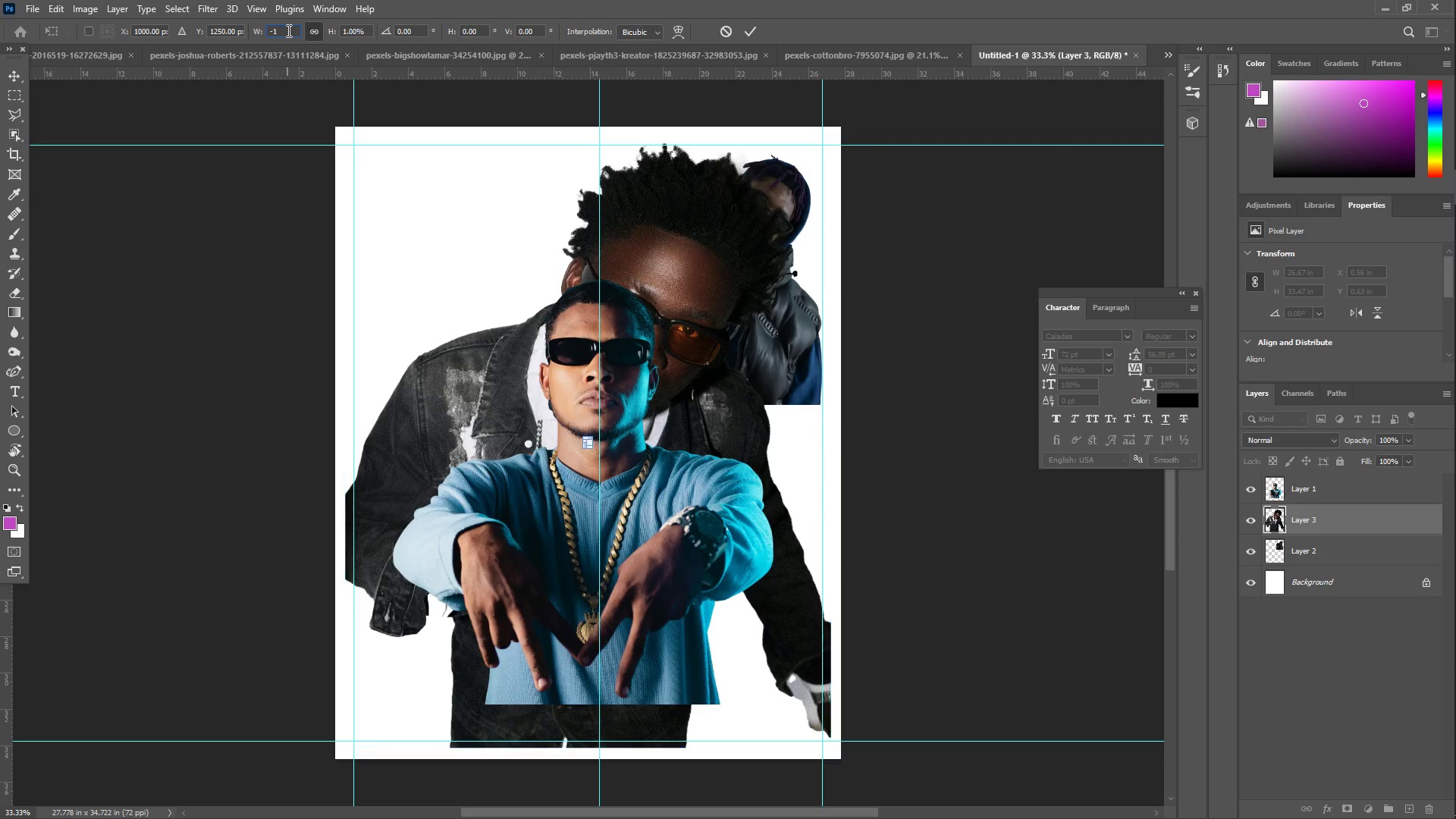 
key(Numpad1)
 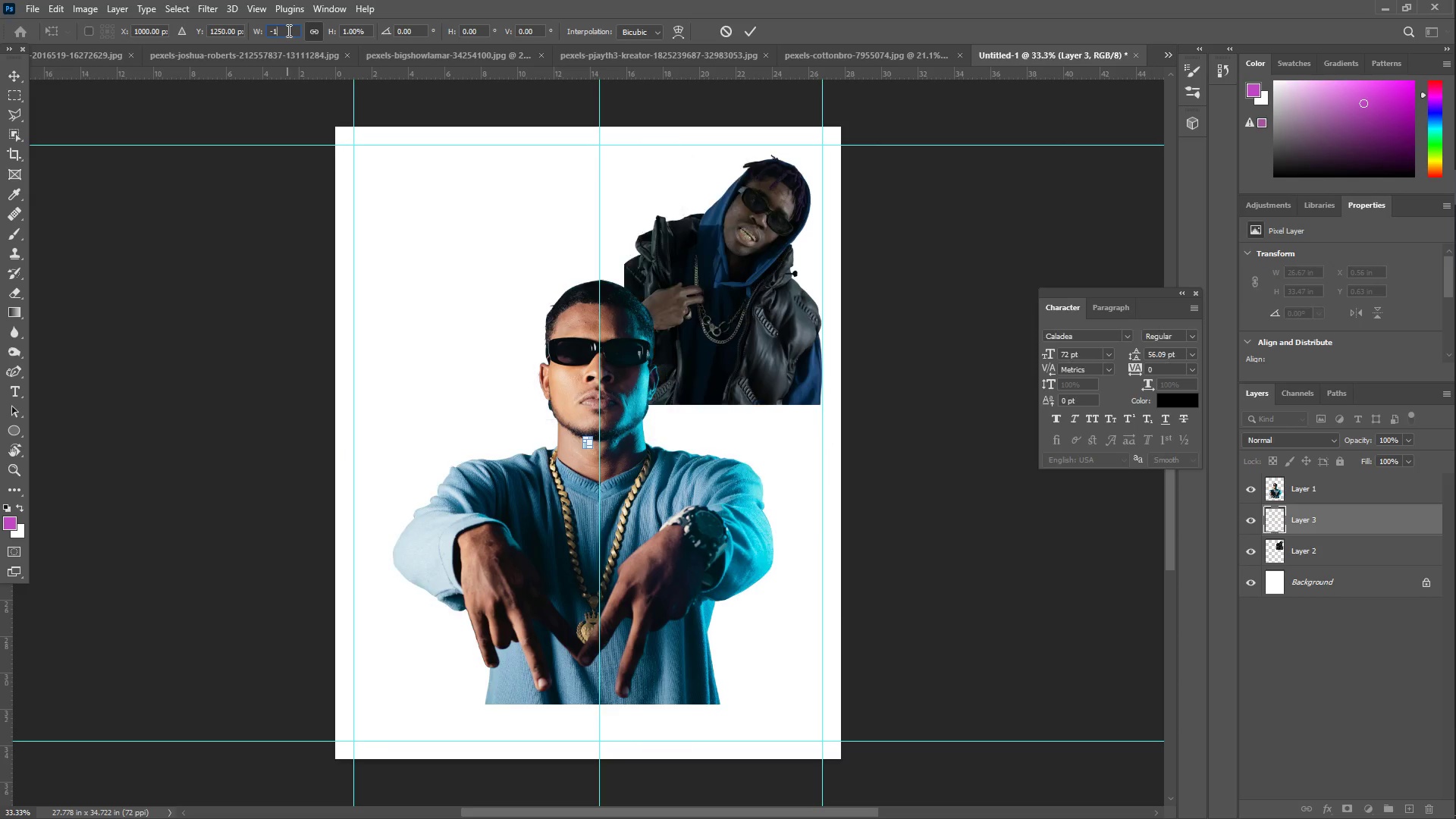 
key(Numpad0)
 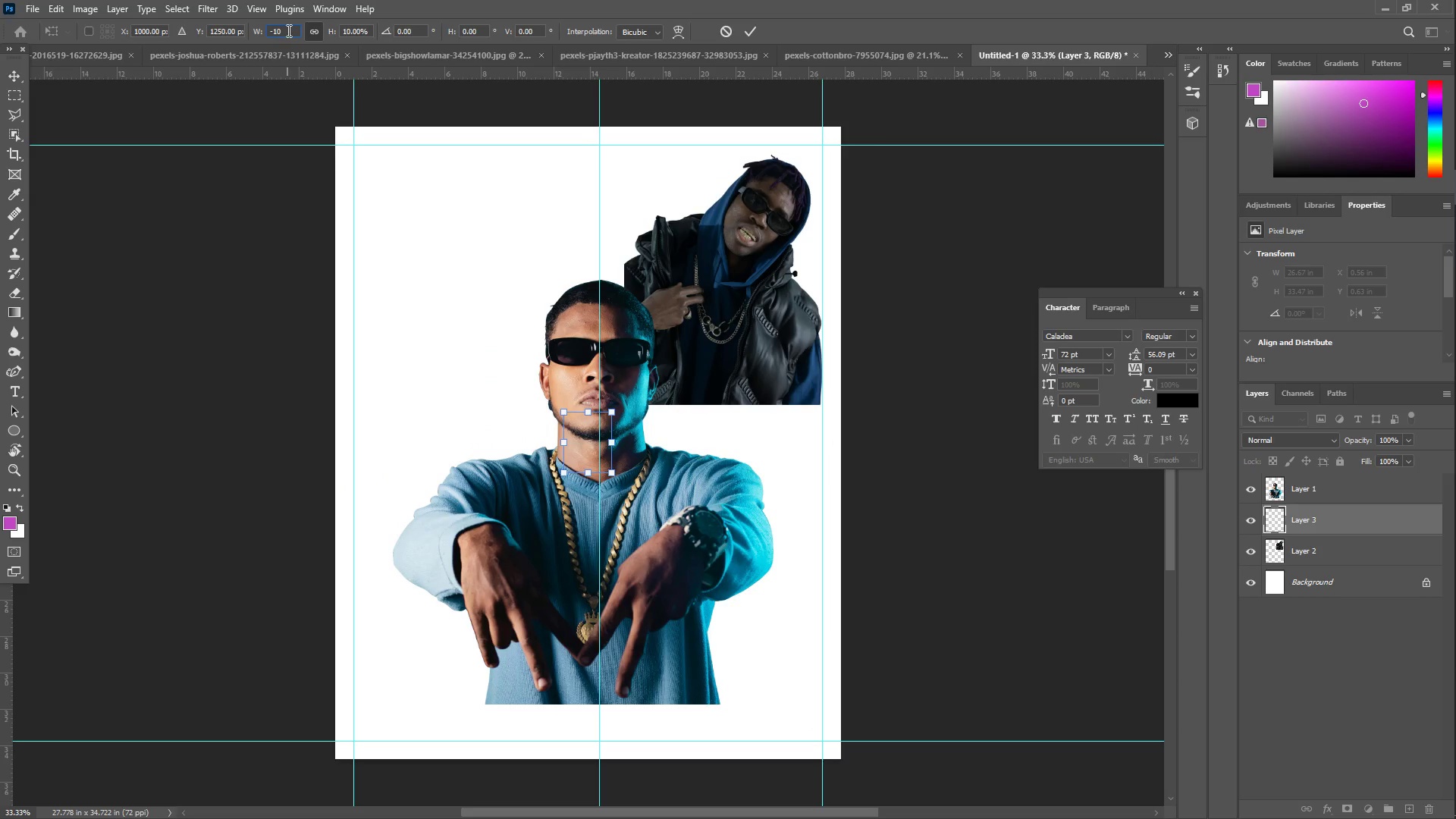 
key(Numpad0)
 